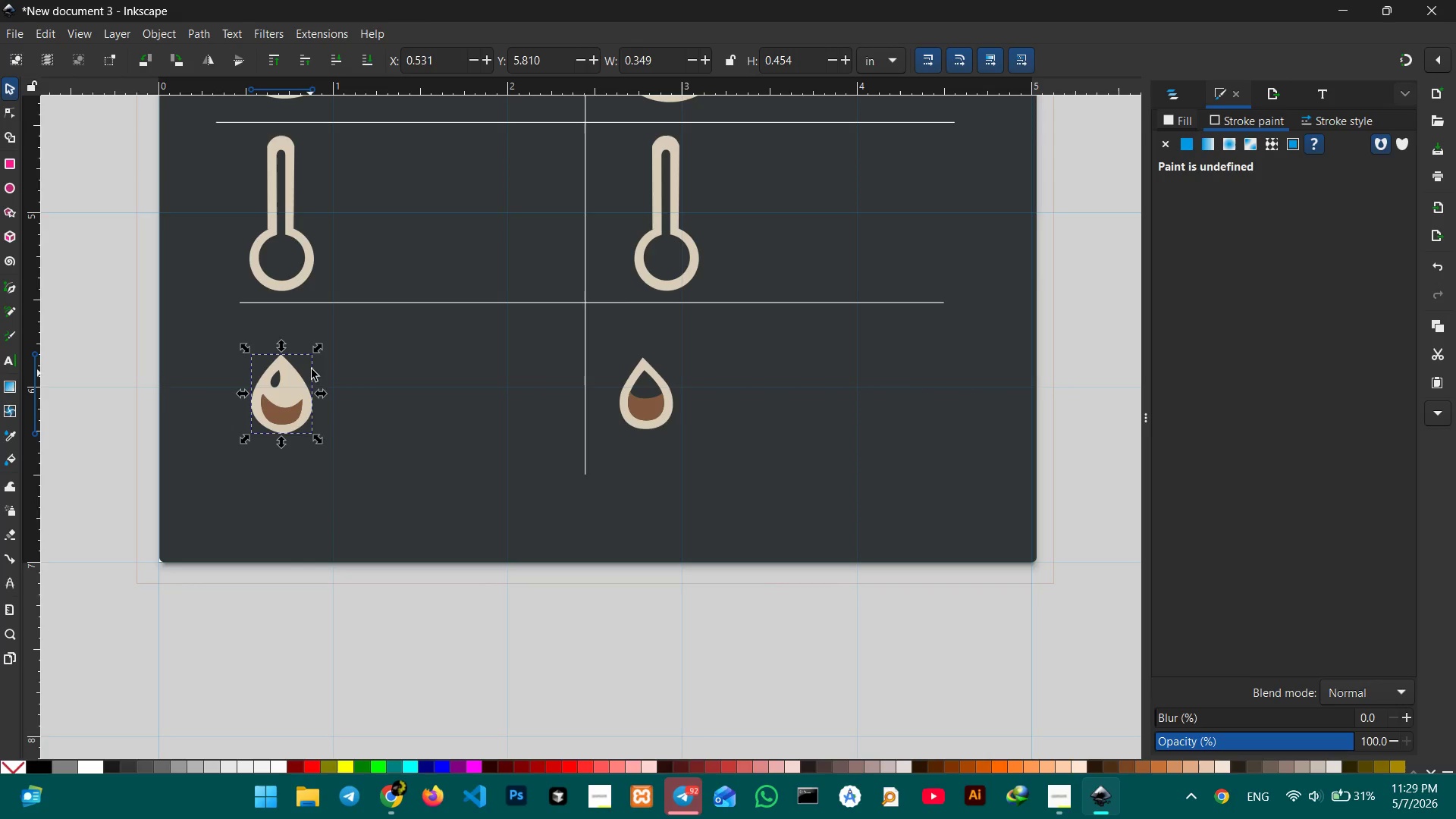 
hold_key(key=ControlLeft, duration=1.53)
left_click_drag(start_coordinate=[318, 351], to_coordinate=[313, 359])
 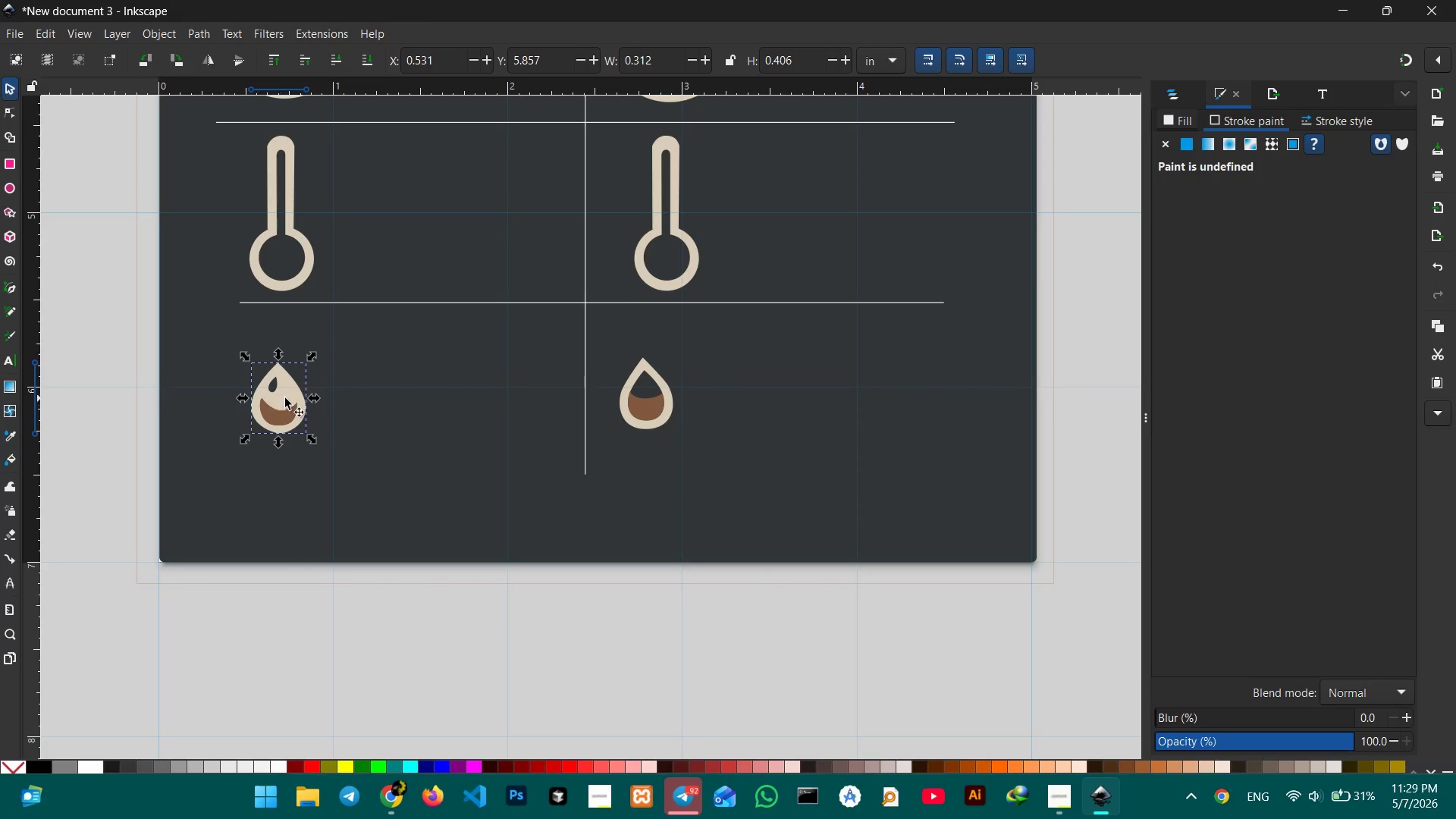 
left_click_drag(start_coordinate=[288, 397], to_coordinate=[291, 391])
 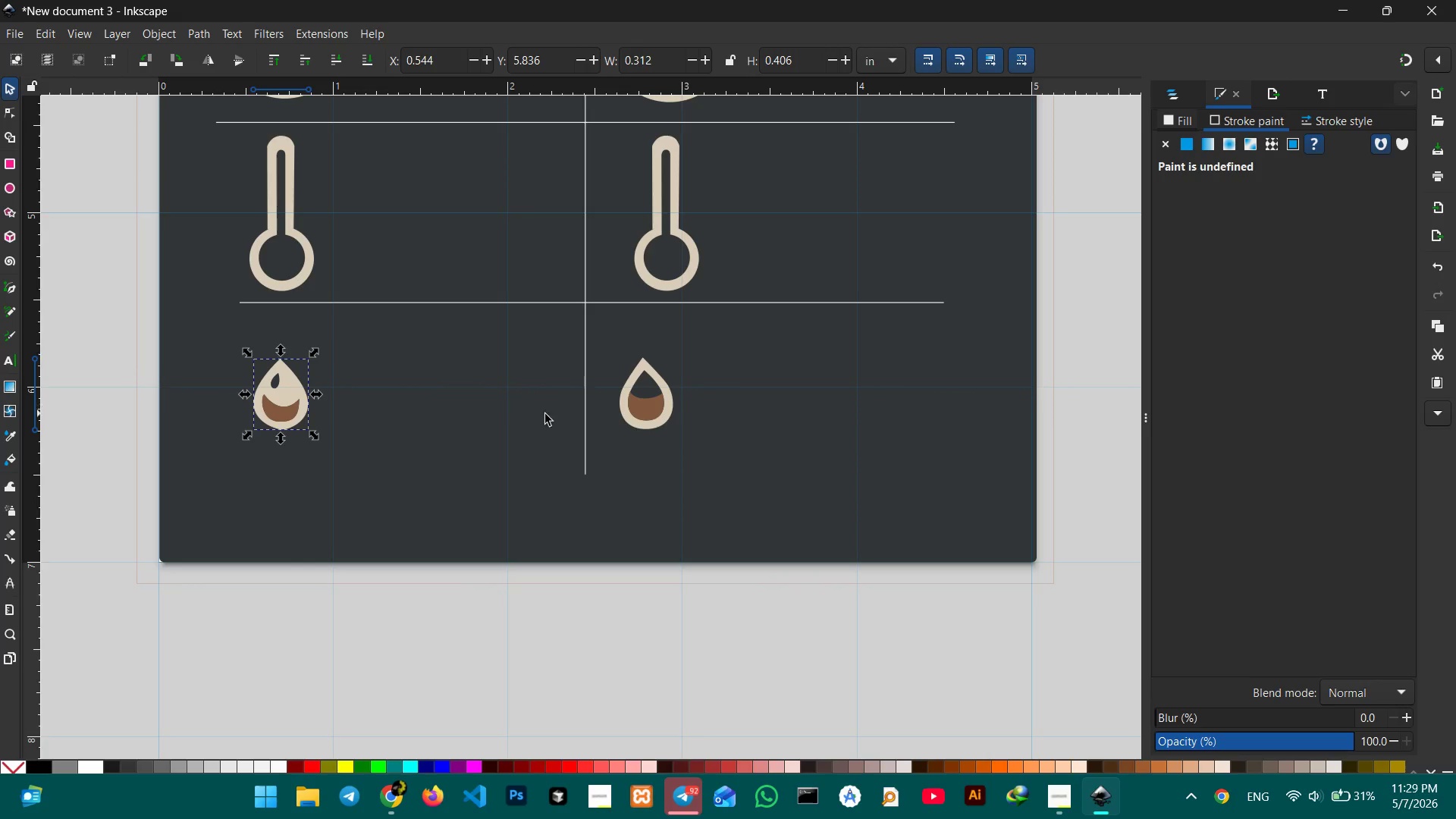 
left_click([639, 415])
 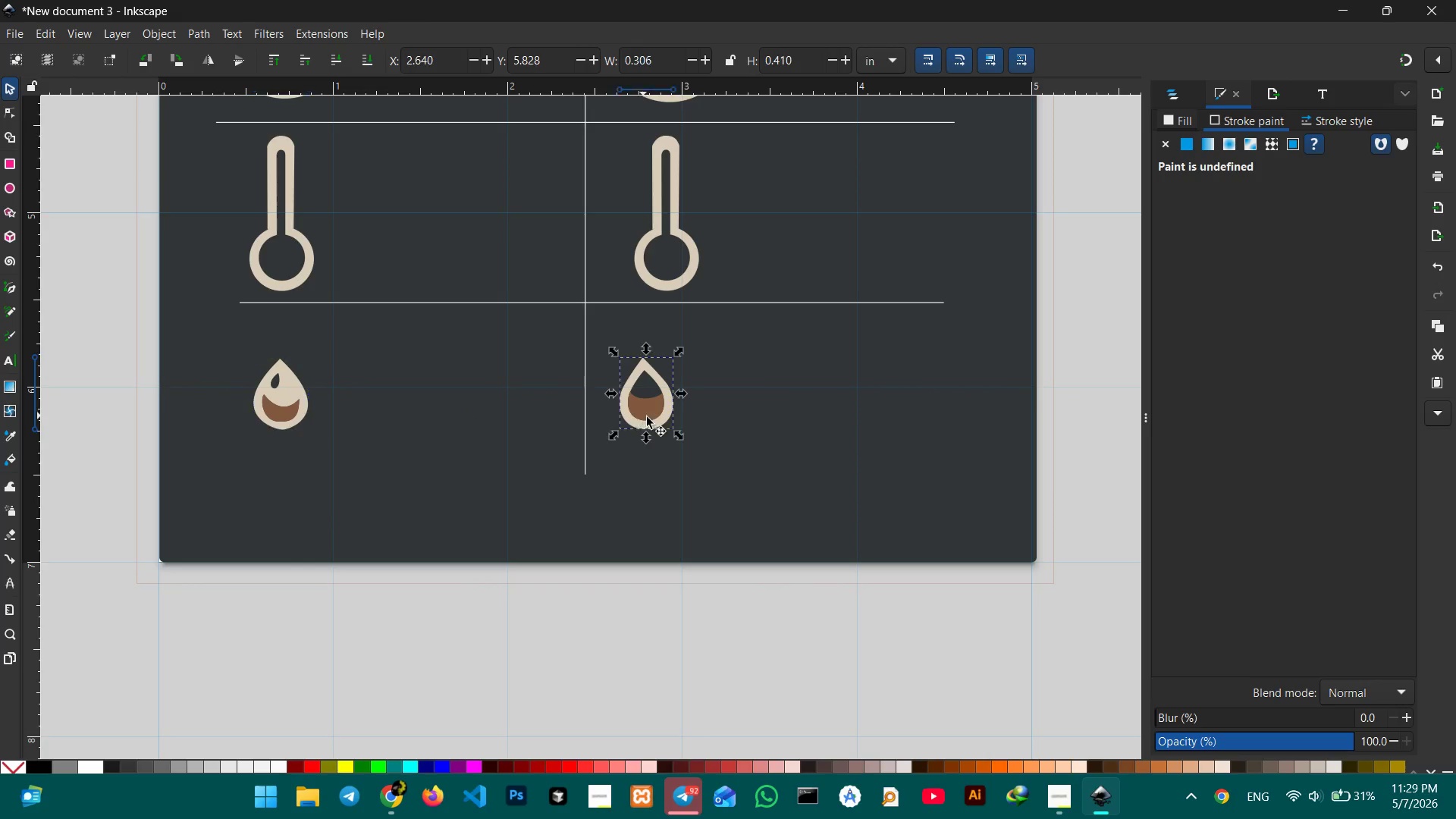 
hold_key(key=ControlLeft, duration=2.06)
left_click_drag(start_coordinate=[681, 436], to_coordinate=[683, 444])
 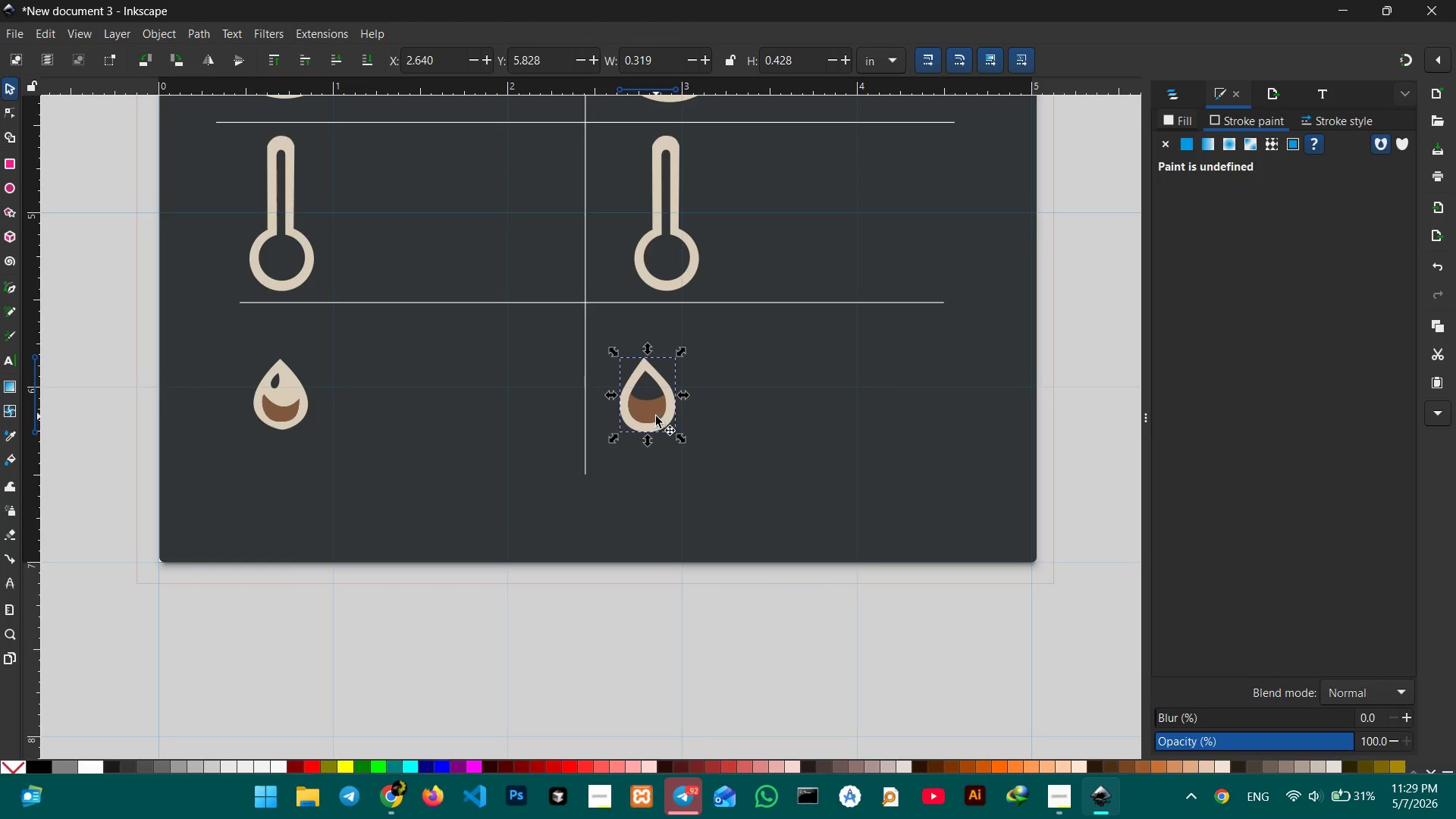 
left_click_drag(start_coordinate=[656, 416], to_coordinate=[651, 419])
 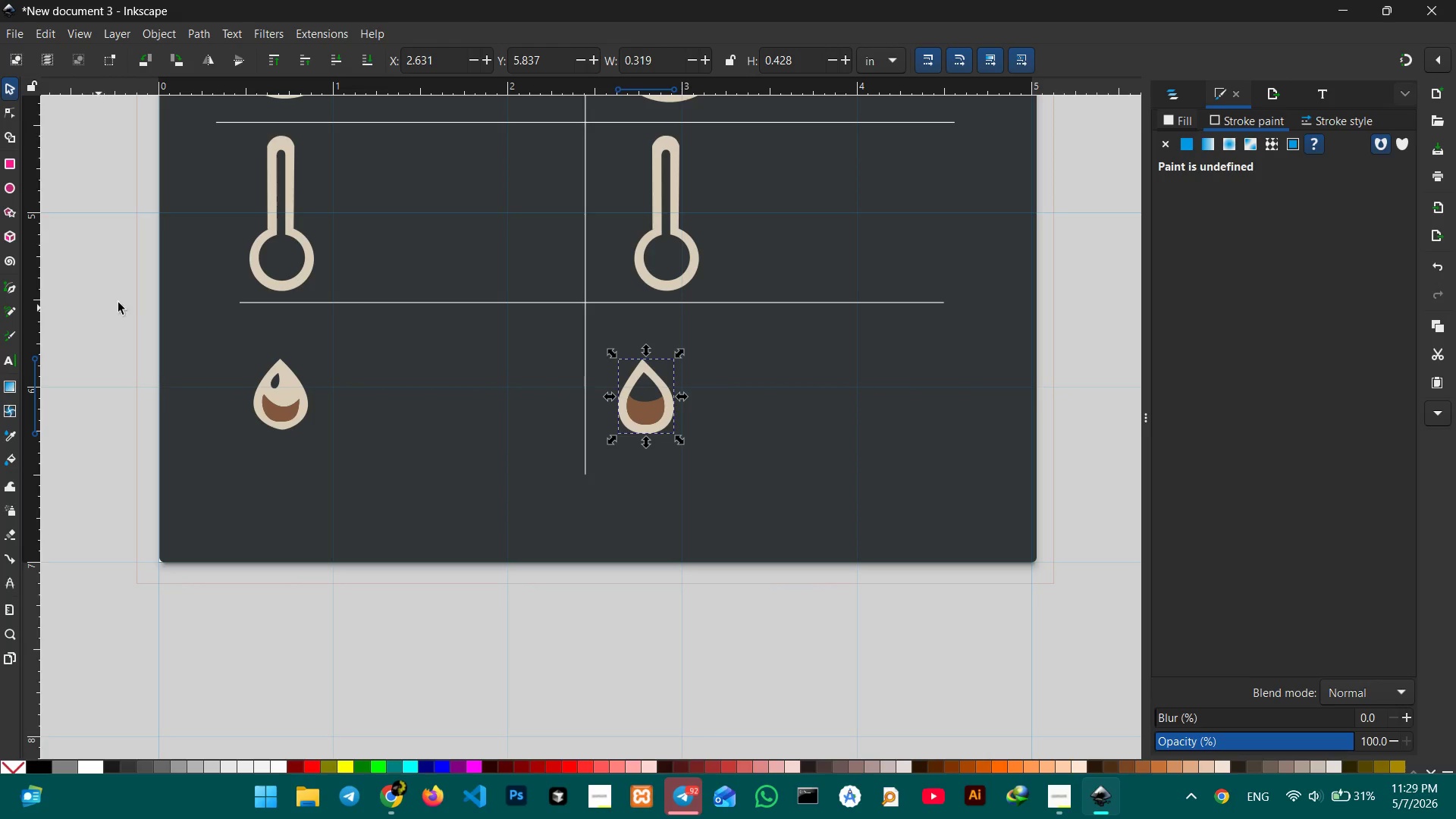 
scroll: coordinate [230, 331], scroll_direction: up, amount: 3.0
 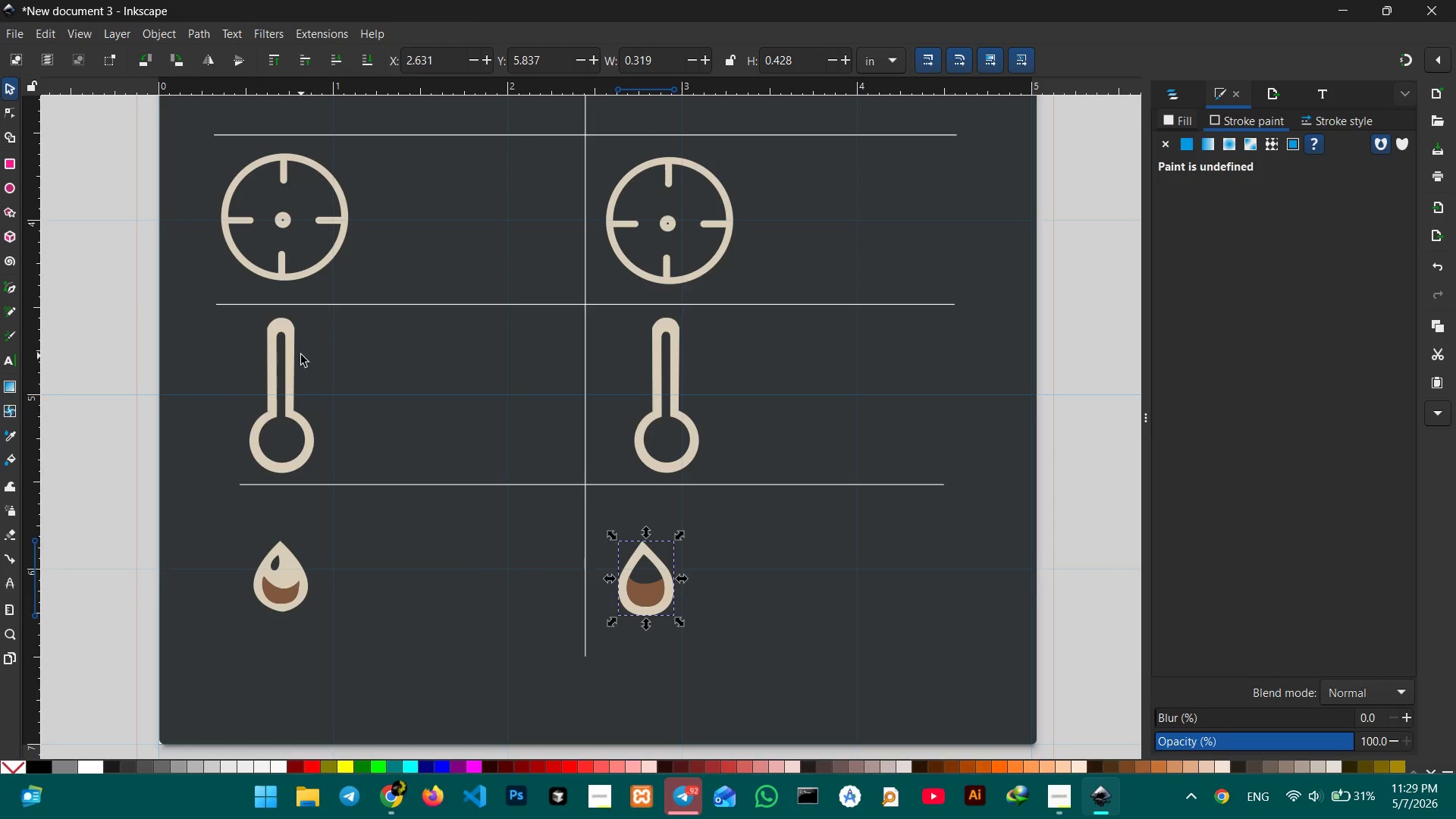 
left_click([295, 348])
 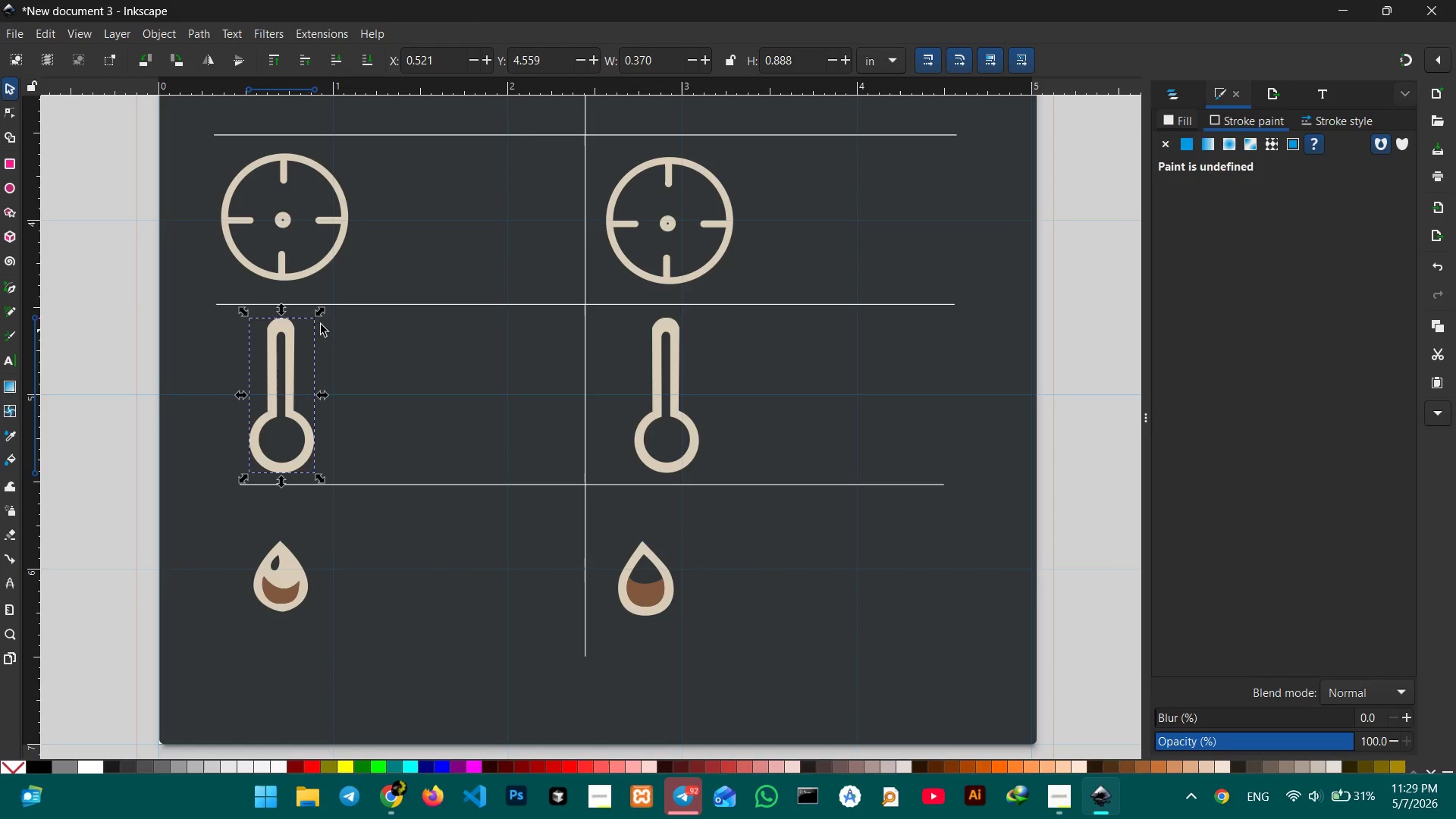 
hold_key(key=ControlLeft, duration=1.77)
left_click_drag(start_coordinate=[322, 312], to_coordinate=[306, 337])
 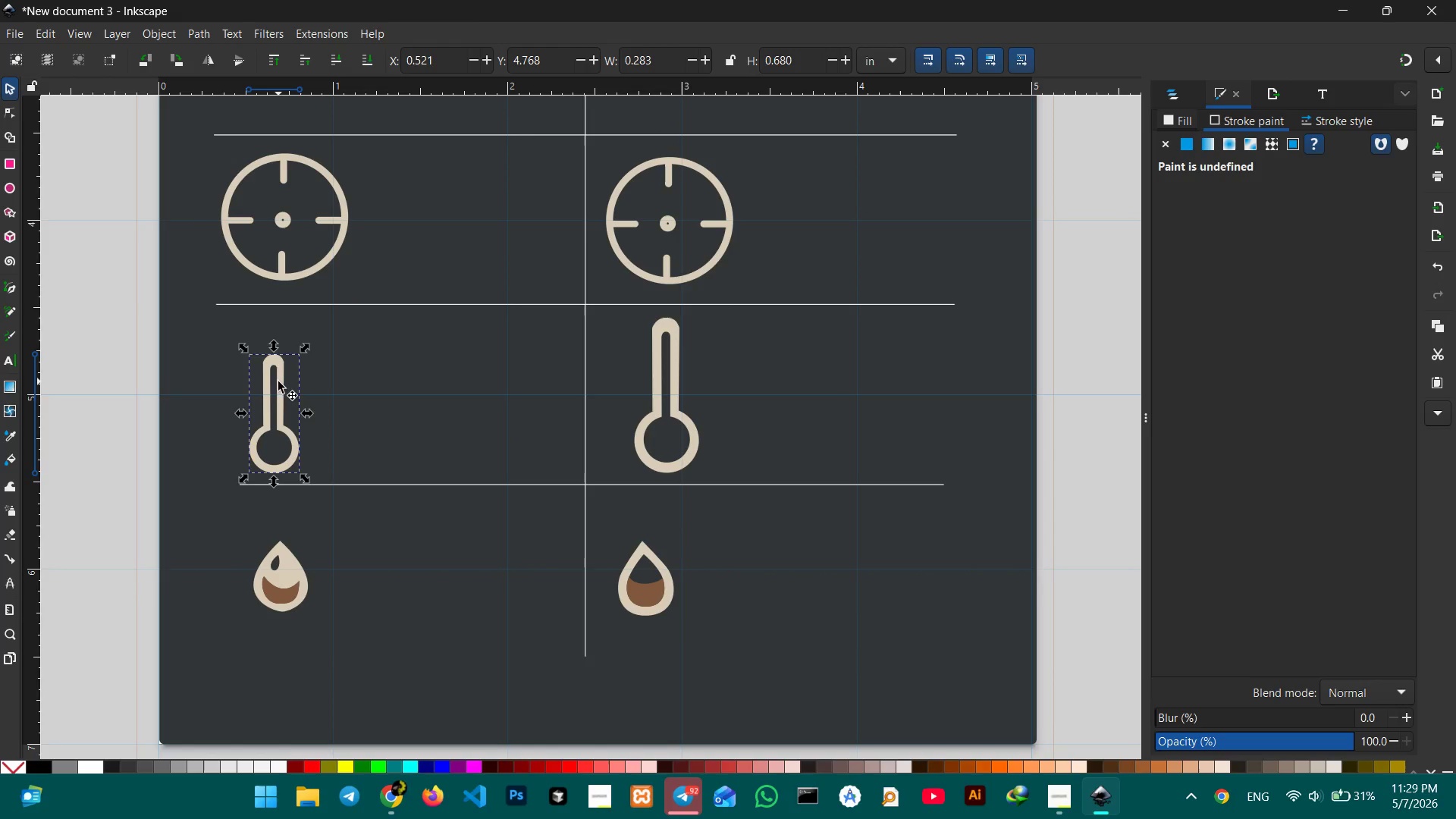 
left_click_drag(start_coordinate=[278, 381], to_coordinate=[281, 369])
 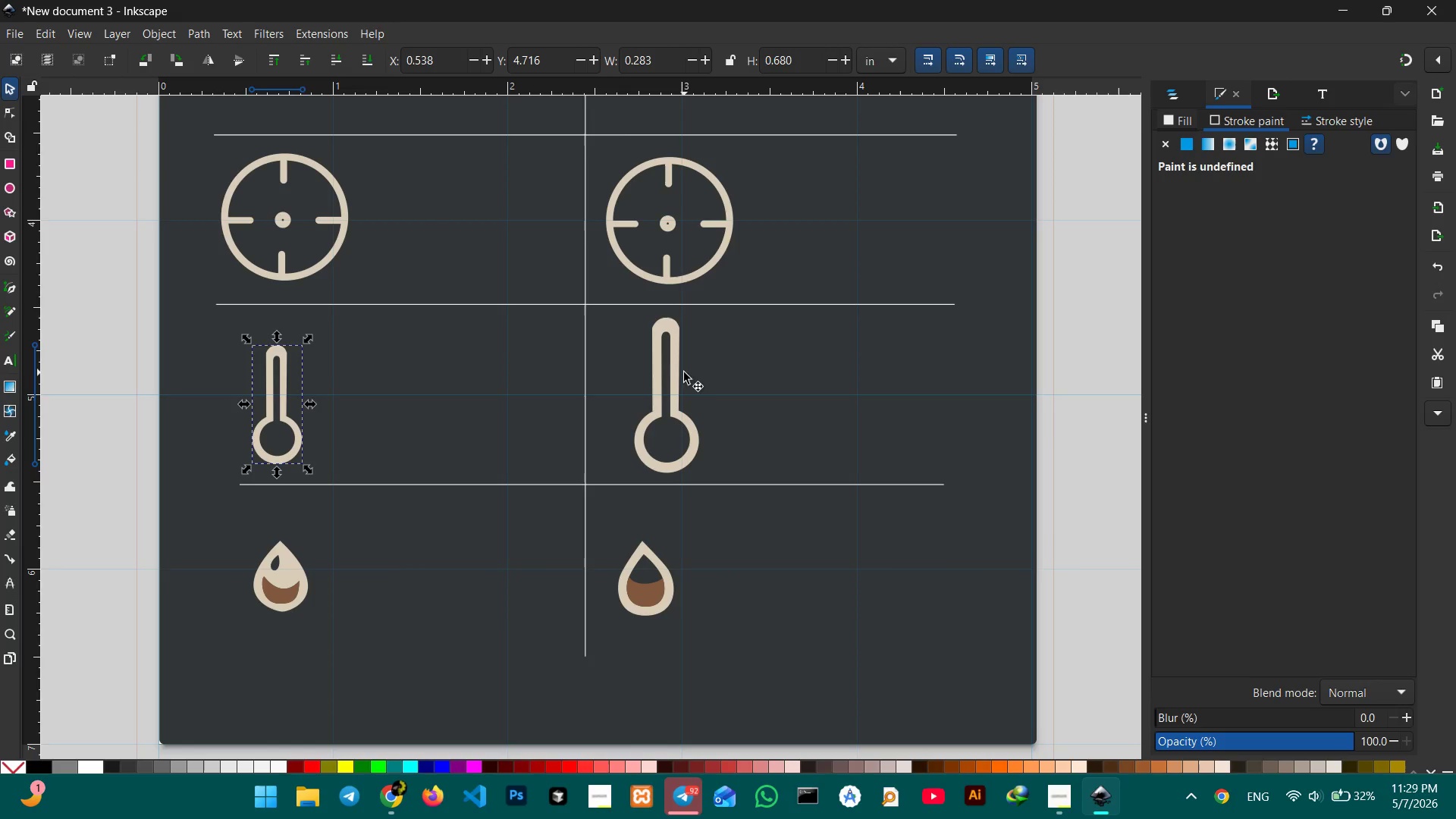 
left_click([671, 374])
 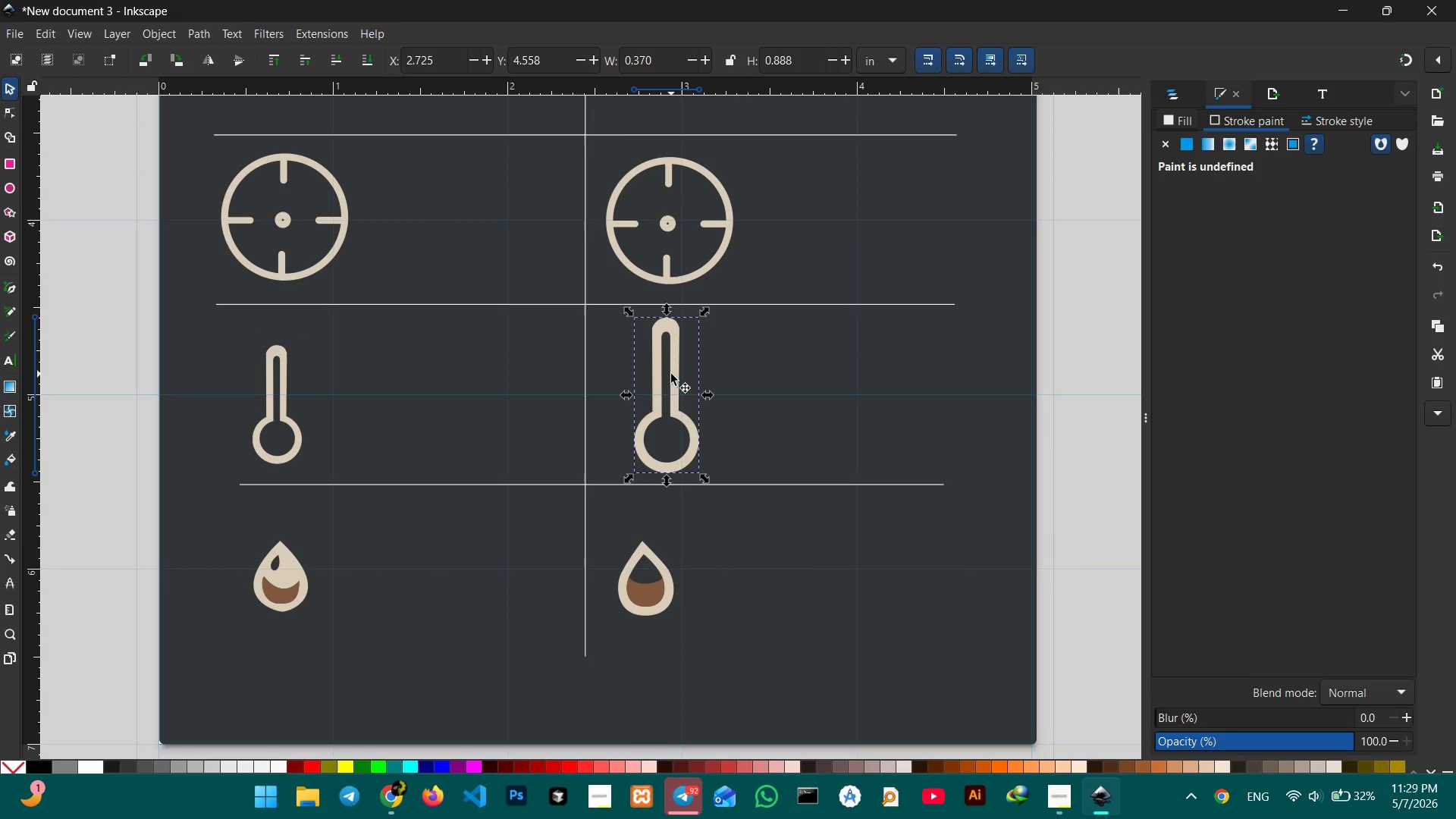 
key(Backspace)
 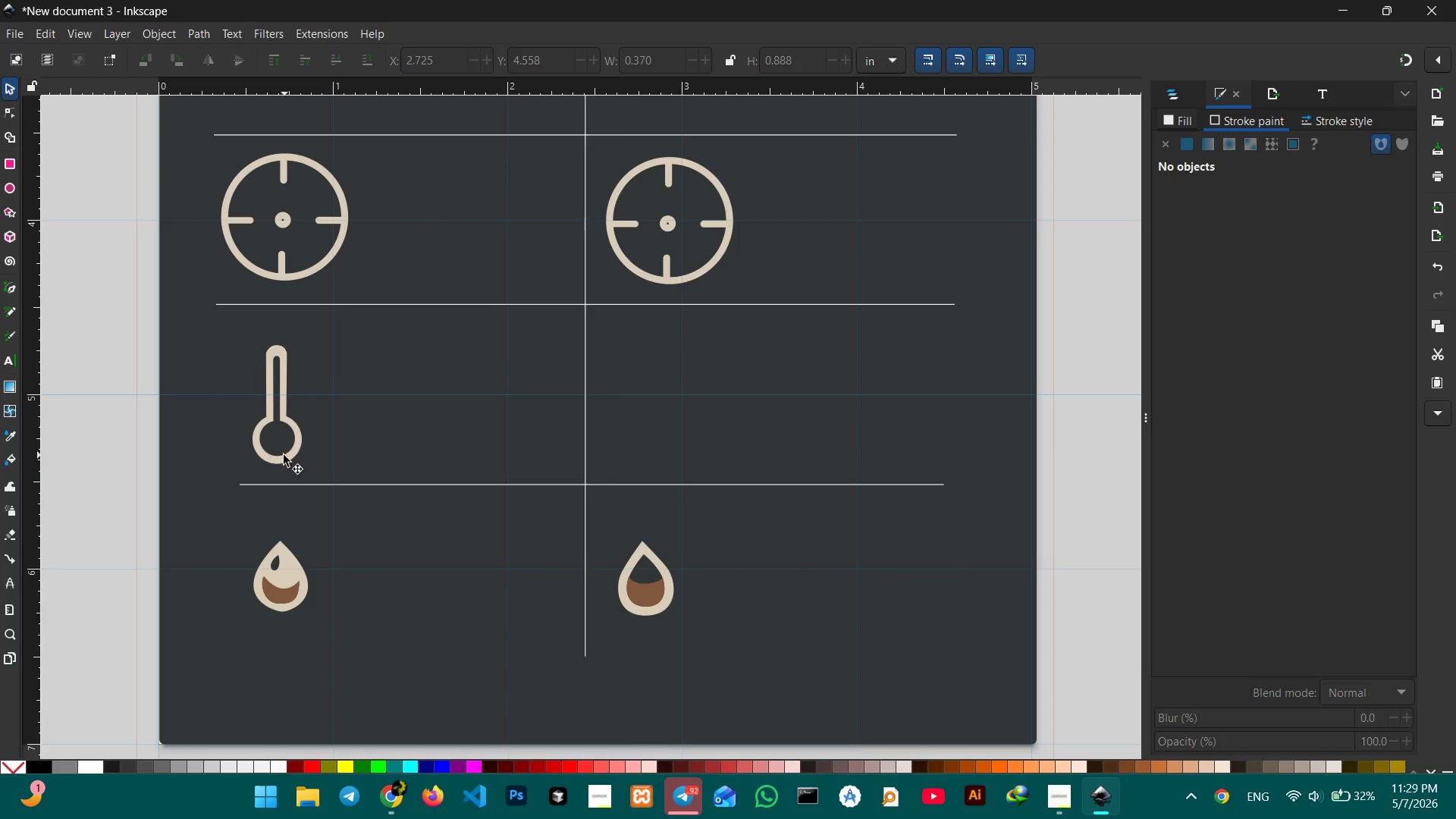 
left_click([290, 454])
 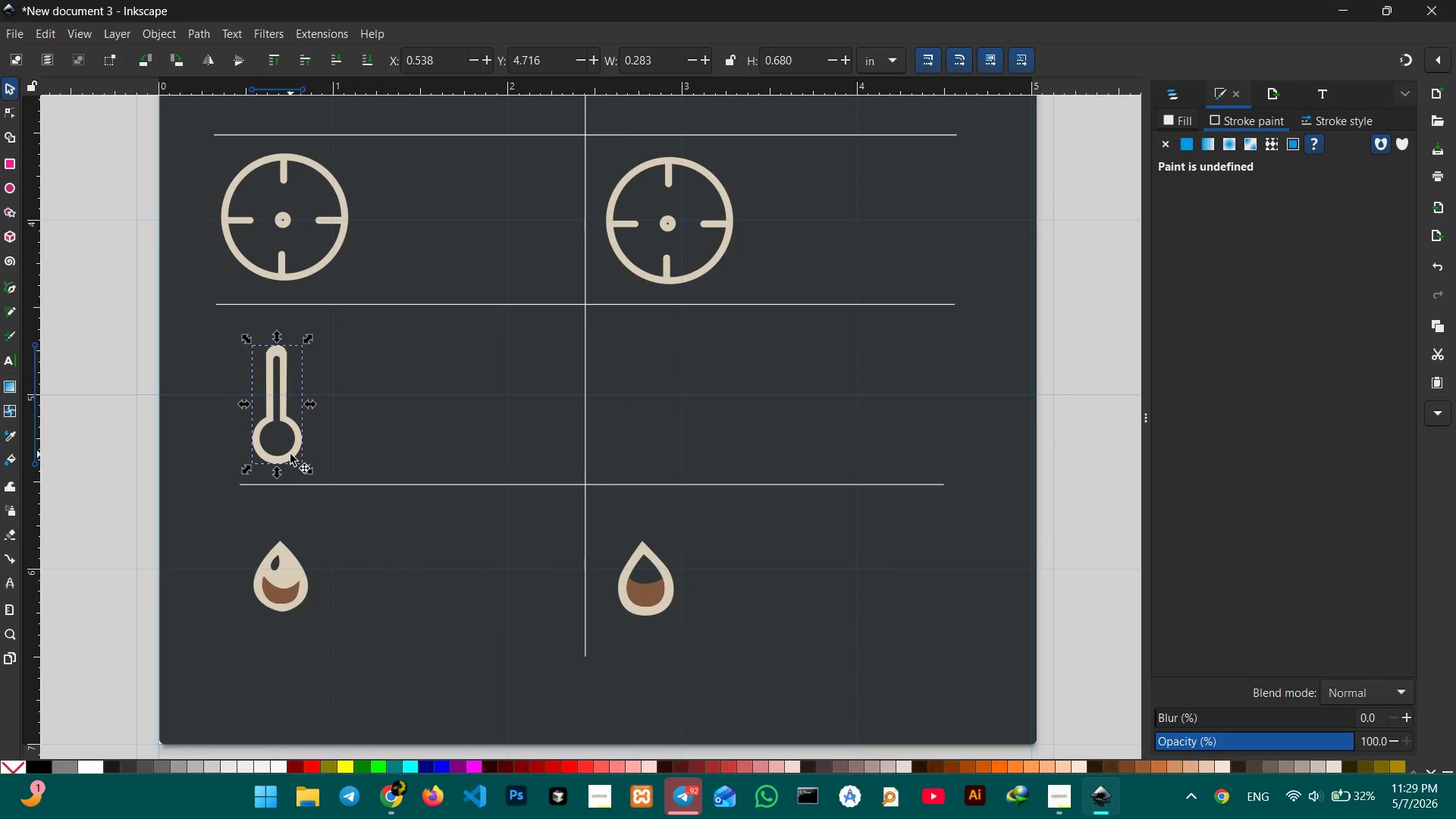 
key(Control+C)
 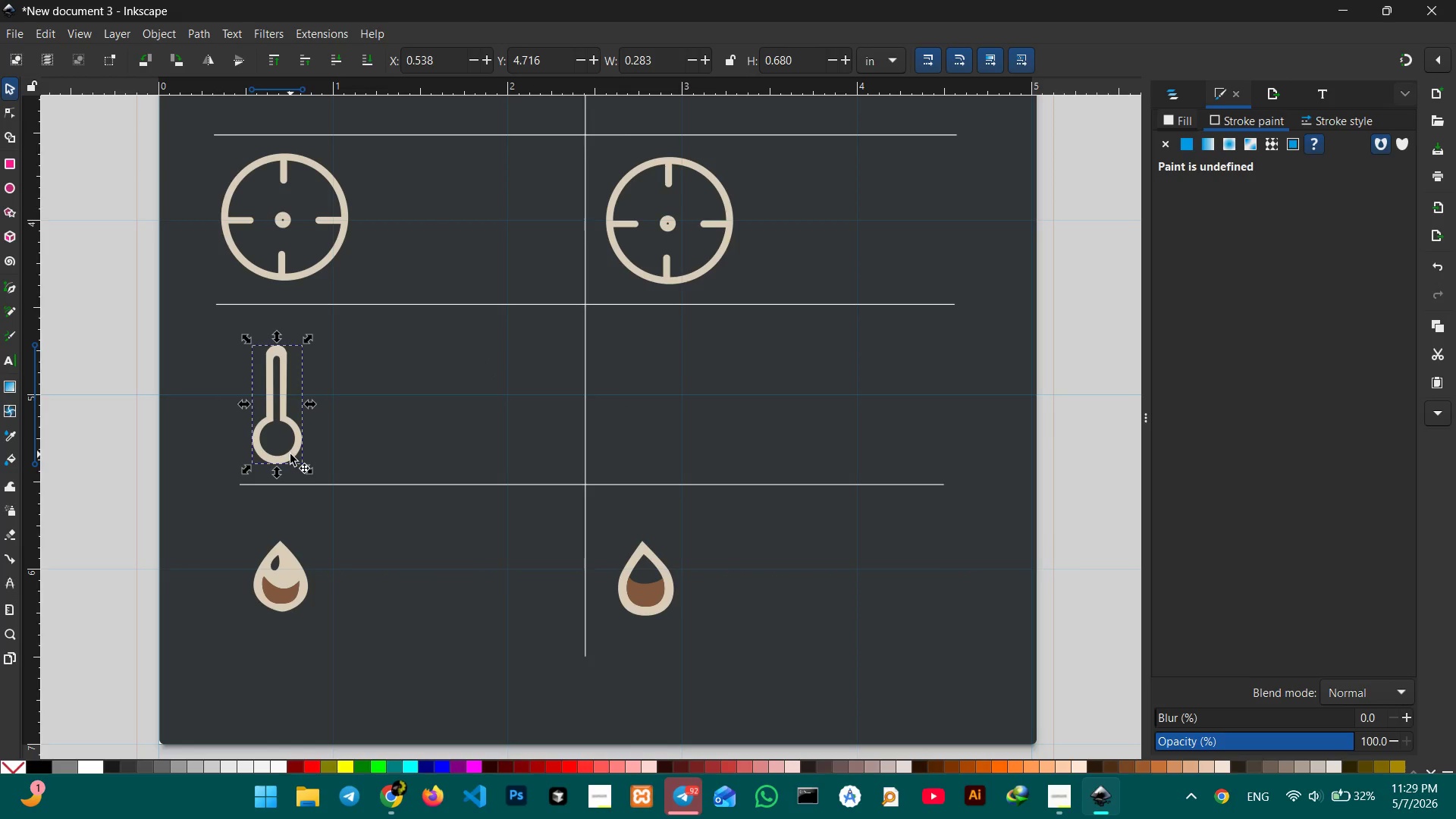 
key(Control+V)
 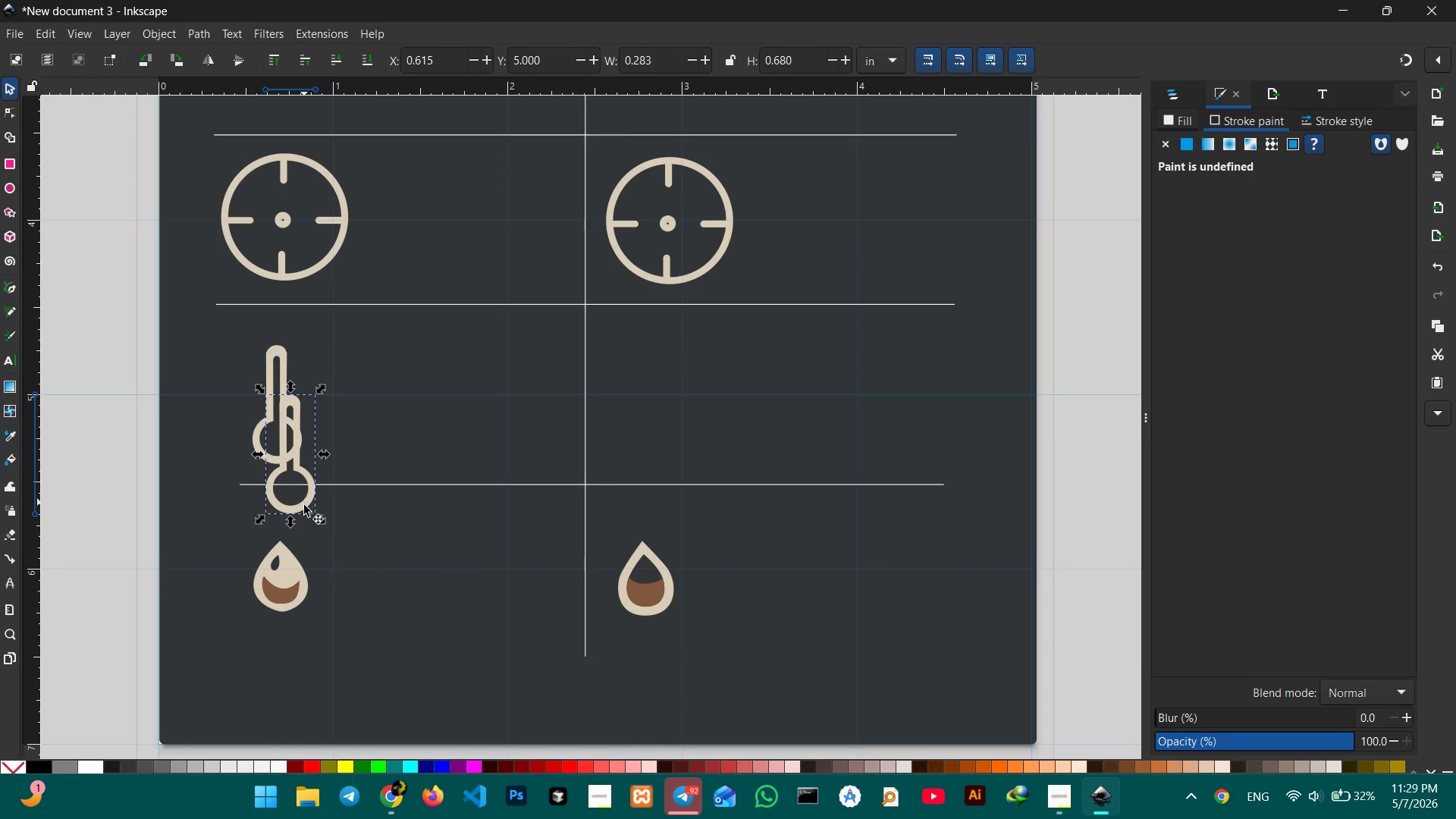 
left_click_drag(start_coordinate=[304, 508], to_coordinate=[665, 458])
 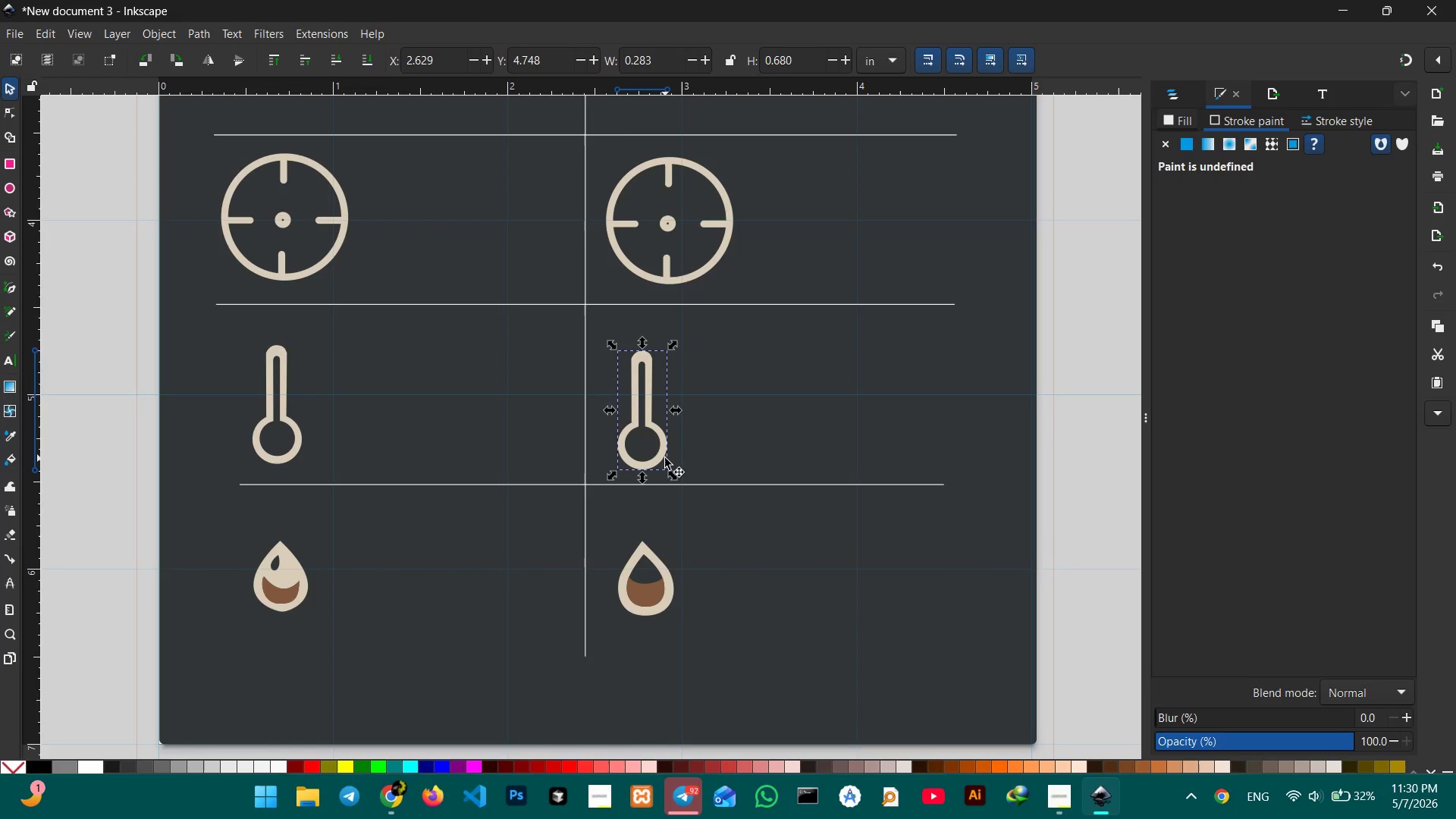 
wait(14.44)
 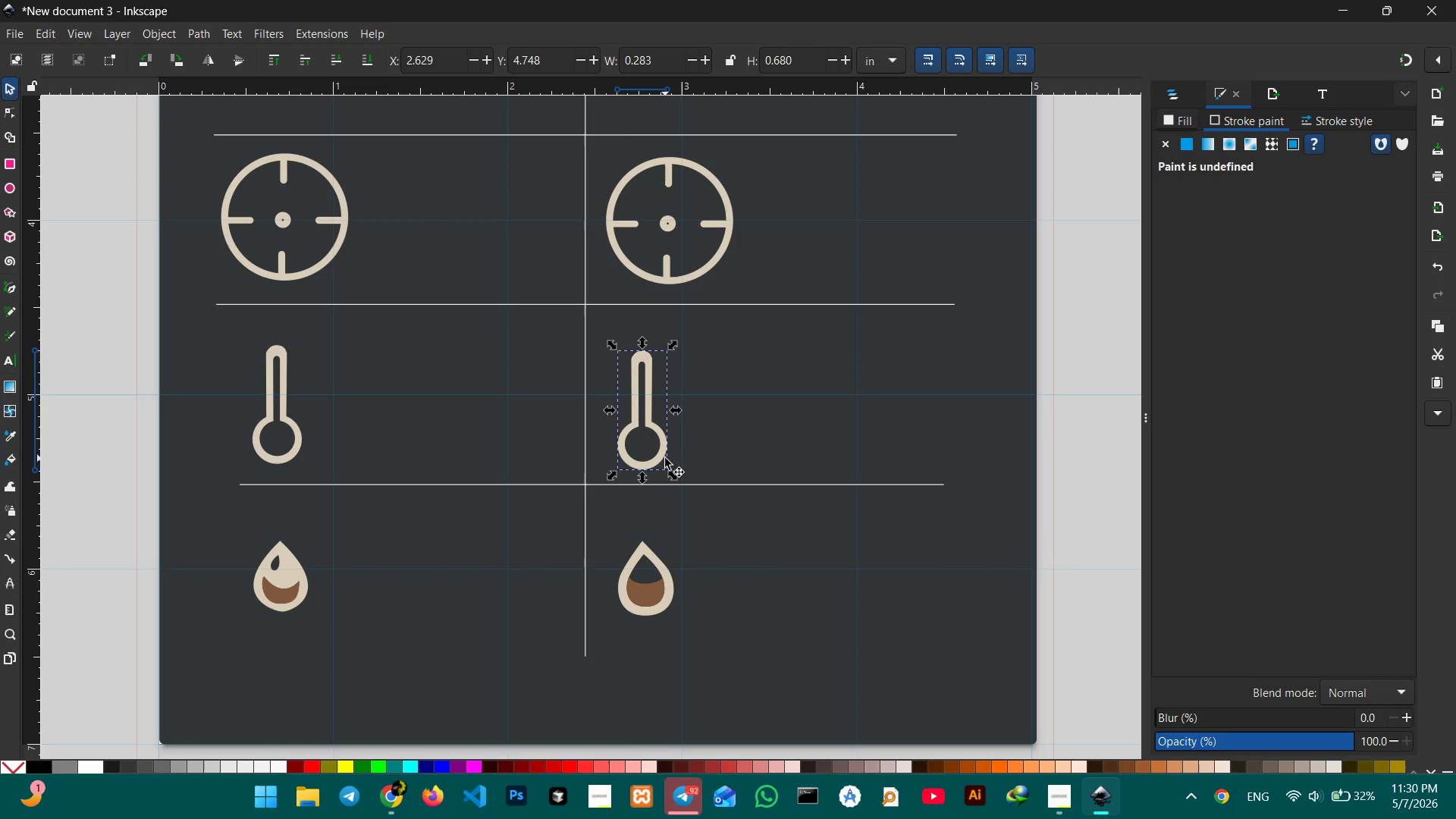 
scroll: coordinate [528, 292], scroll_direction: up, amount: 1.0
 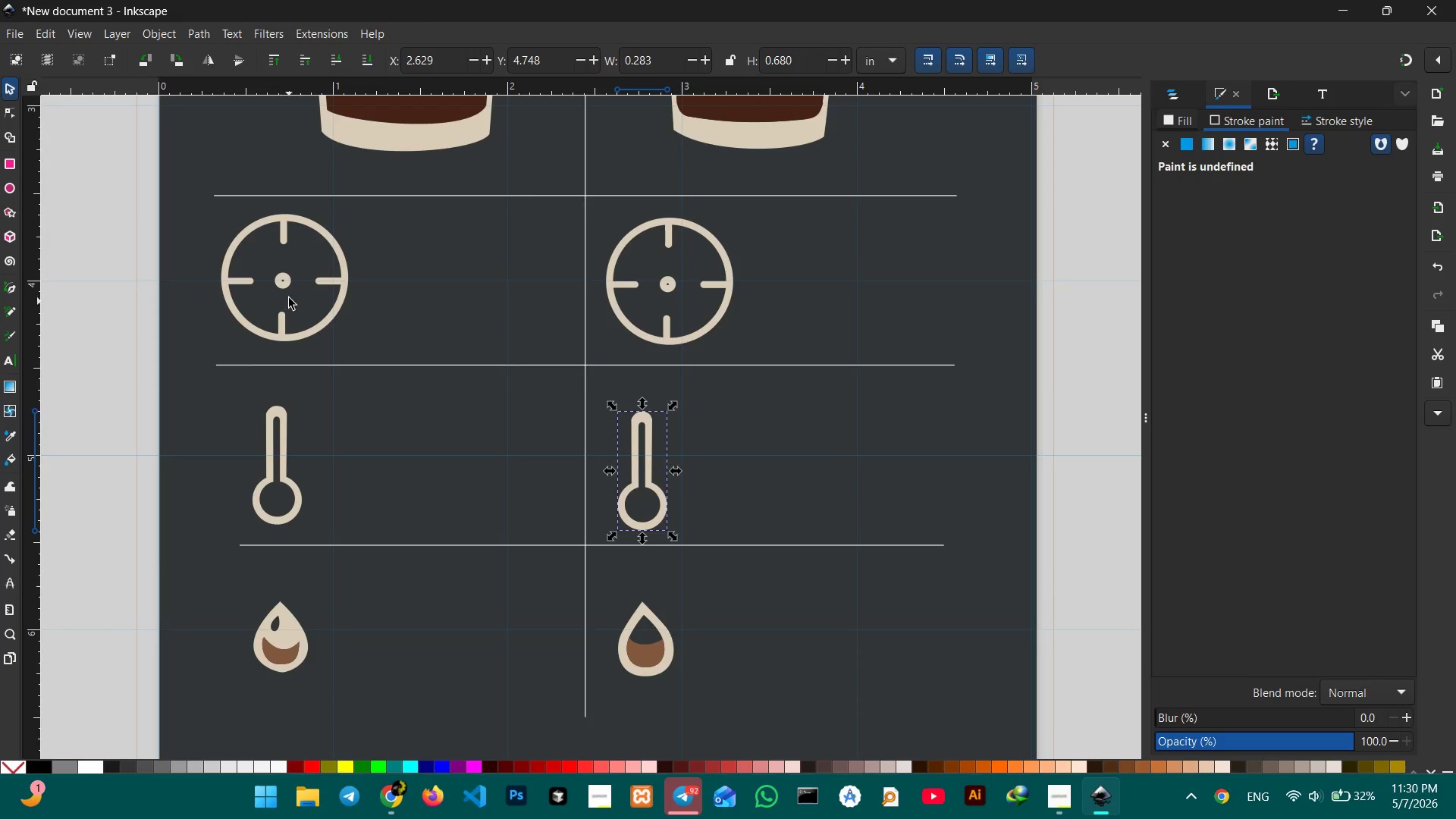 
left_click([287, 286])
 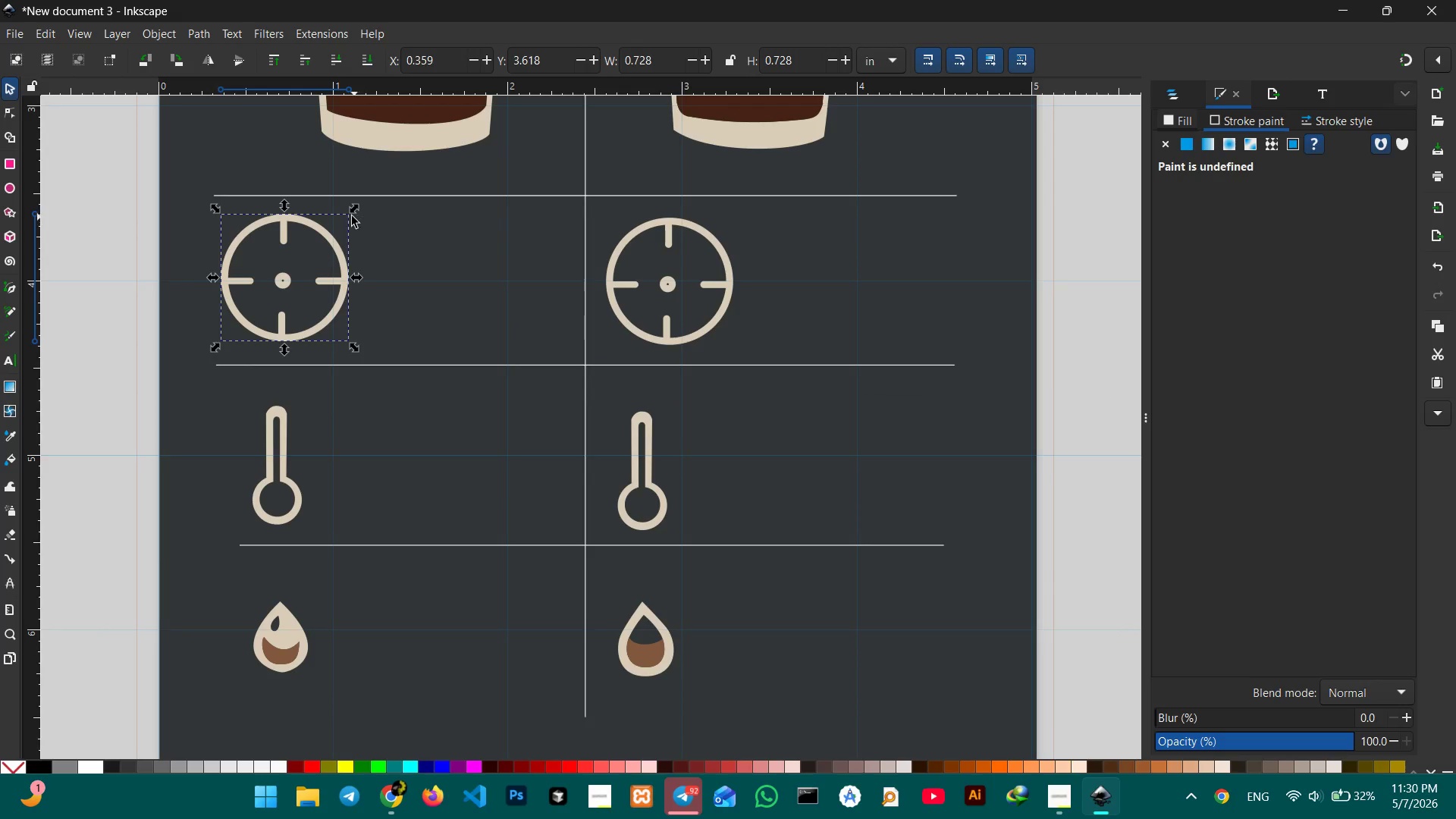 
hold_key(key=ControlLeft, duration=1.72)
left_click_drag(start_coordinate=[356, 209], to_coordinate=[318, 246])
 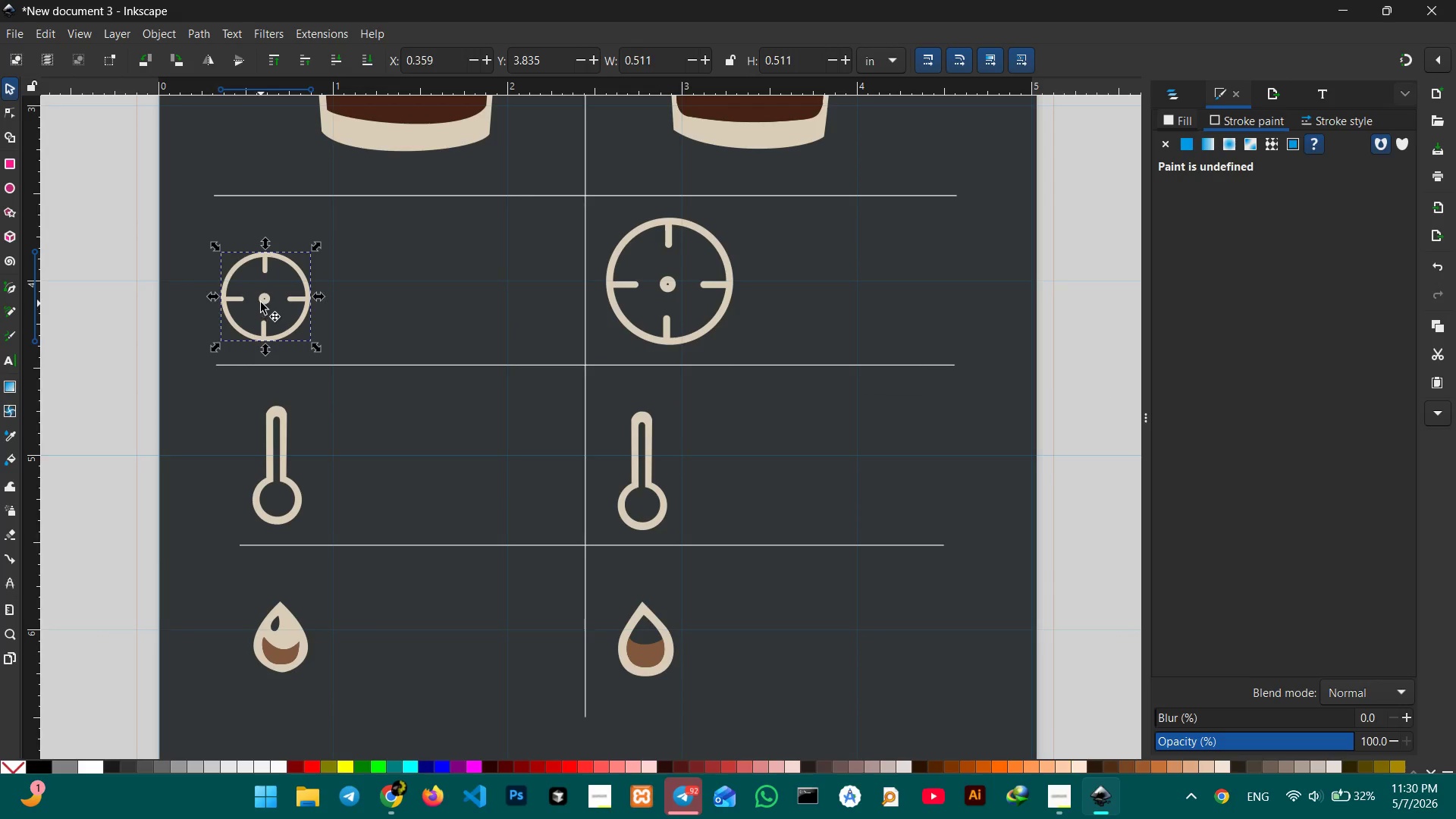 
left_click_drag(start_coordinate=[261, 301], to_coordinate=[278, 290])
 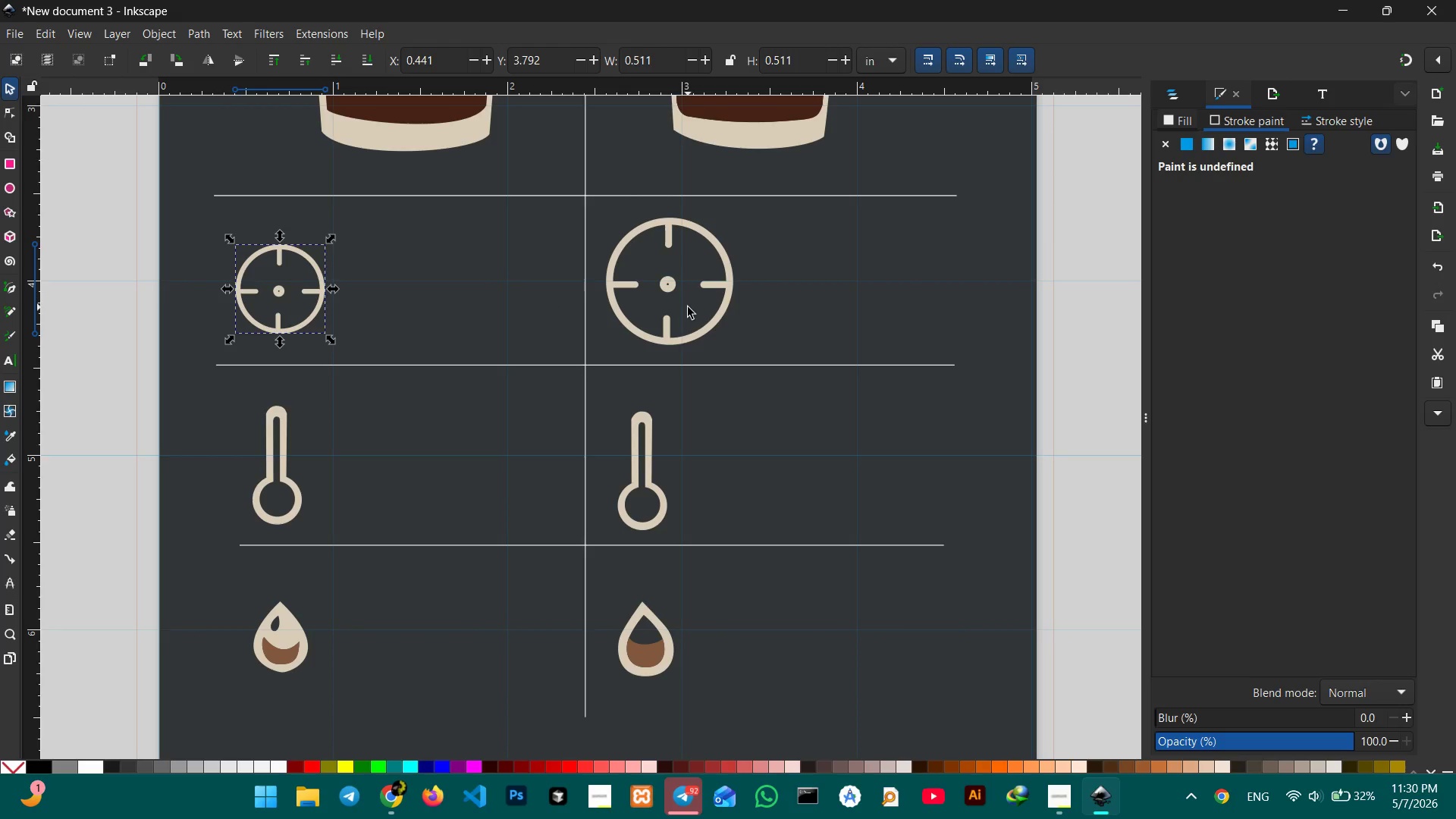 
left_click([670, 286])
 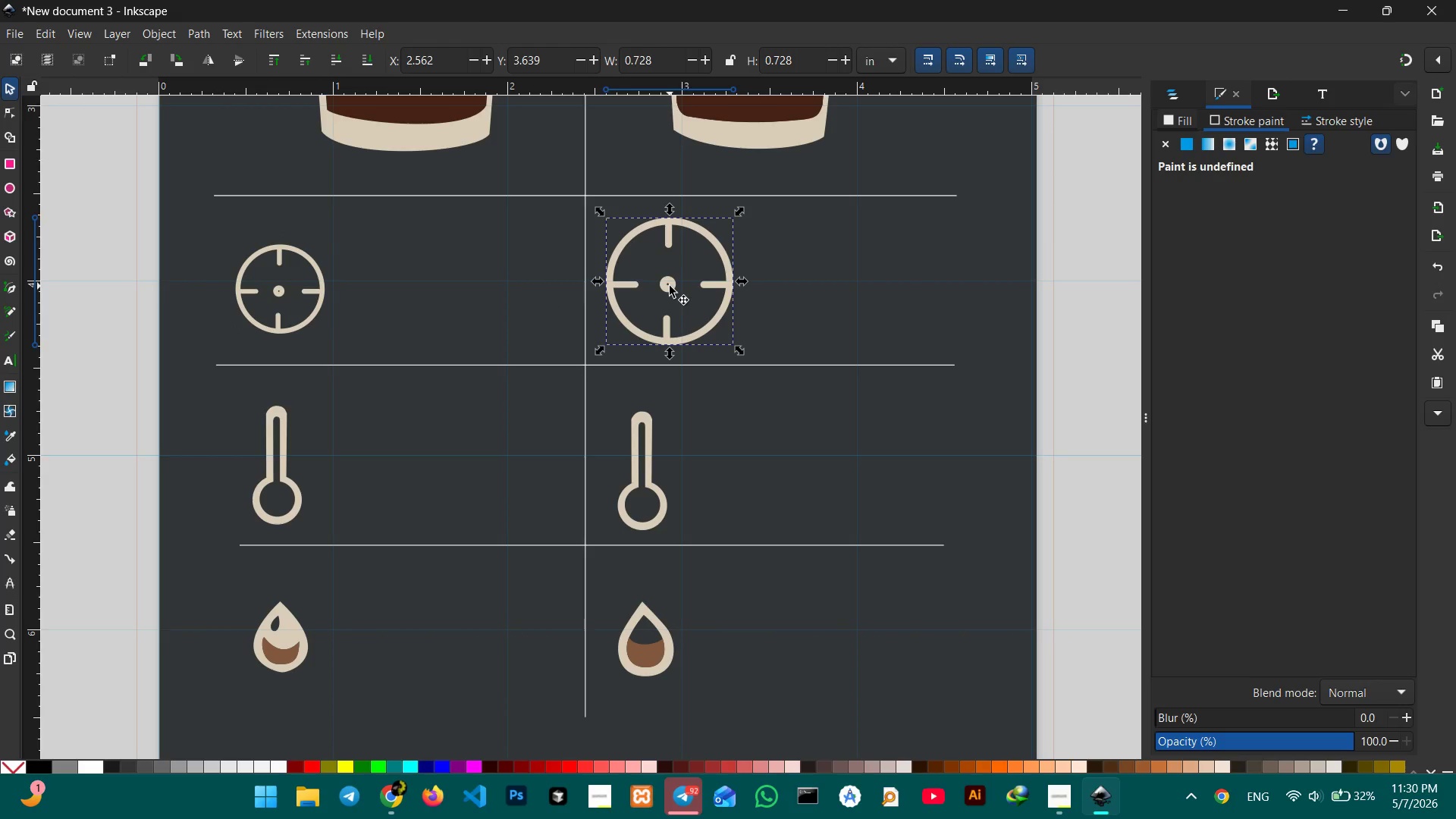 
key(Backspace)
 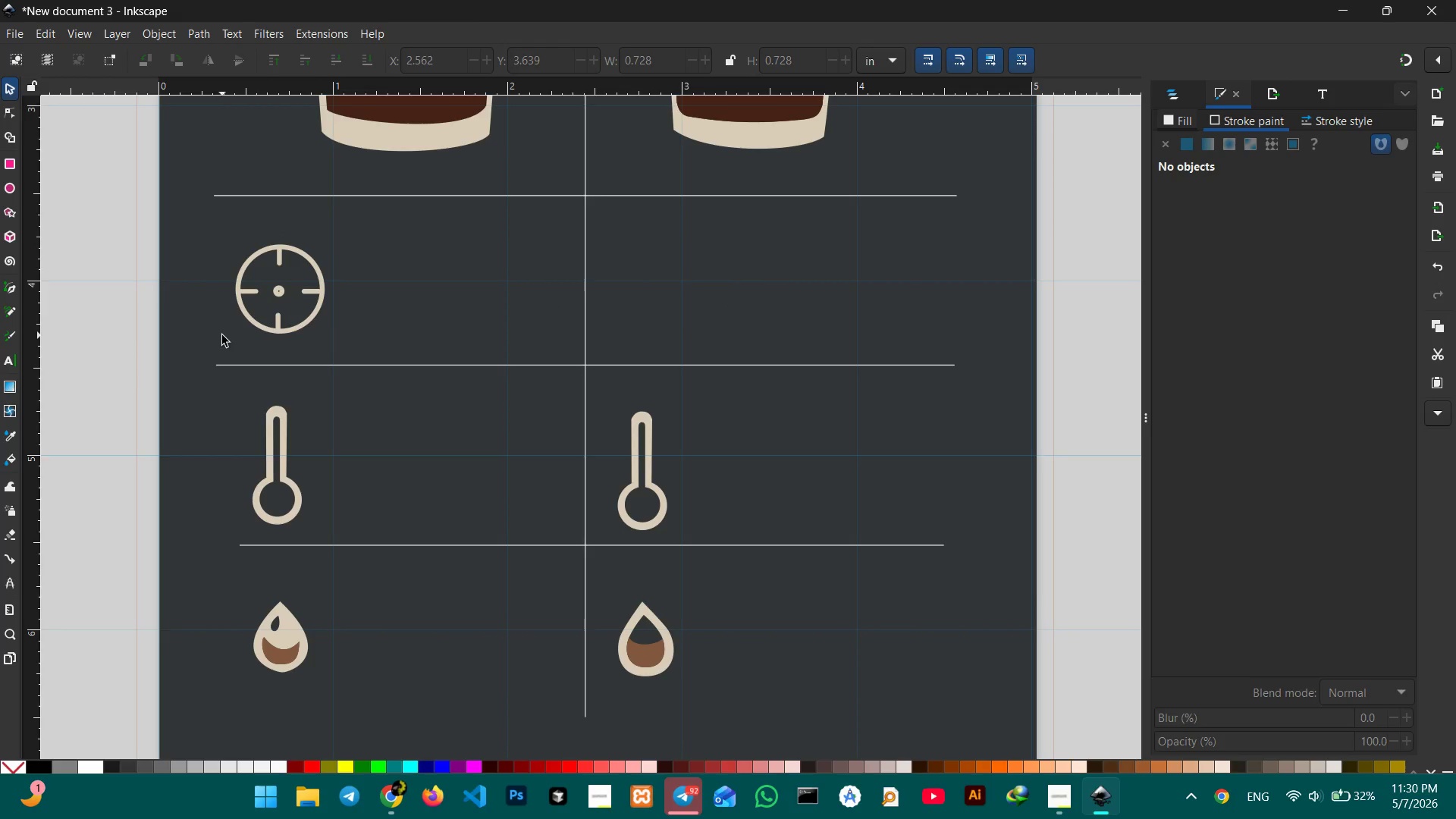 
left_click([276, 335])
 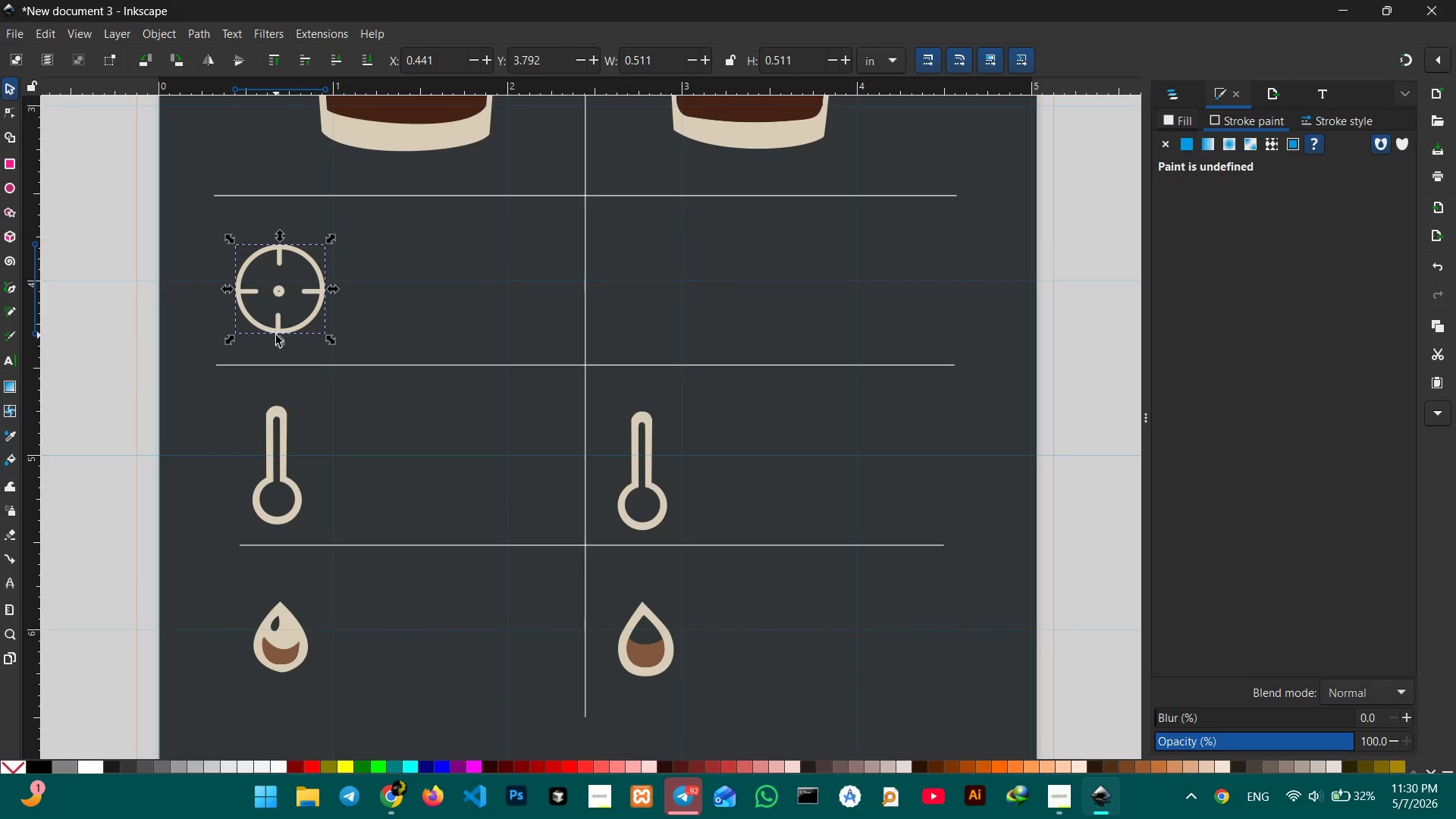 
key(Control+C)
 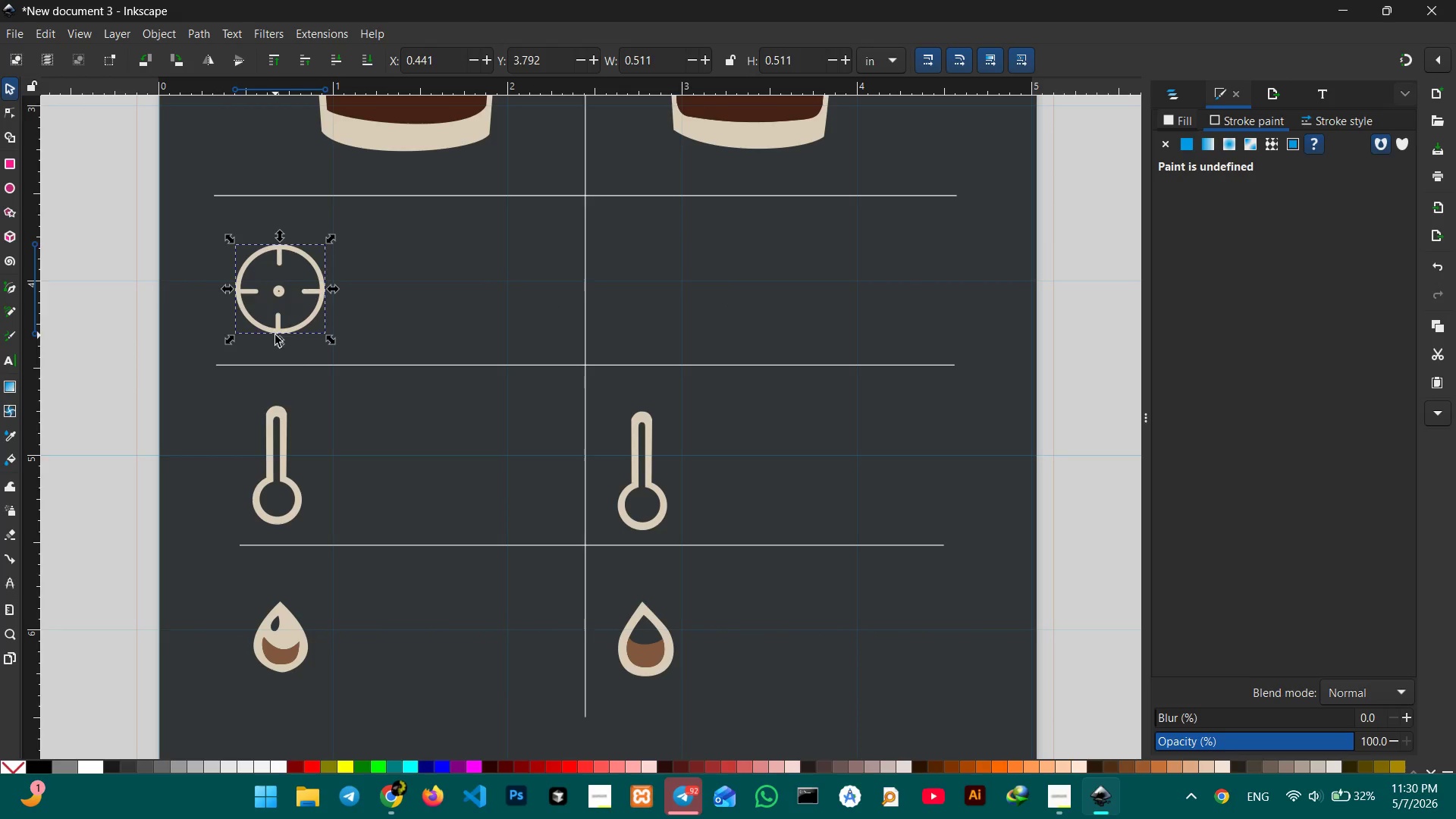 
key(Control+V)
 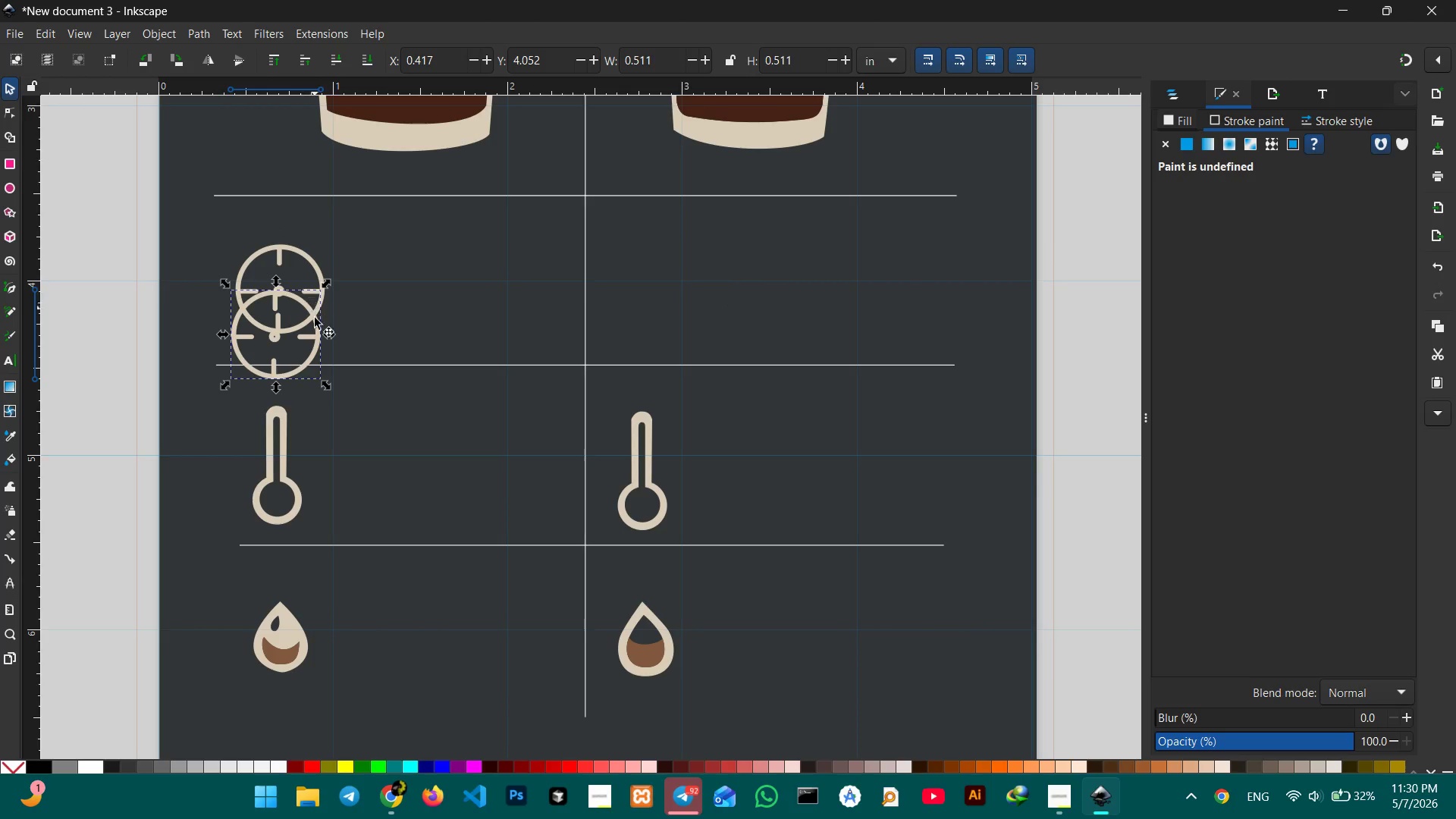 
left_click_drag(start_coordinate=[271, 334], to_coordinate=[655, 293])
 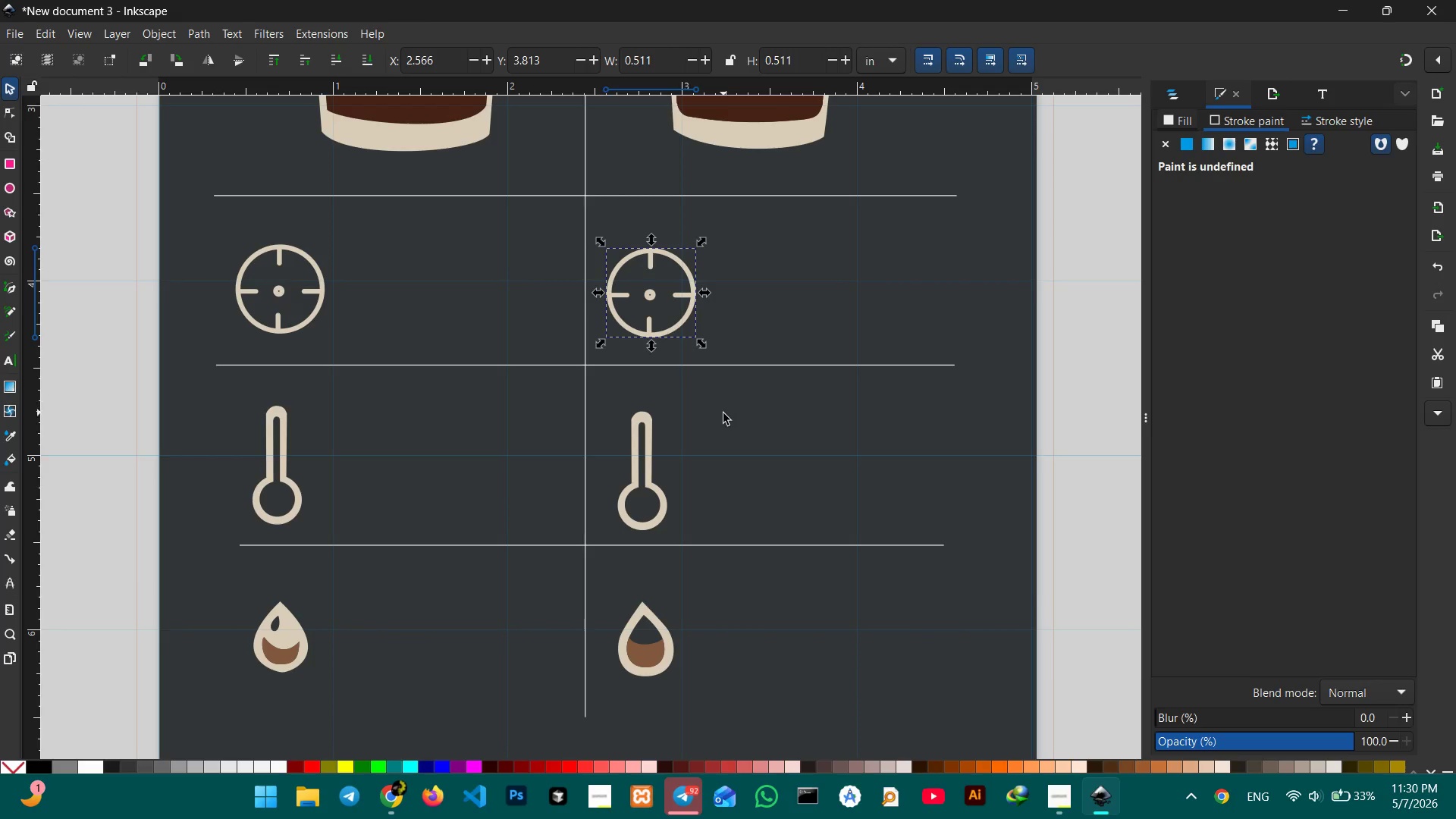 
left_click([723, 414])
 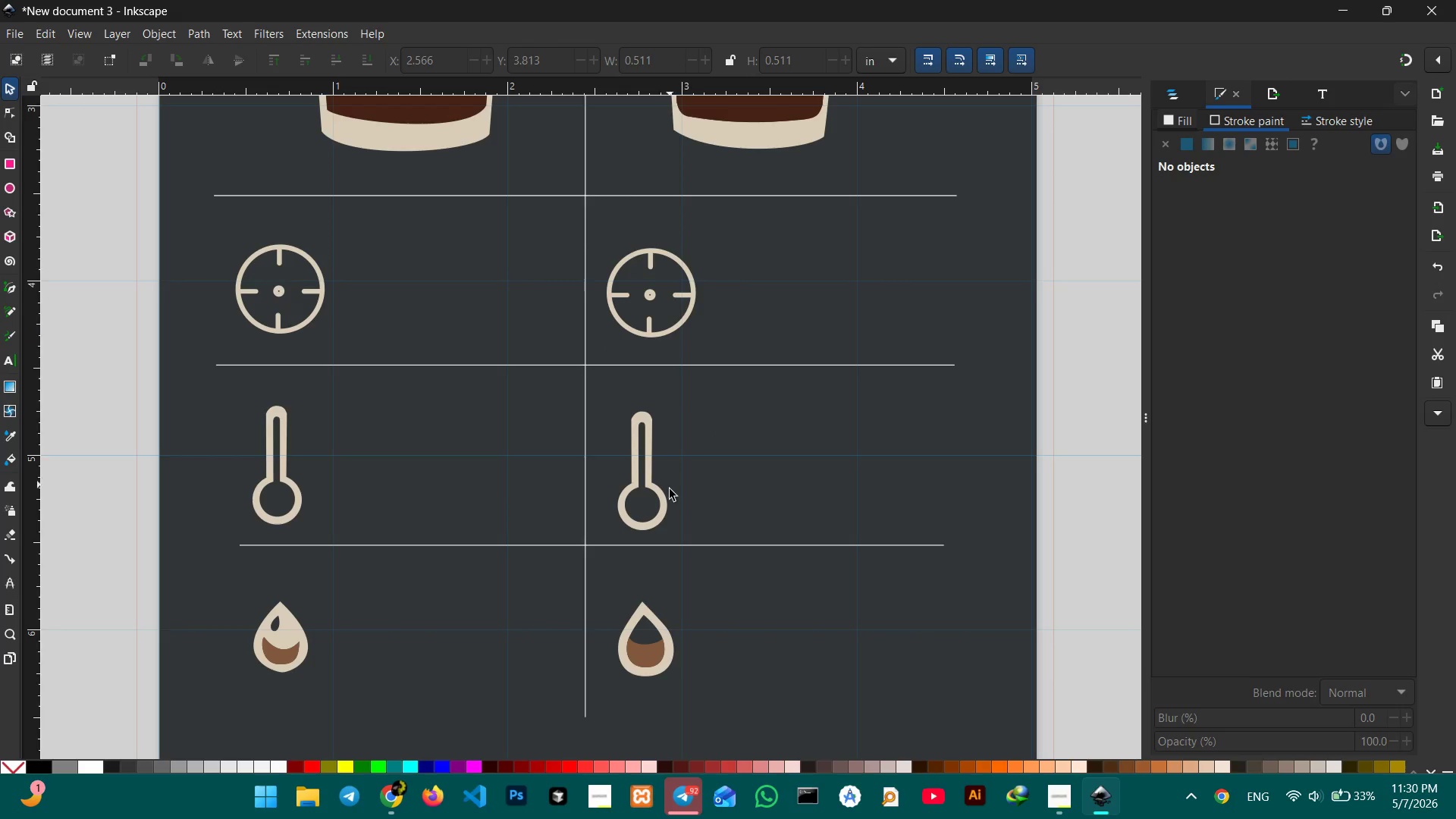 
left_click([650, 475])
 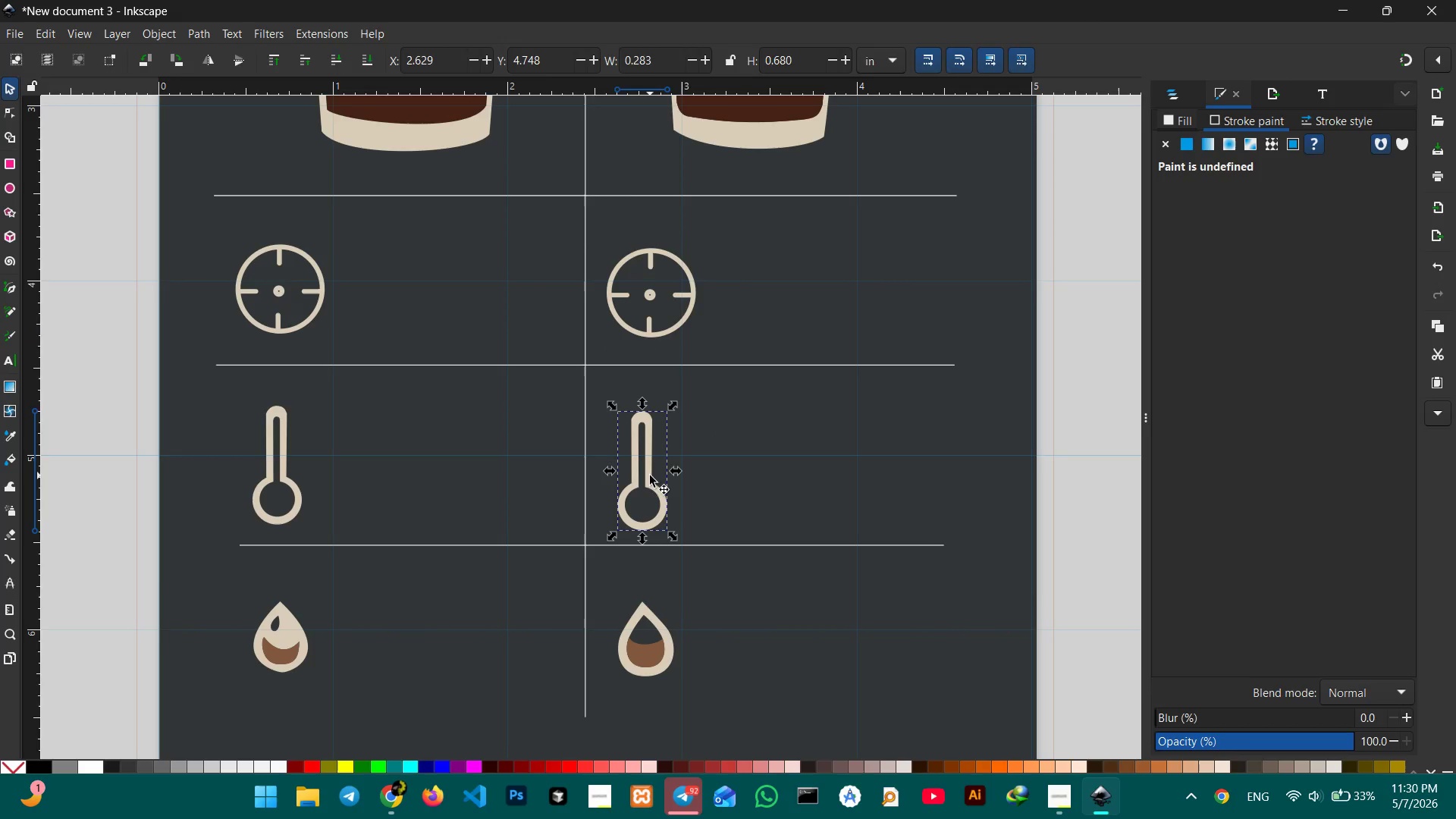 
left_click_drag(start_coordinate=[650, 475], to_coordinate=[659, 472])
 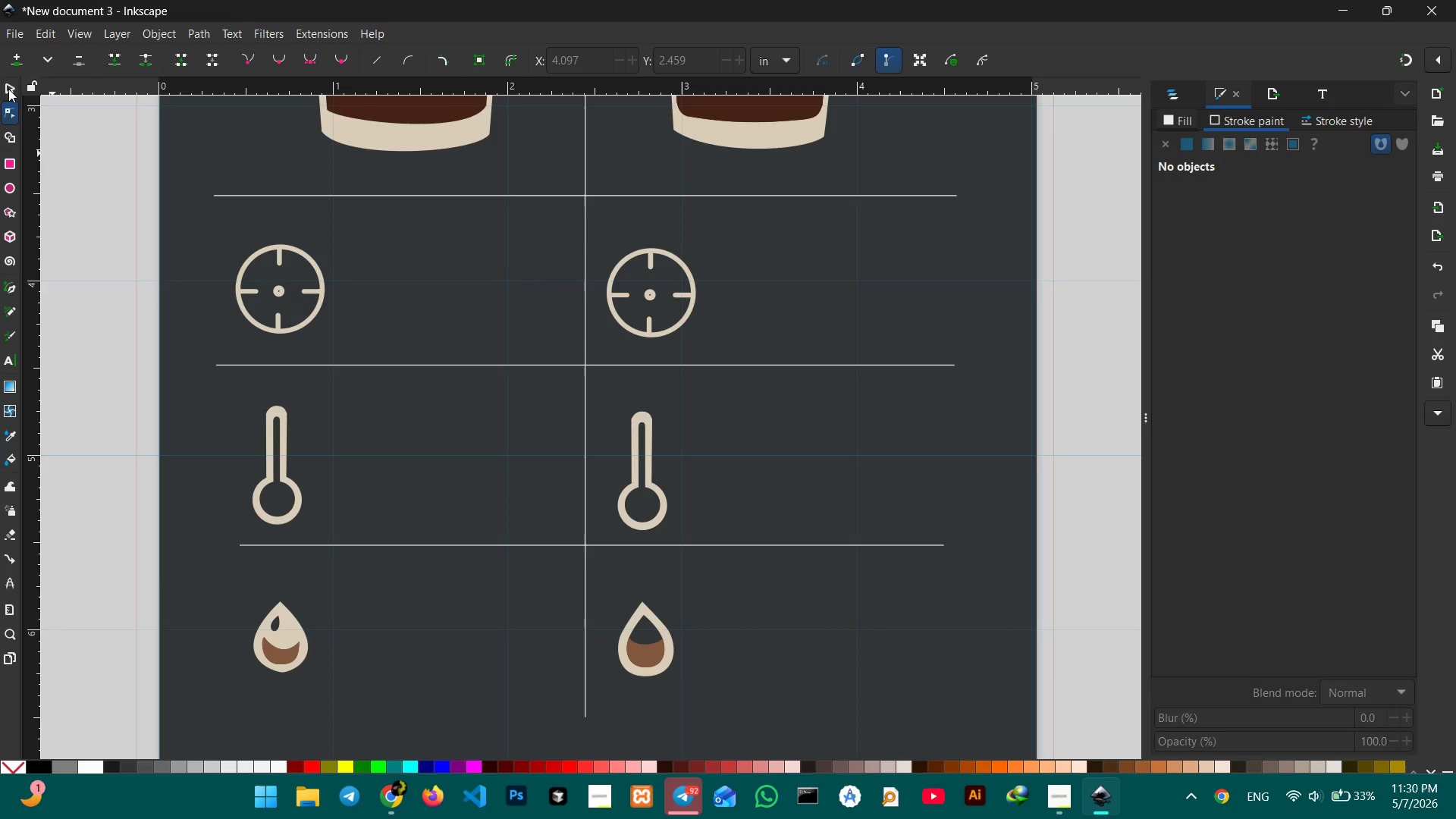 
left_click([8, 93])
 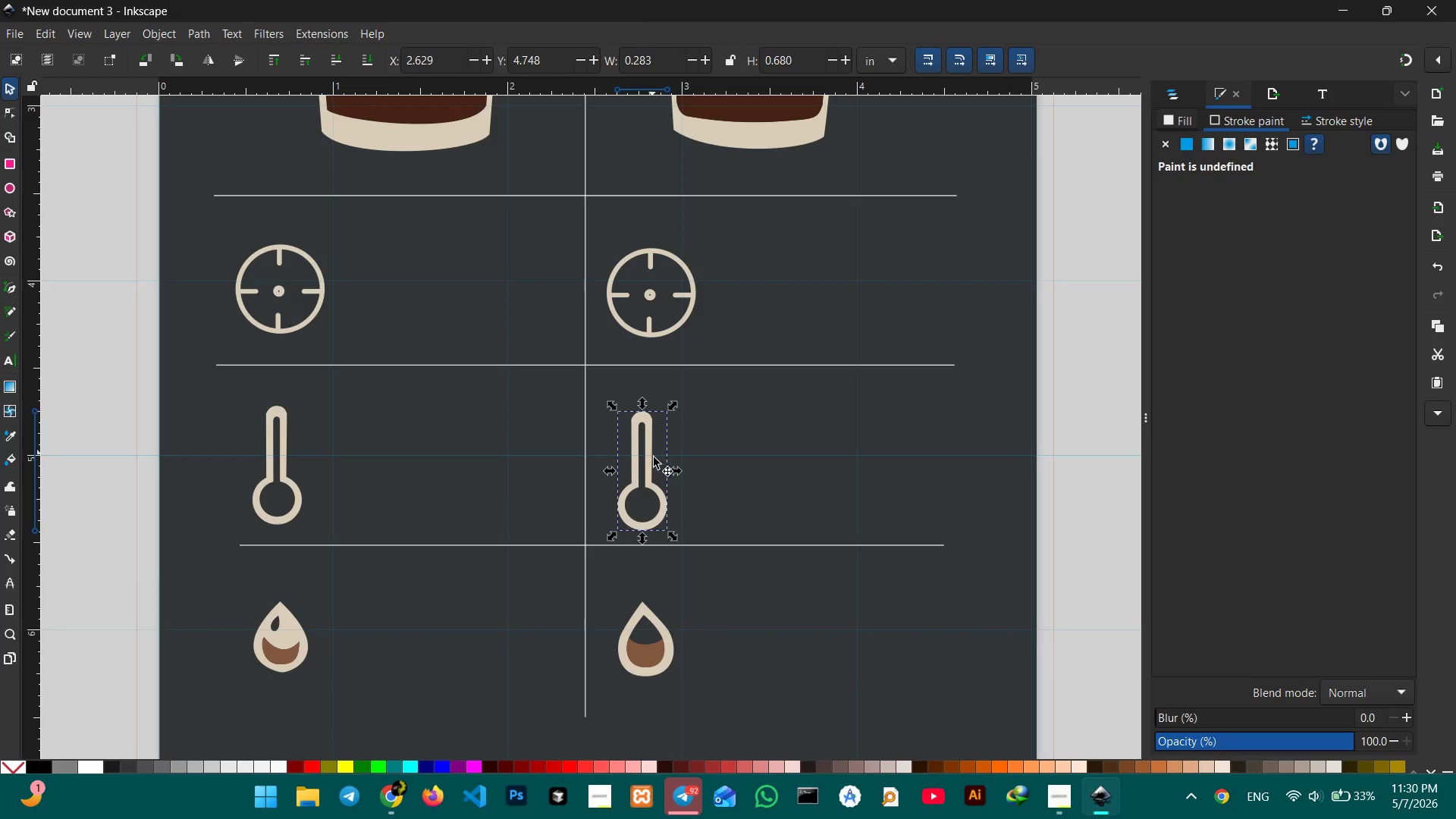 
left_click_drag(start_coordinate=[651, 483], to_coordinate=[662, 483])
 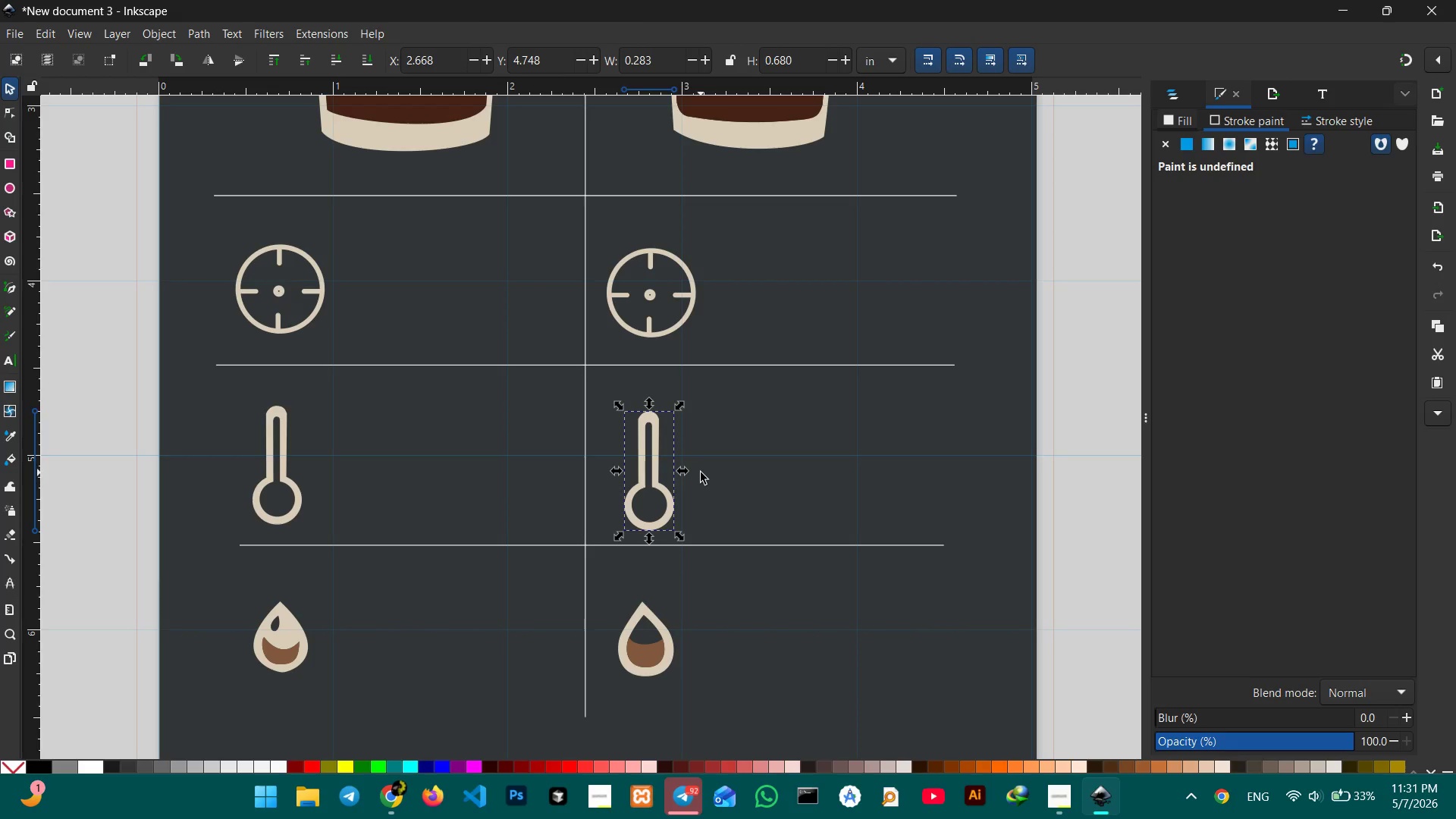 
scroll: coordinate [701, 472], scroll_direction: down, amount: 2.0
 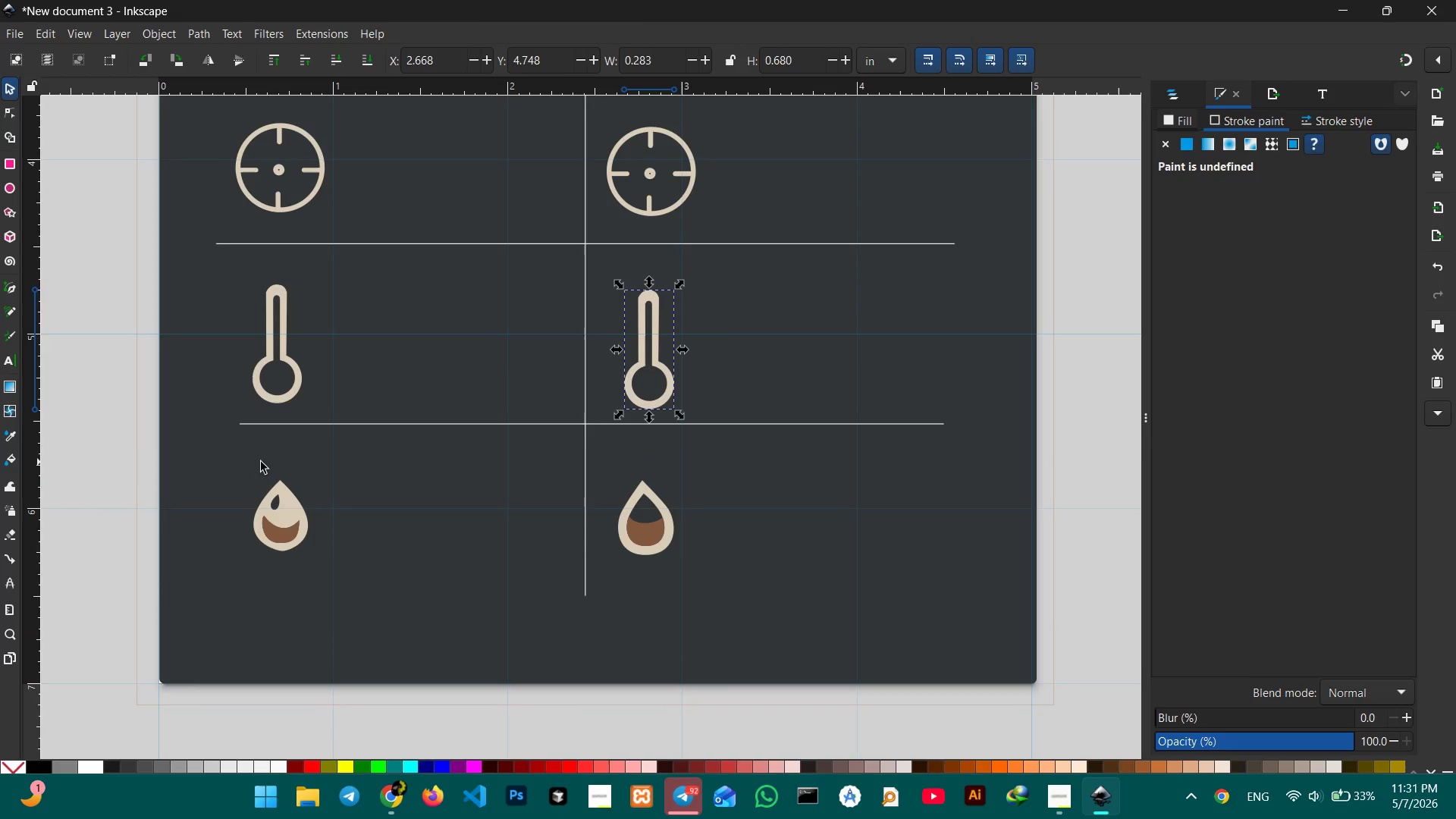 
scroll: coordinate [271, 462], scroll_direction: up, amount: 2.0
 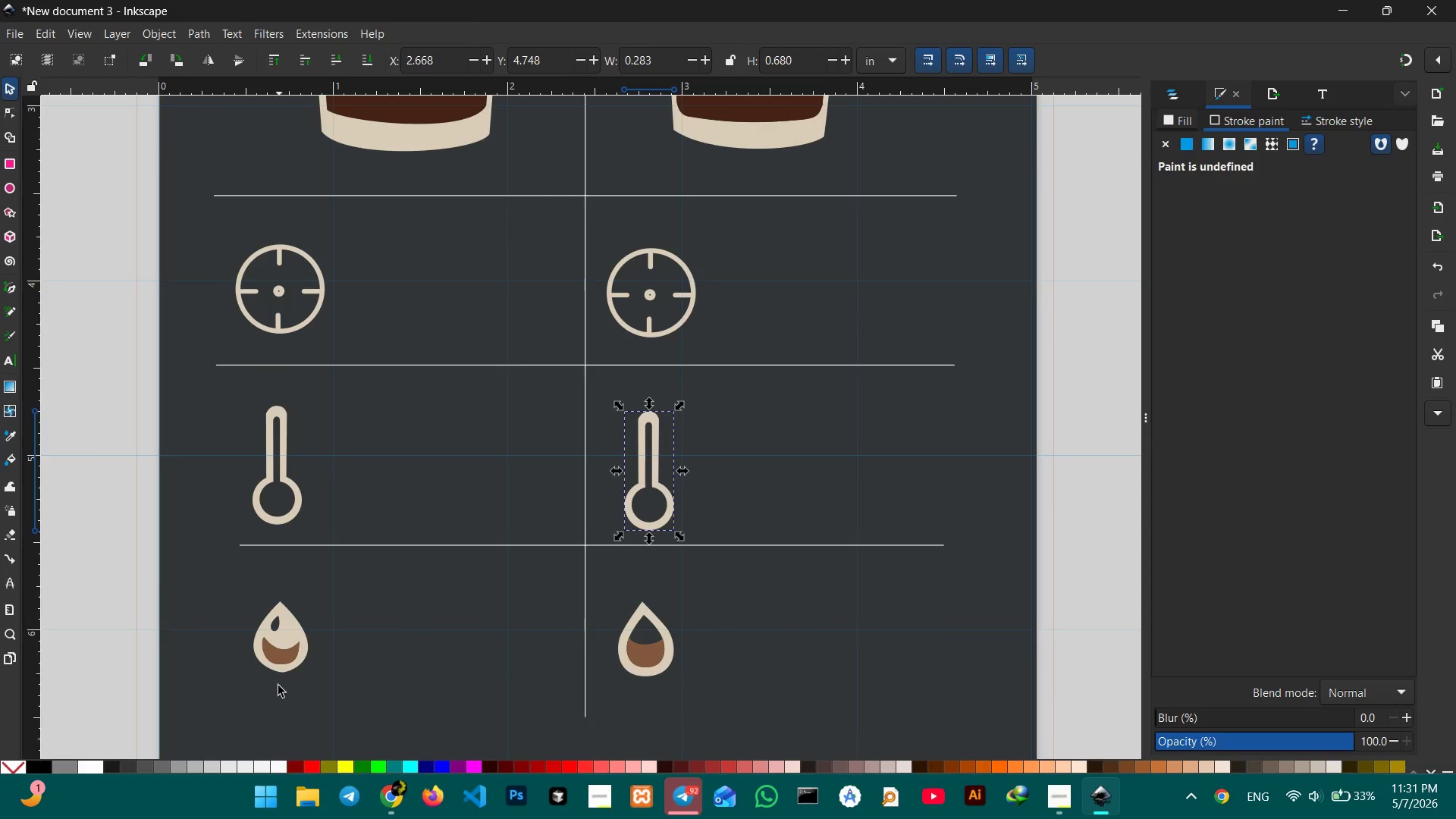 
left_click([275, 639])
 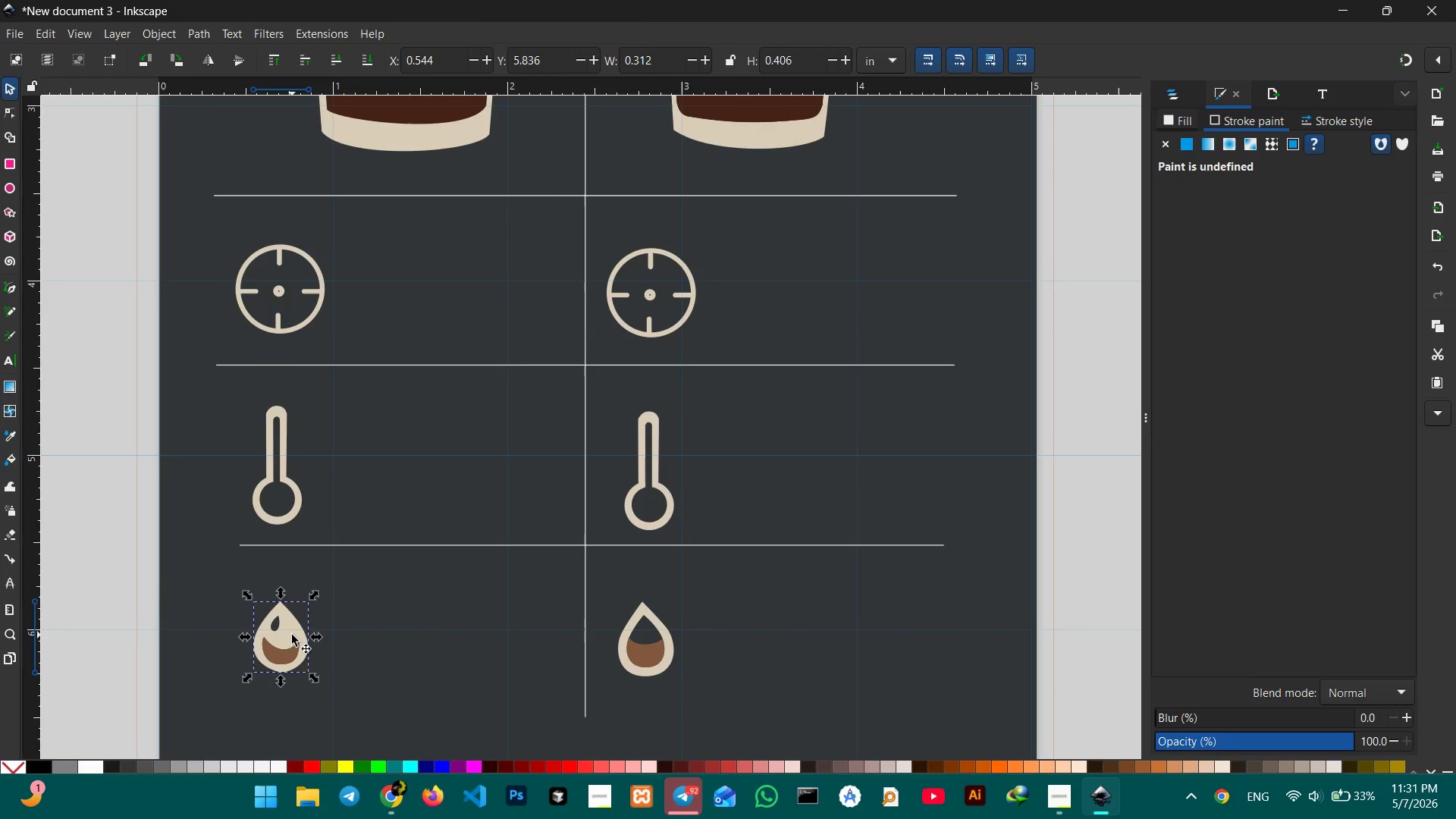 
left_click_drag(start_coordinate=[292, 636], to_coordinate=[280, 639])
 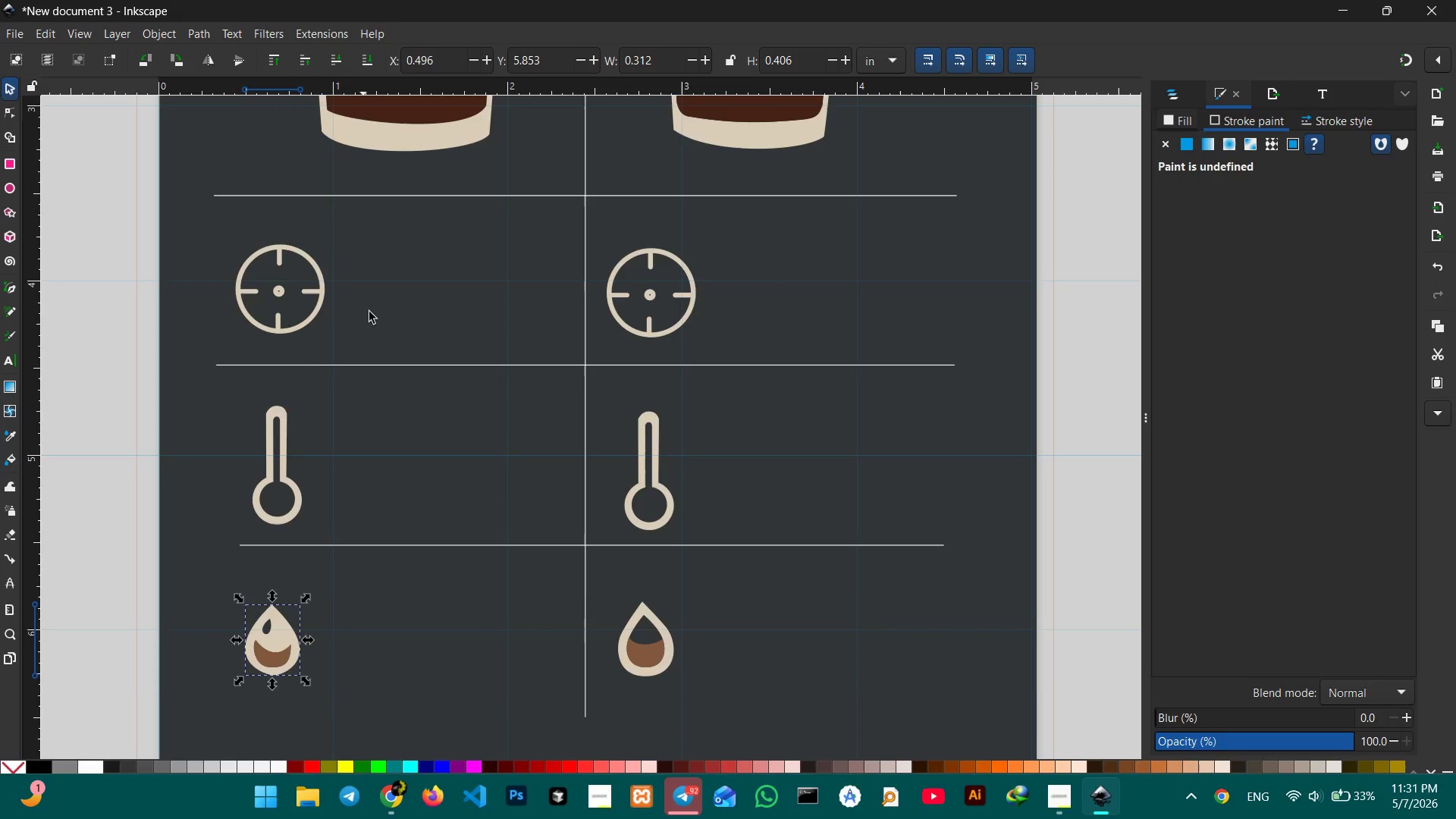 
scroll: coordinate [569, 406], scroll_direction: up, amount: 6.0
 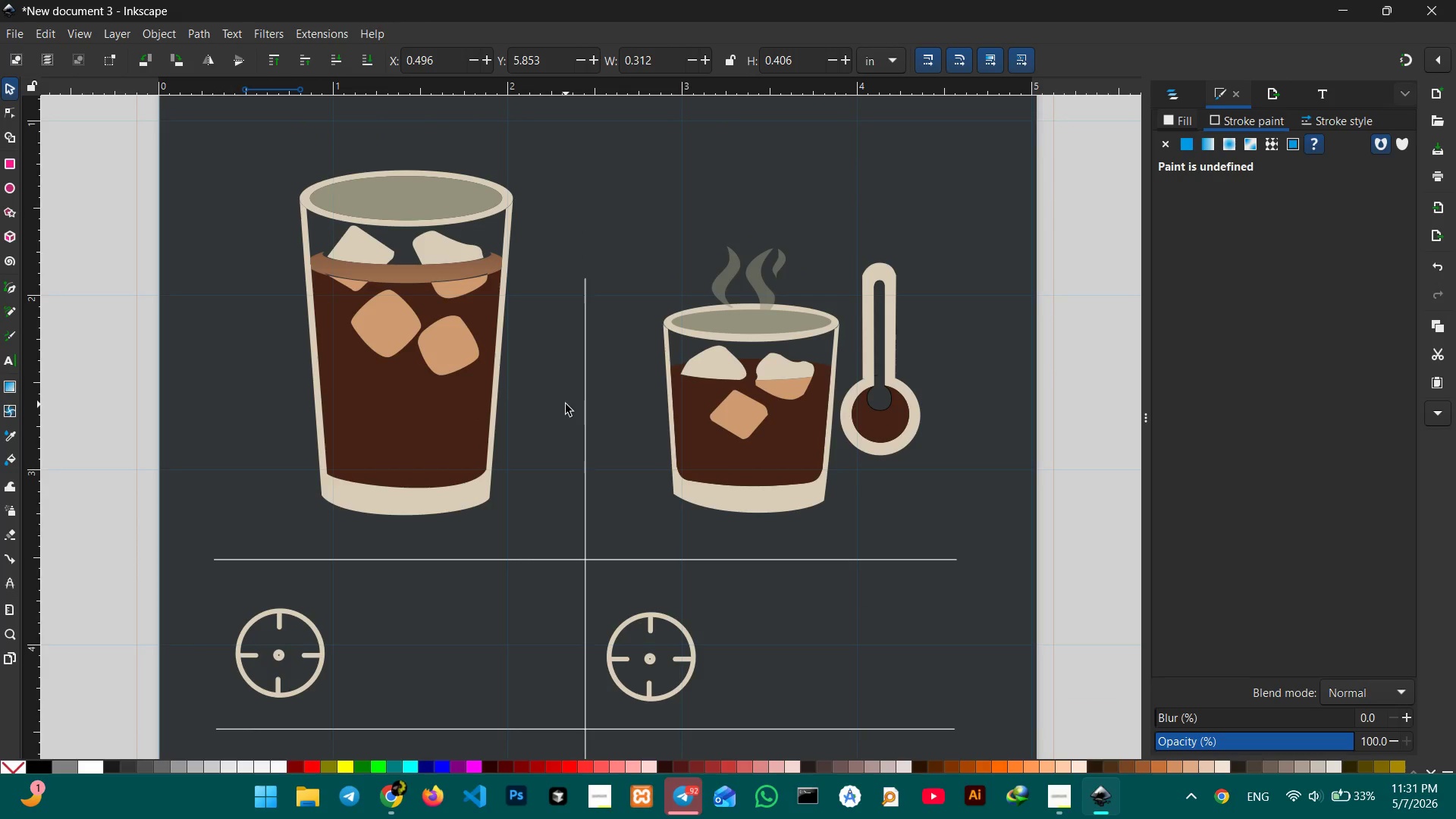 
hold_key(key=ControlLeft, duration=1.3)
scroll: coordinate [566, 404], scroll_direction: down, amount: 2.0
 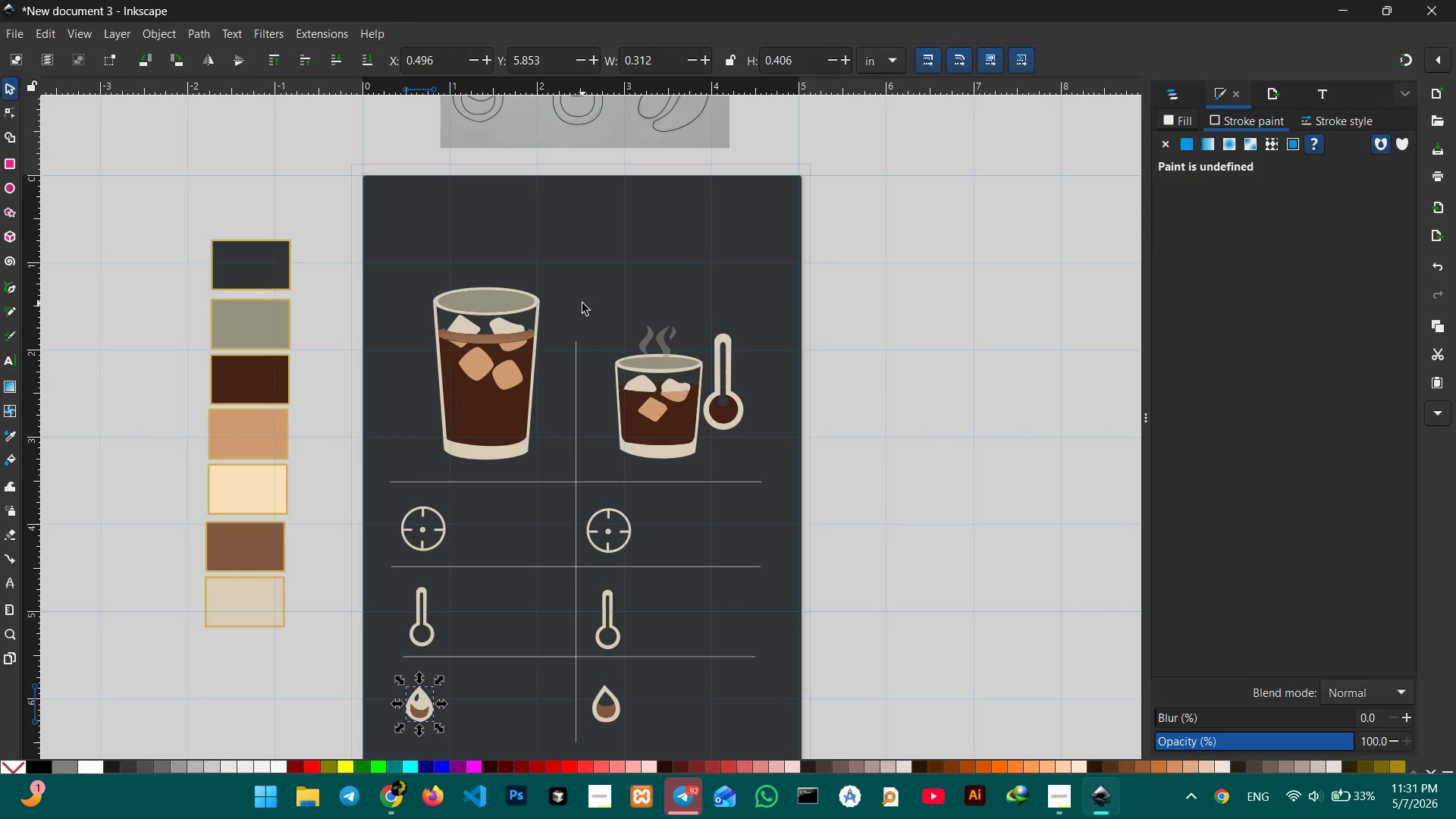 
scroll: coordinate [667, 364], scroll_direction: up, amount: 2.0
 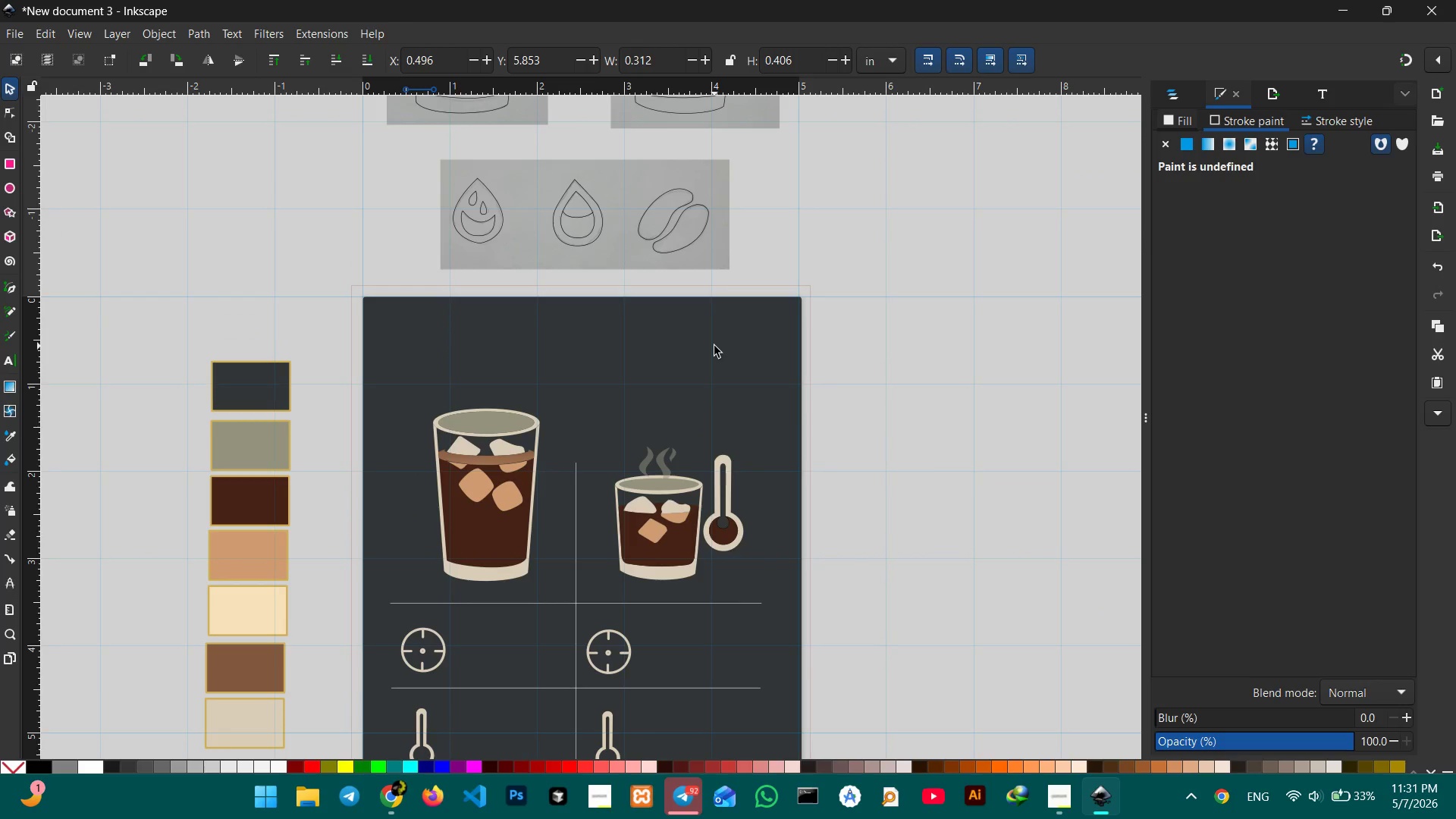 
key(Shift+ShiftLeft)
 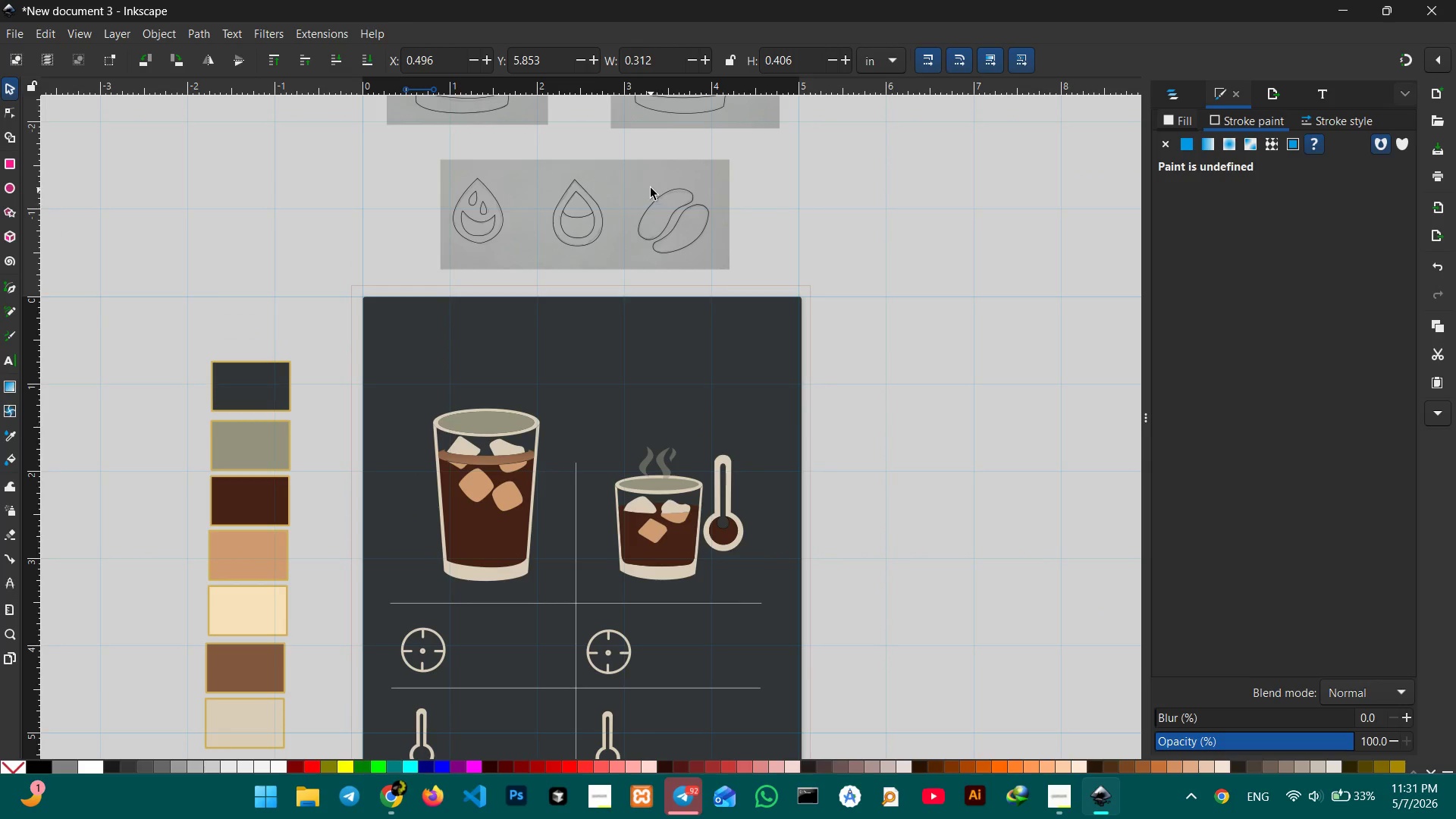 
left_click_drag(start_coordinate=[650, 187], to_coordinate=[734, 245])
 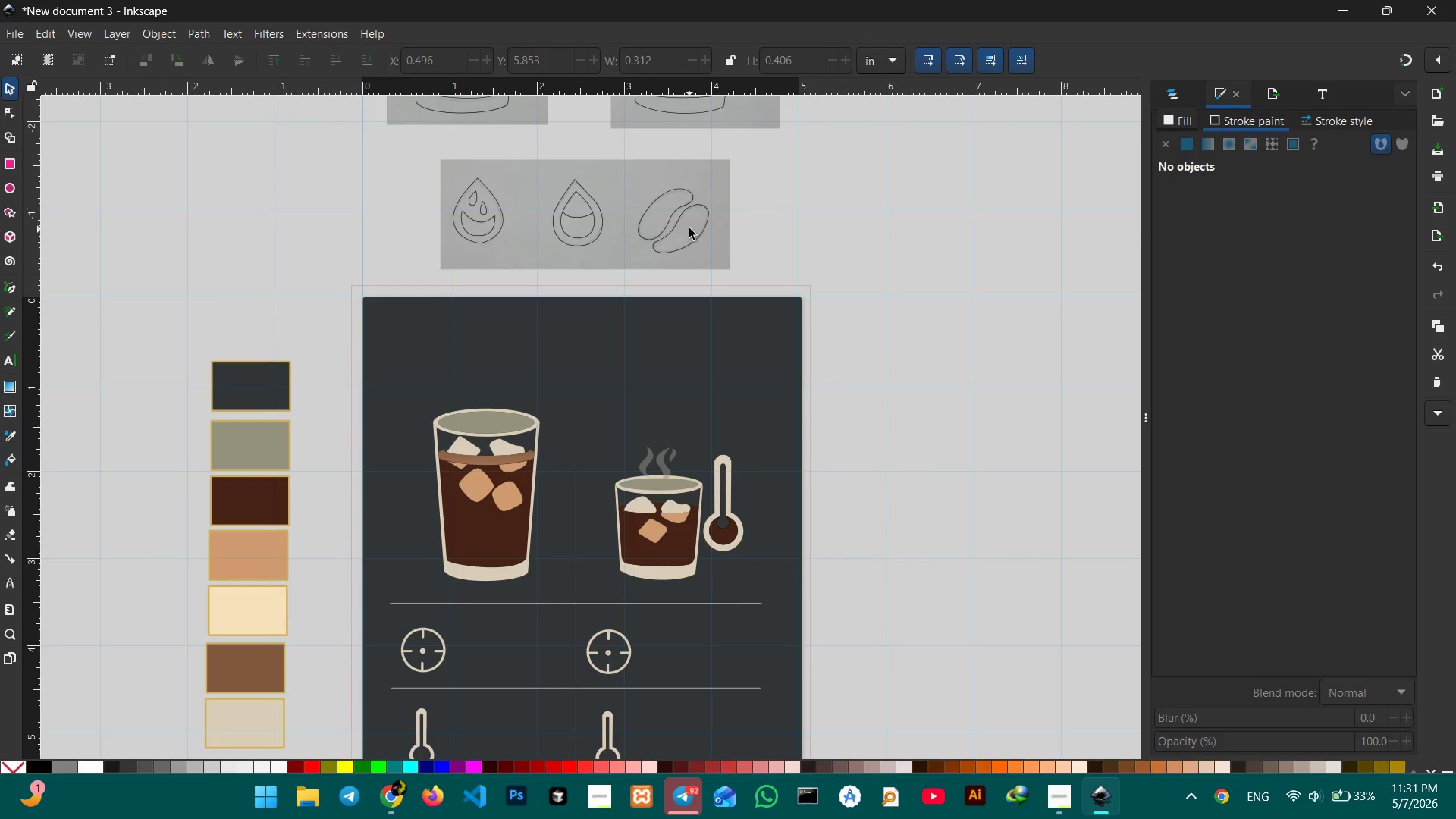 
left_click([682, 226])
 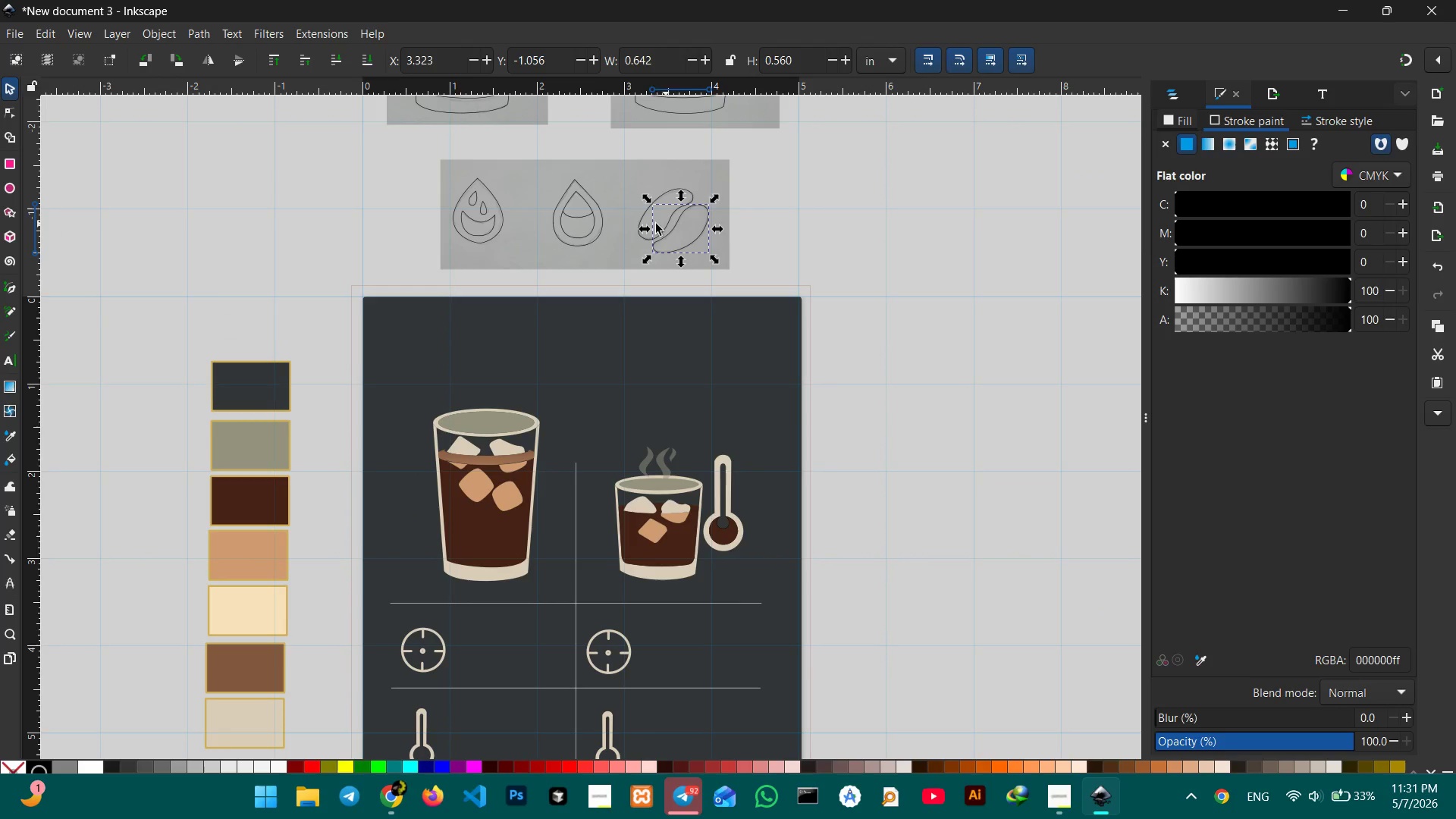 
hold_key(key=ShiftLeft, duration=0.95)
left_click([640, 237])
 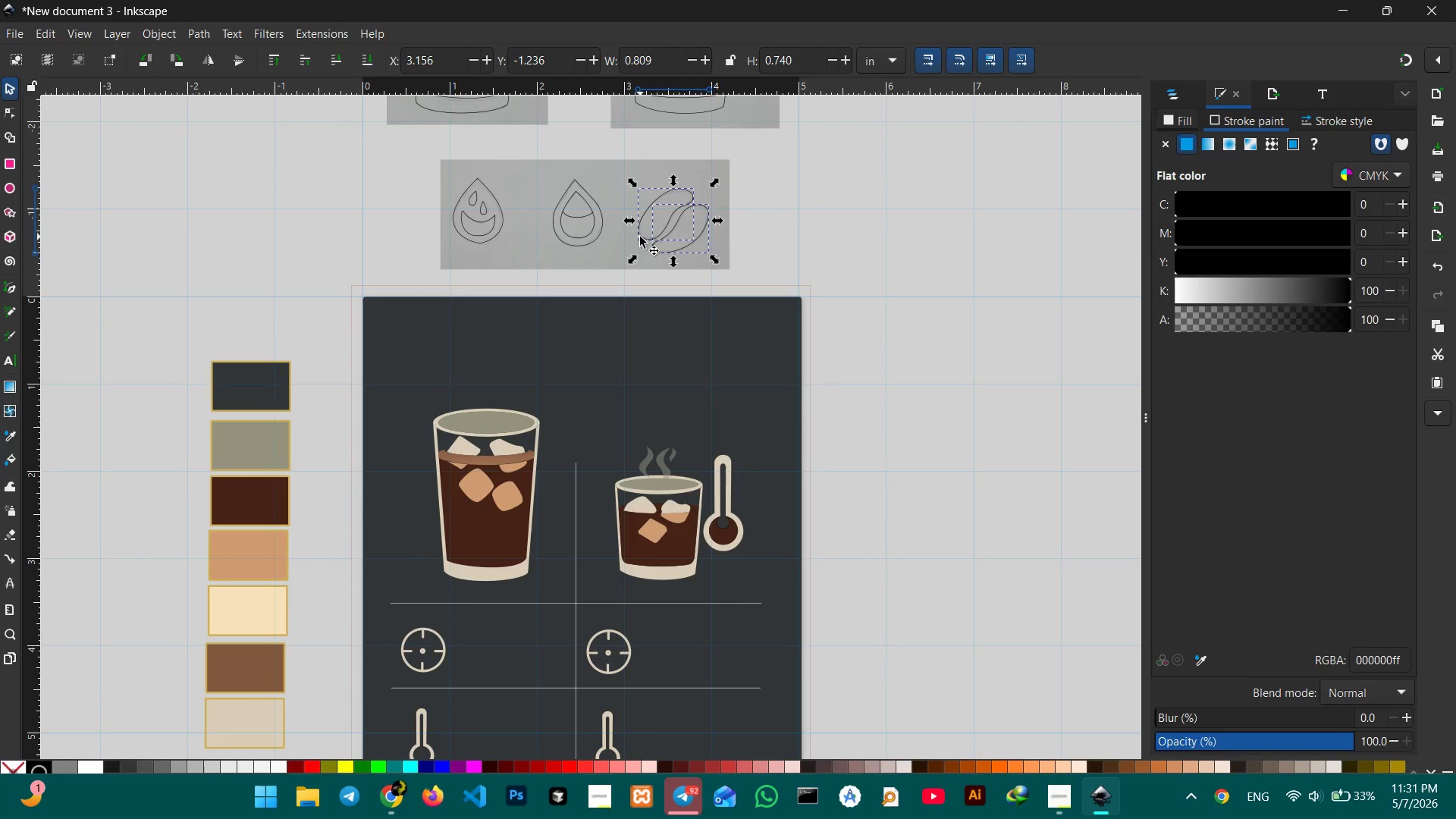 
key(Control+C)
 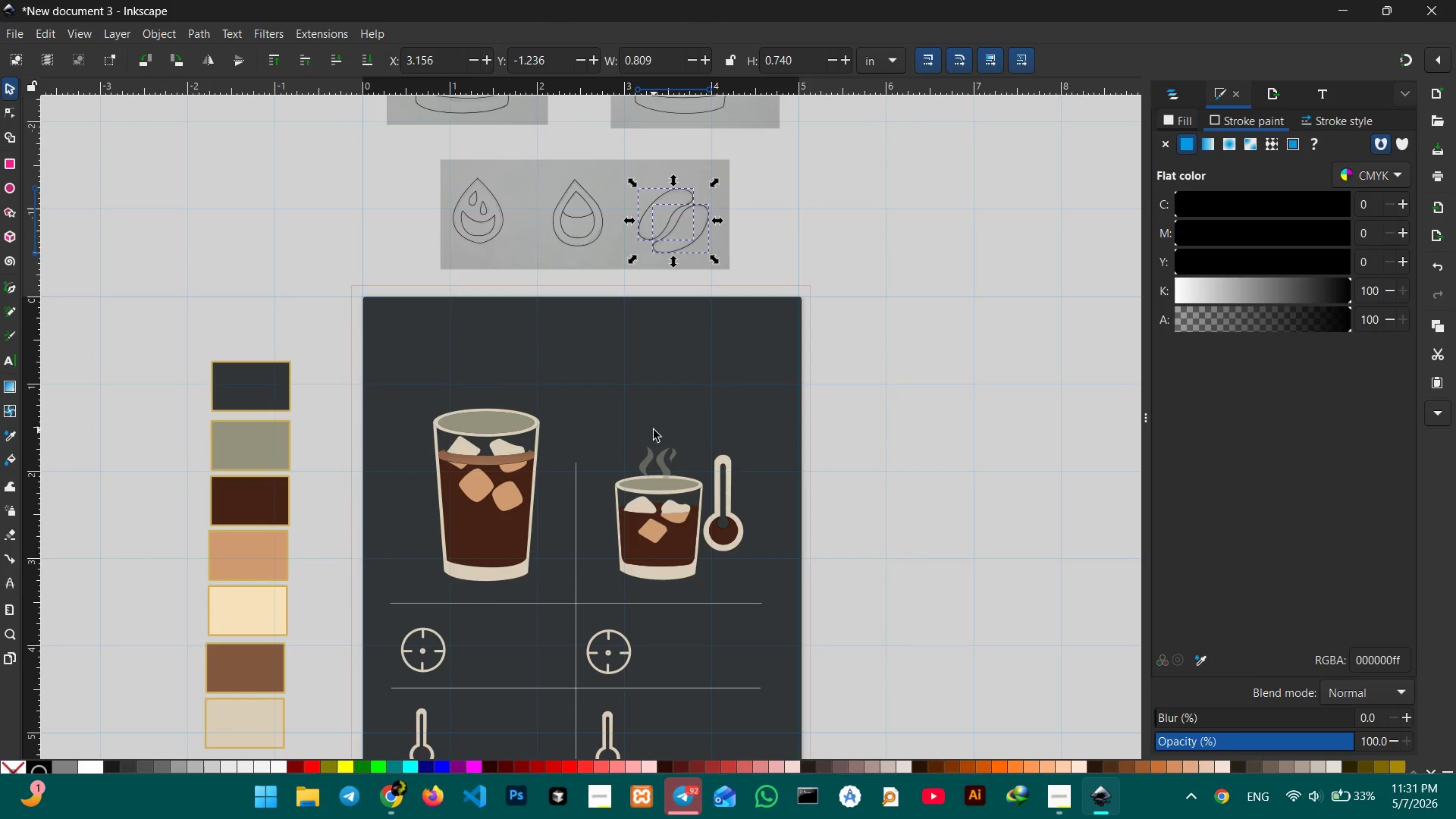 
key(Control+V)
 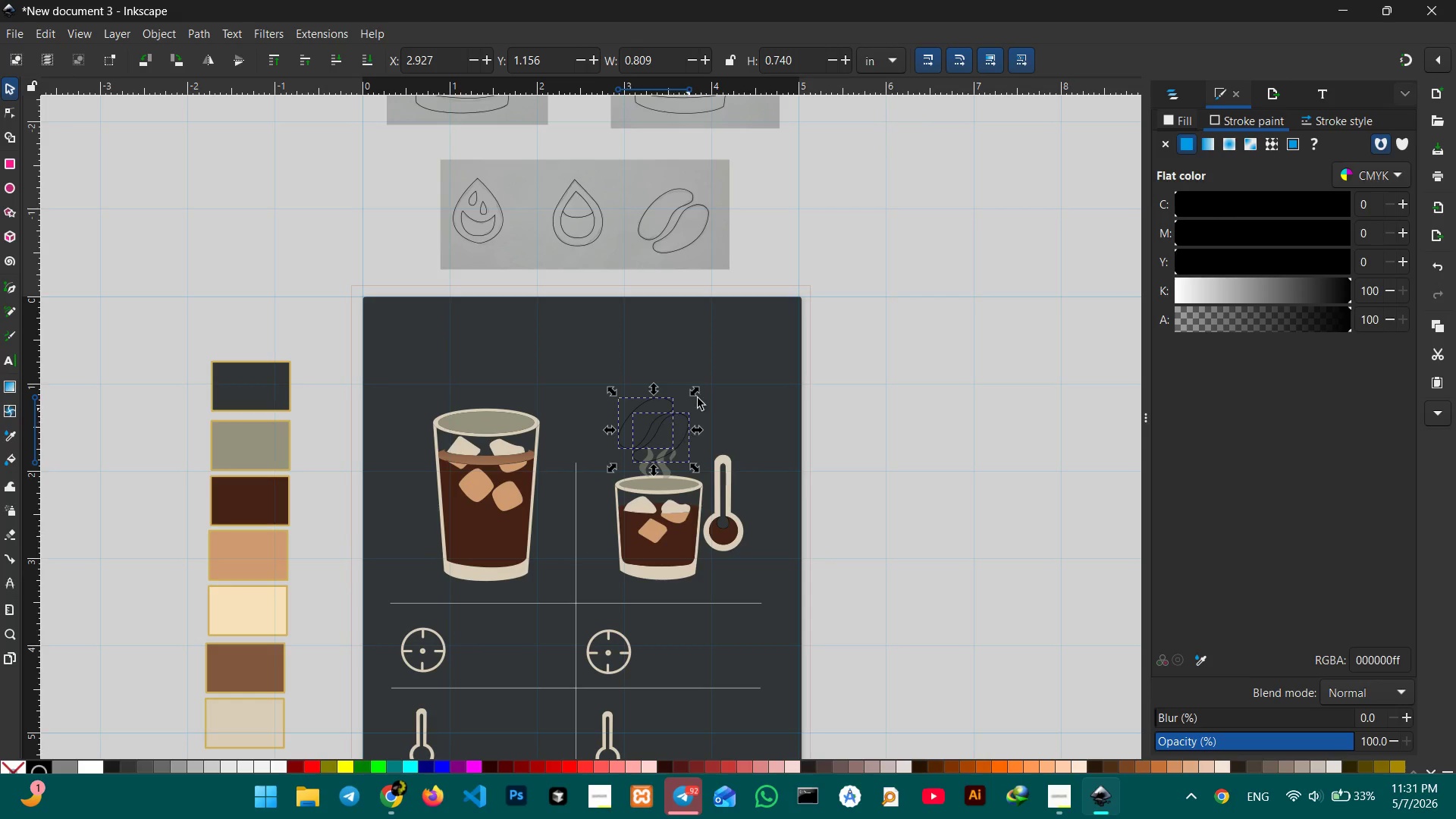 
left_click_drag(start_coordinate=[698, 394], to_coordinate=[678, 404])
 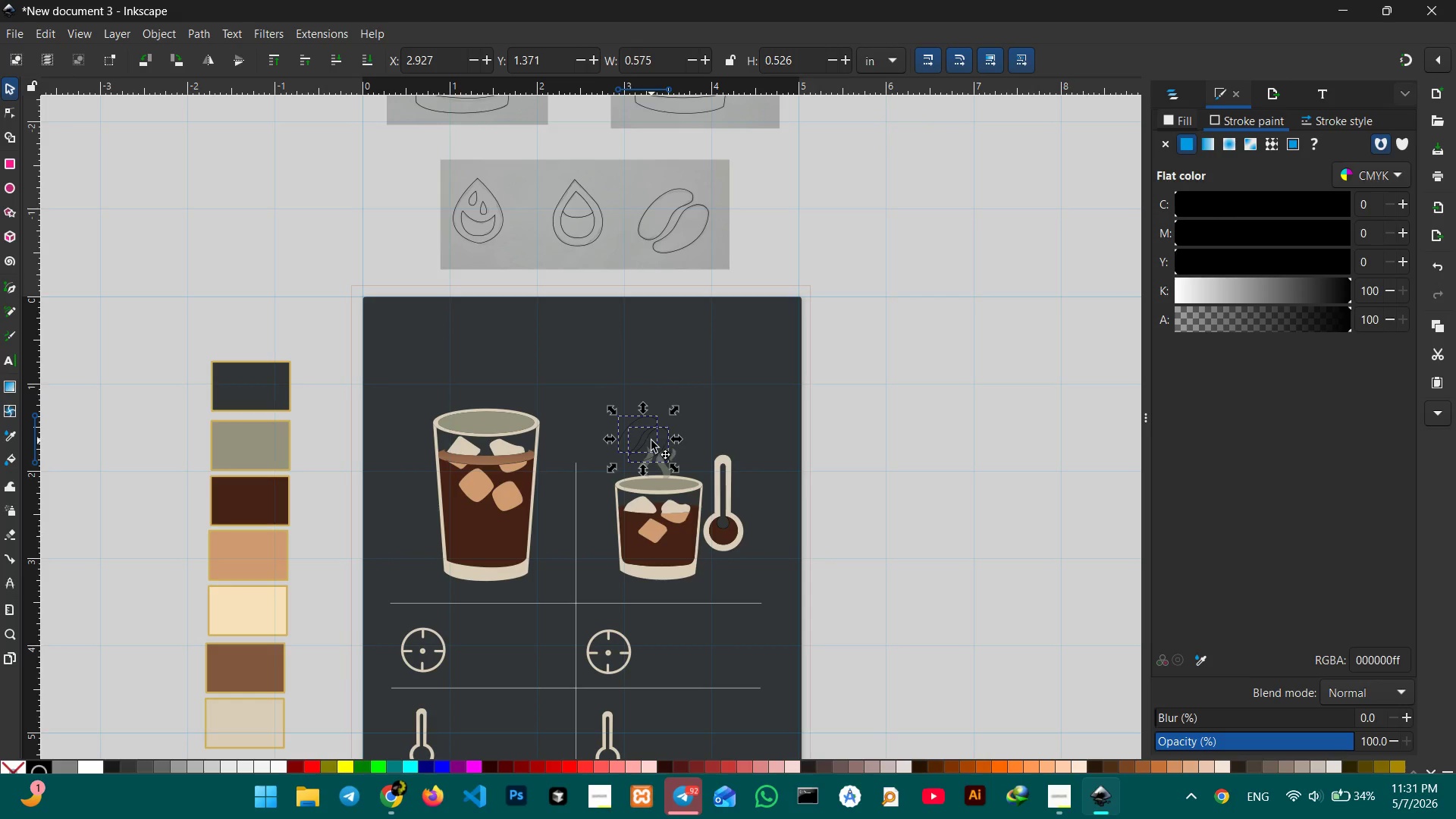 
hold_key(key=ControlLeft, duration=0.8)
 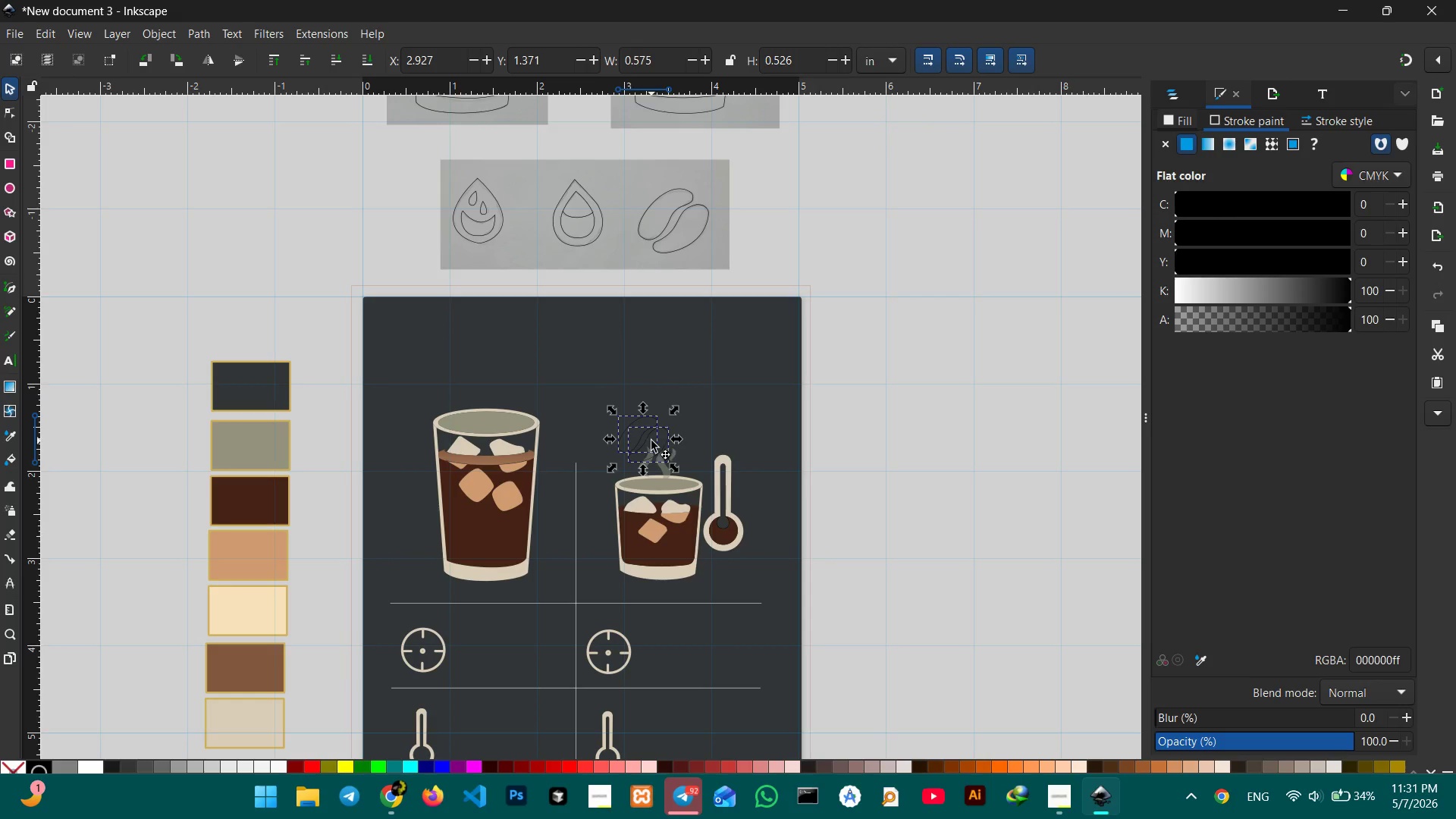 
left_click_drag(start_coordinate=[651, 441], to_coordinate=[599, 369])
 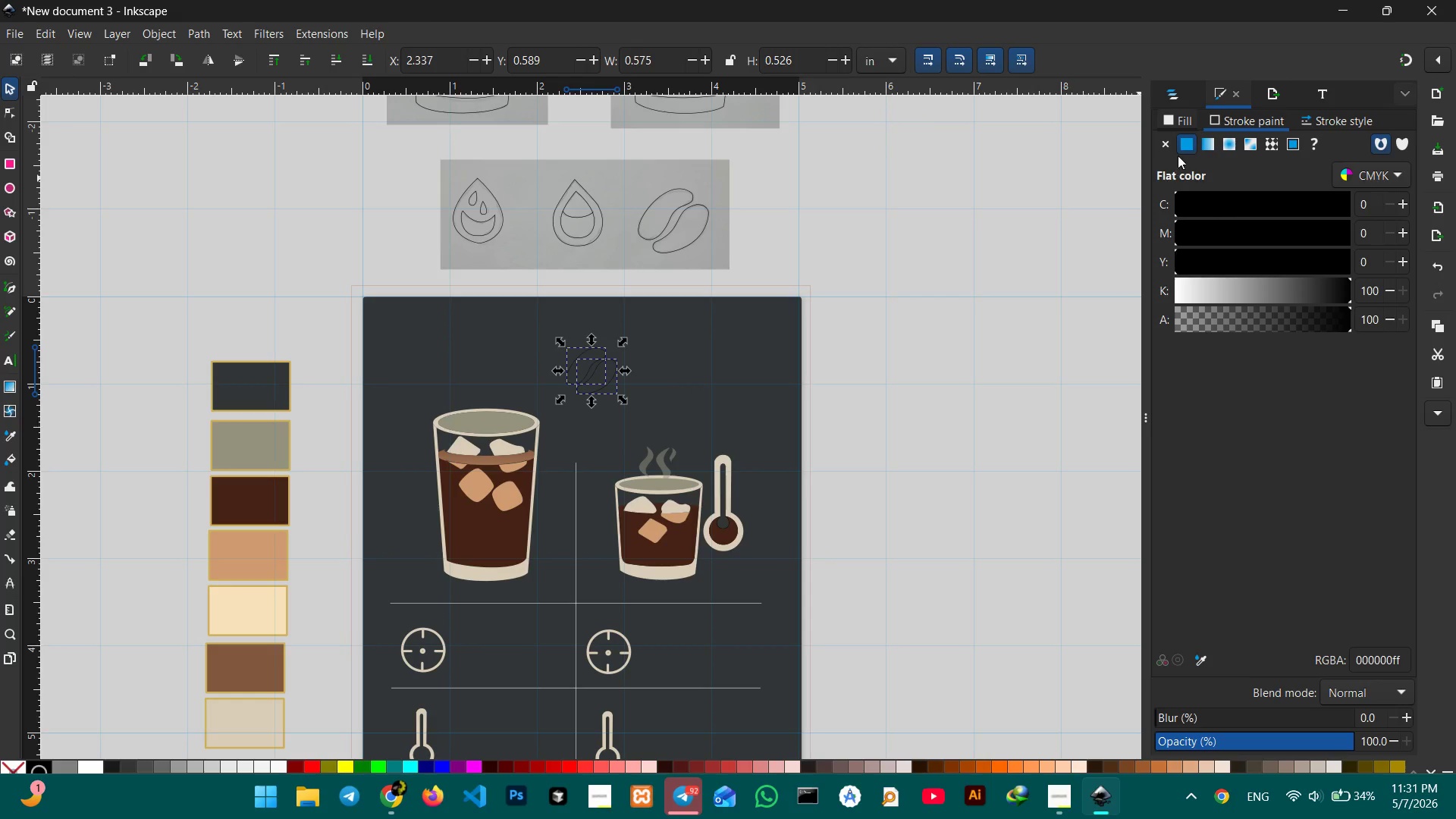 
left_click([1178, 118])
 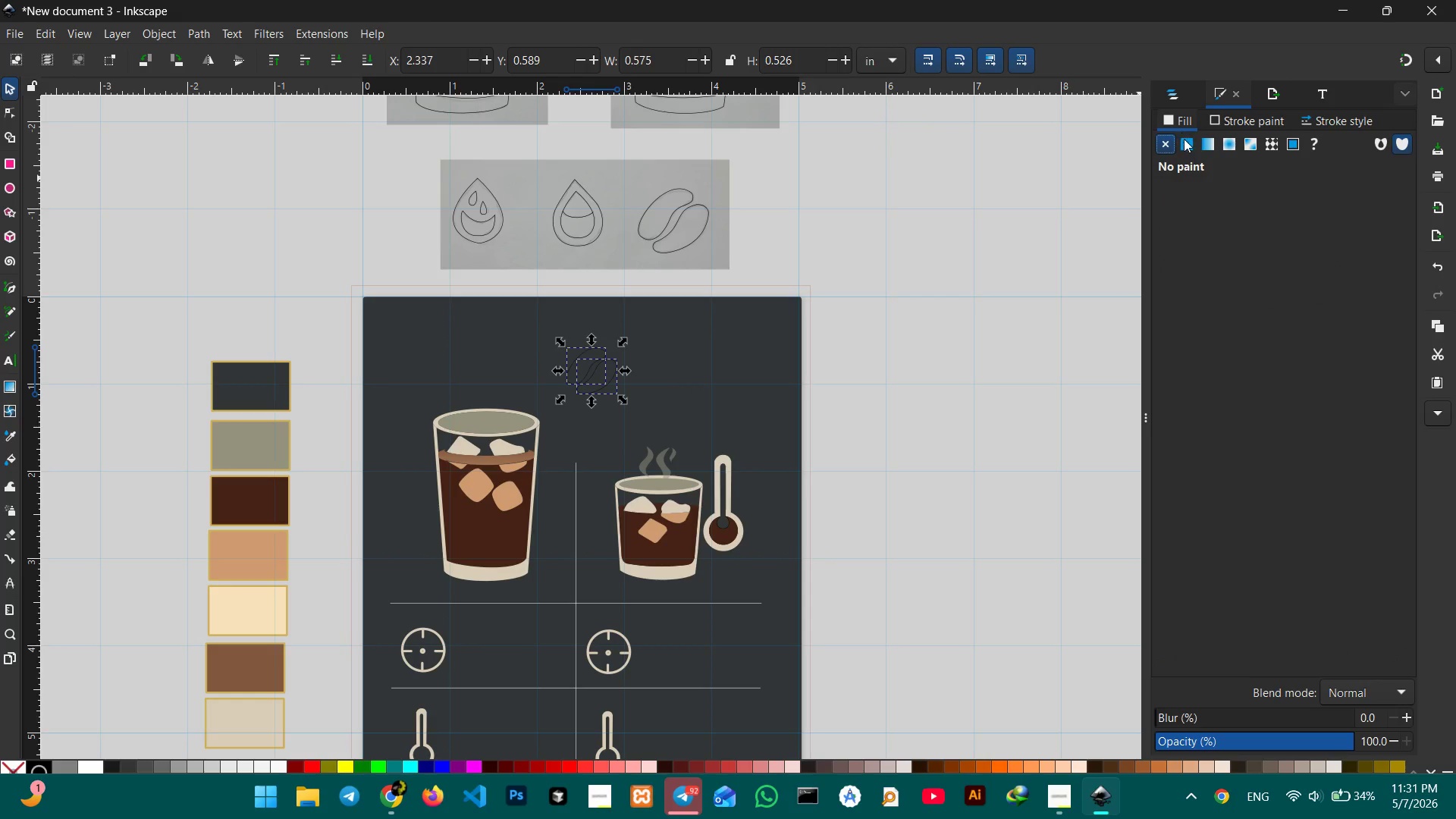 
double_click([1188, 149])
 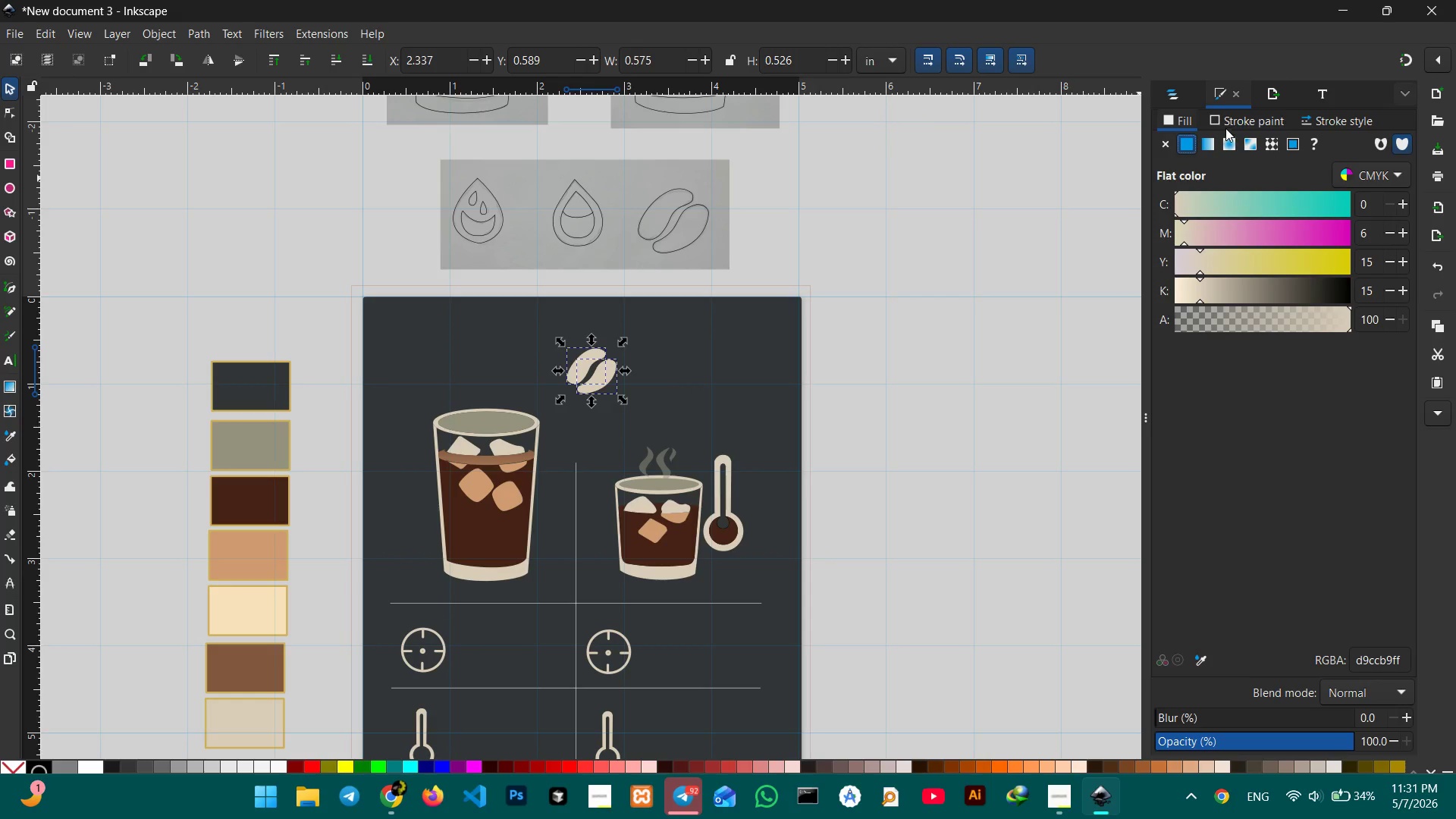 
left_click([1227, 122])
 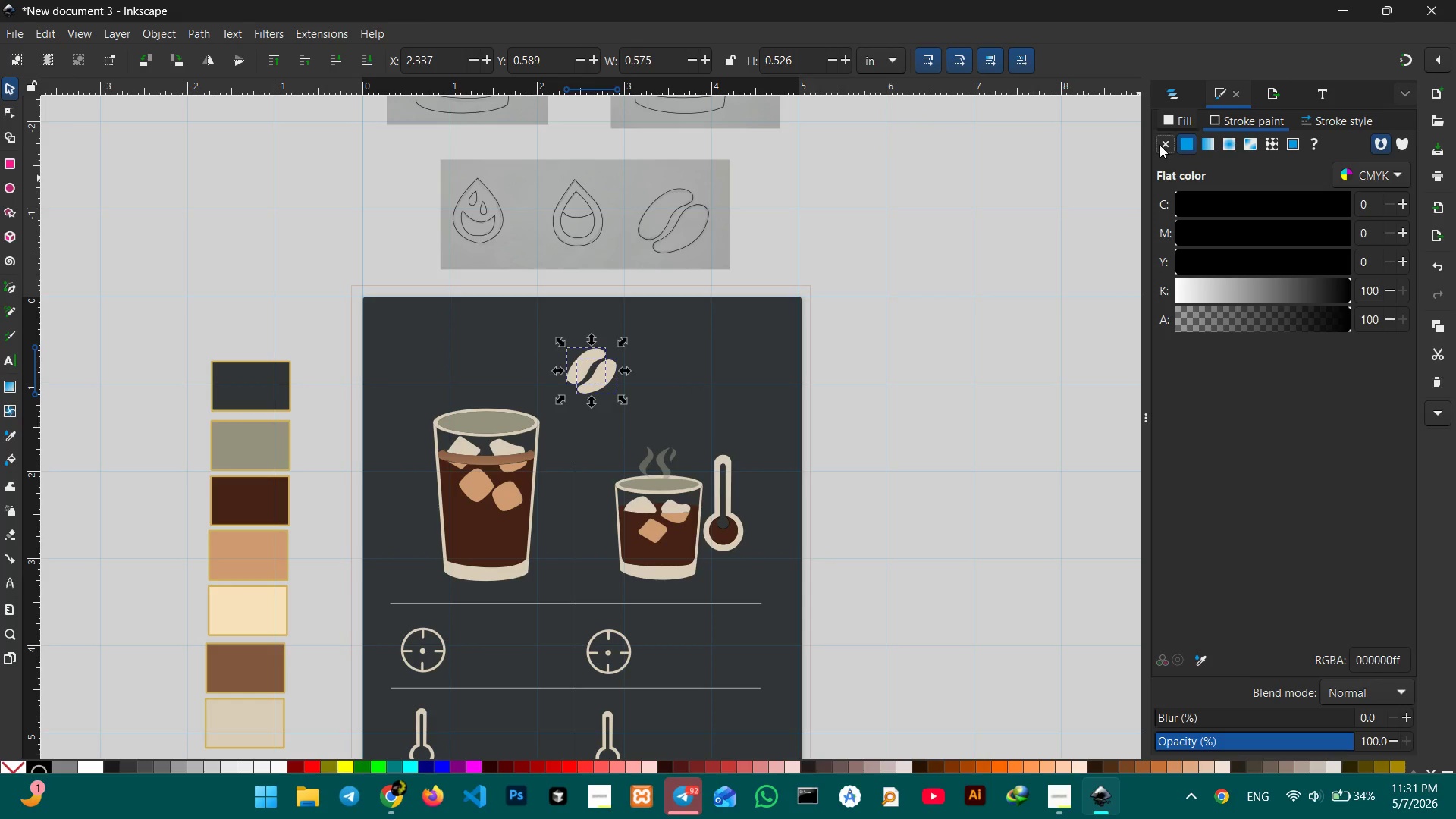 
left_click([1165, 141])
 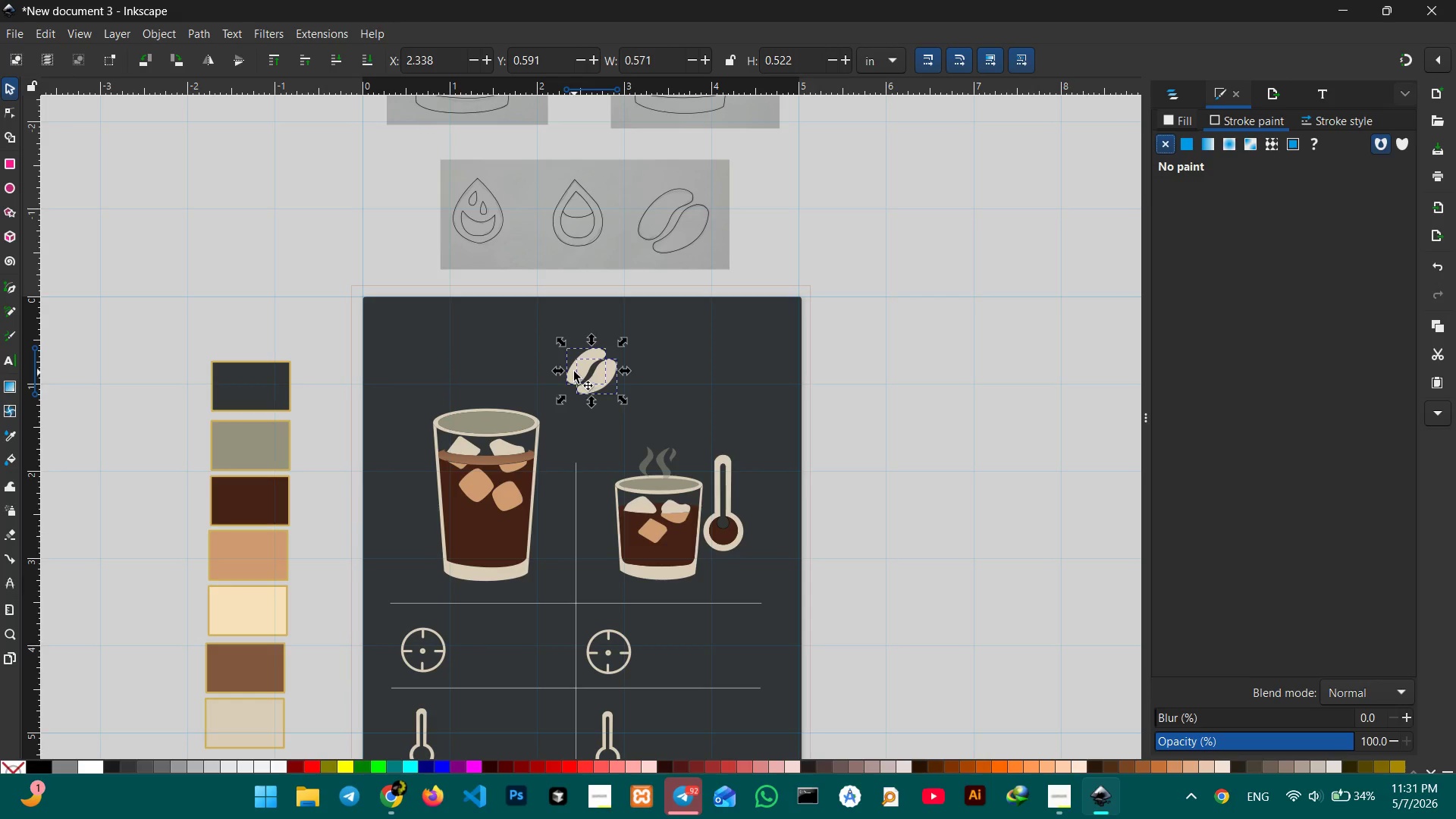 
key(Control+G)
 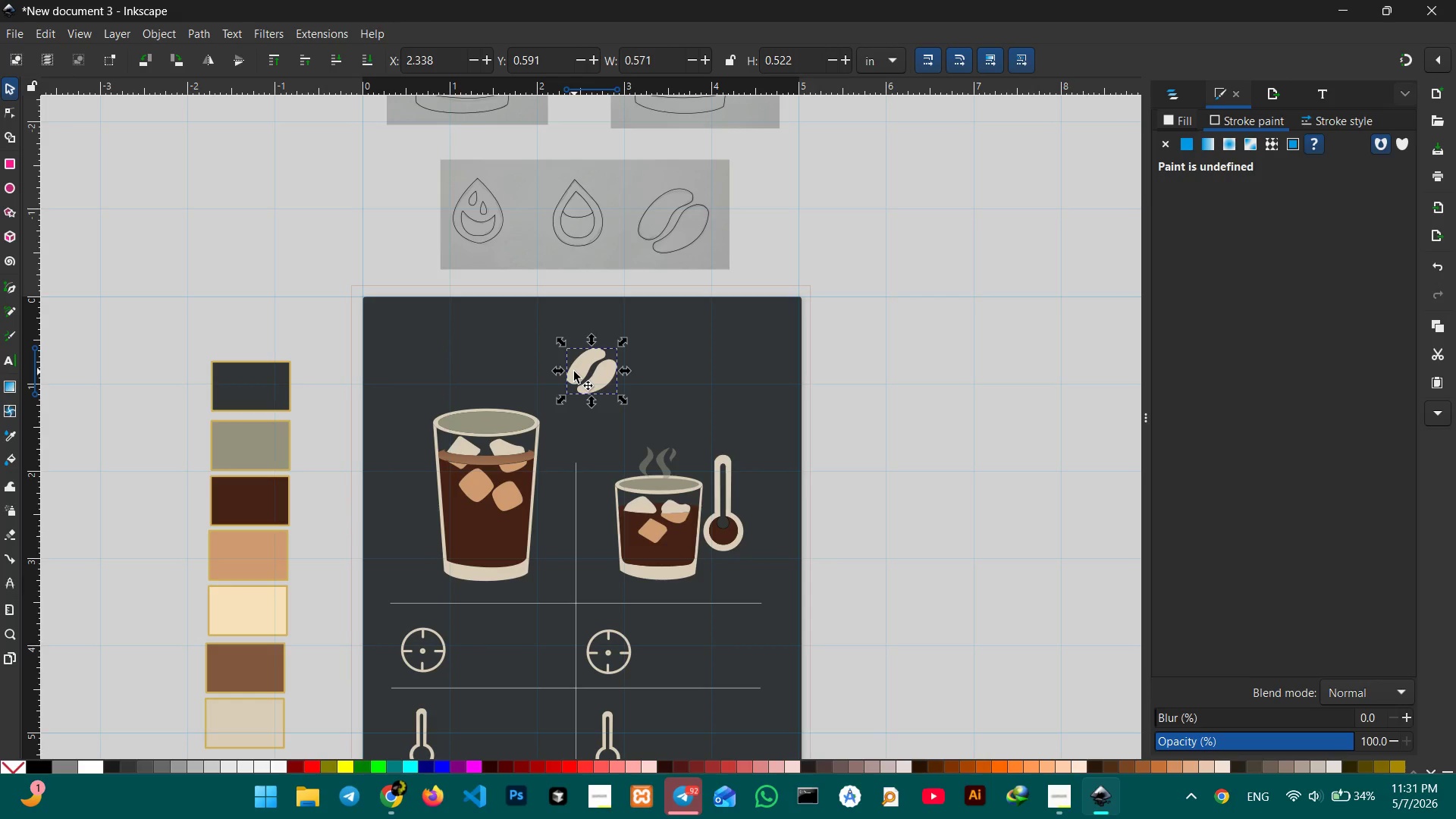 
wait(8.89)
 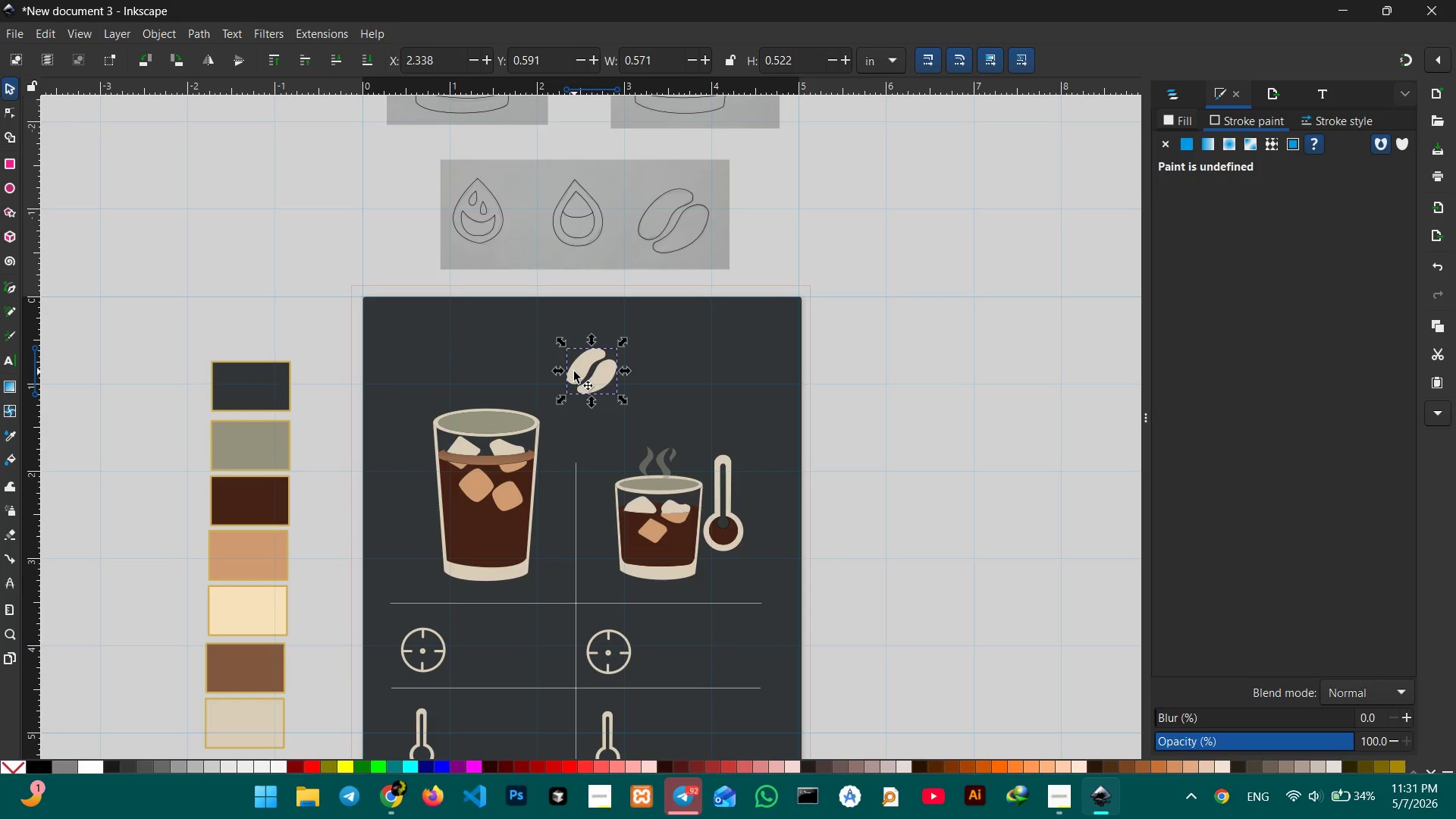 
left_click_drag(start_coordinate=[626, 338], to_coordinate=[605, 348])
 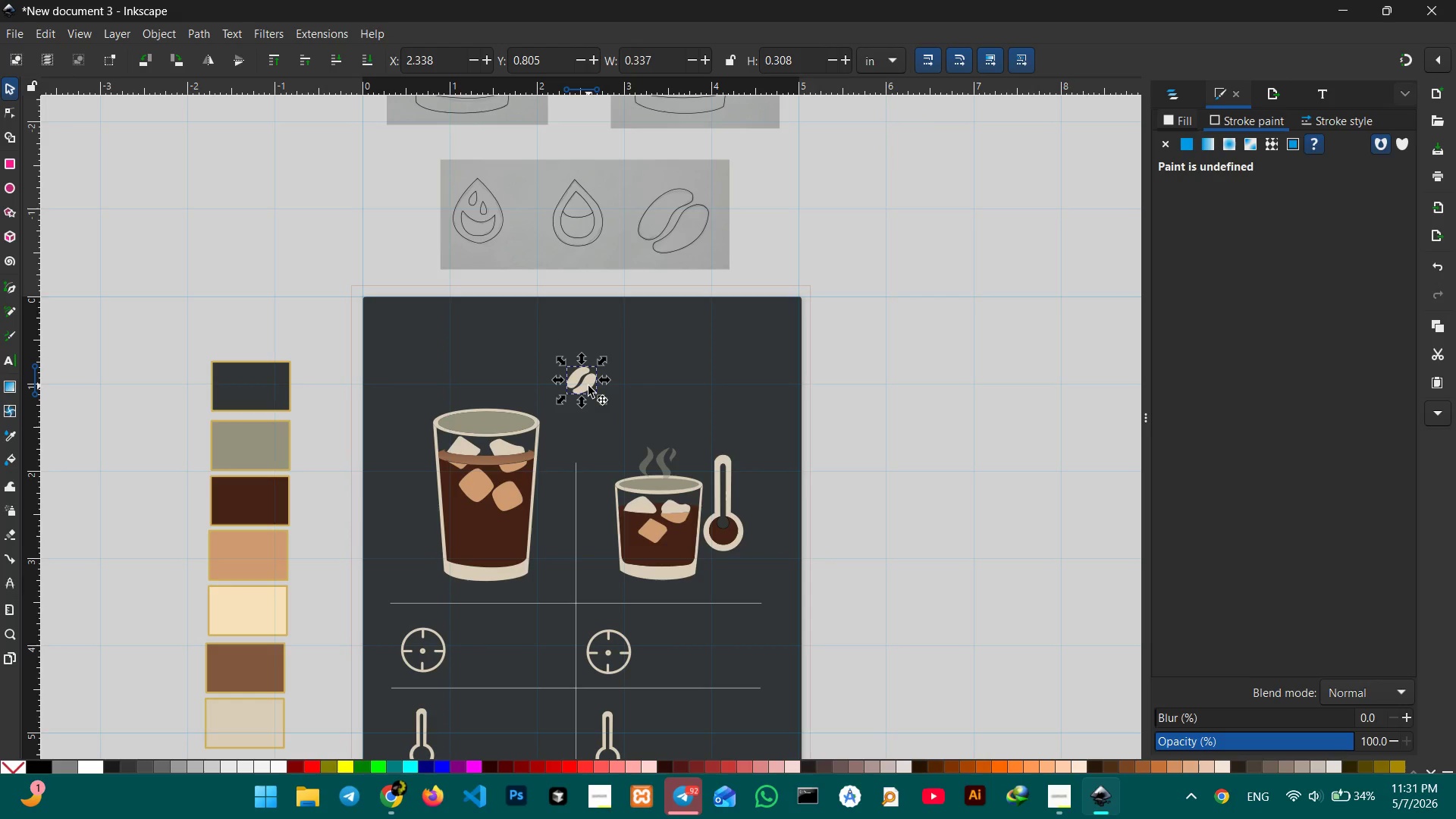 
hold_key(key=ControlLeft, duration=1.94)
 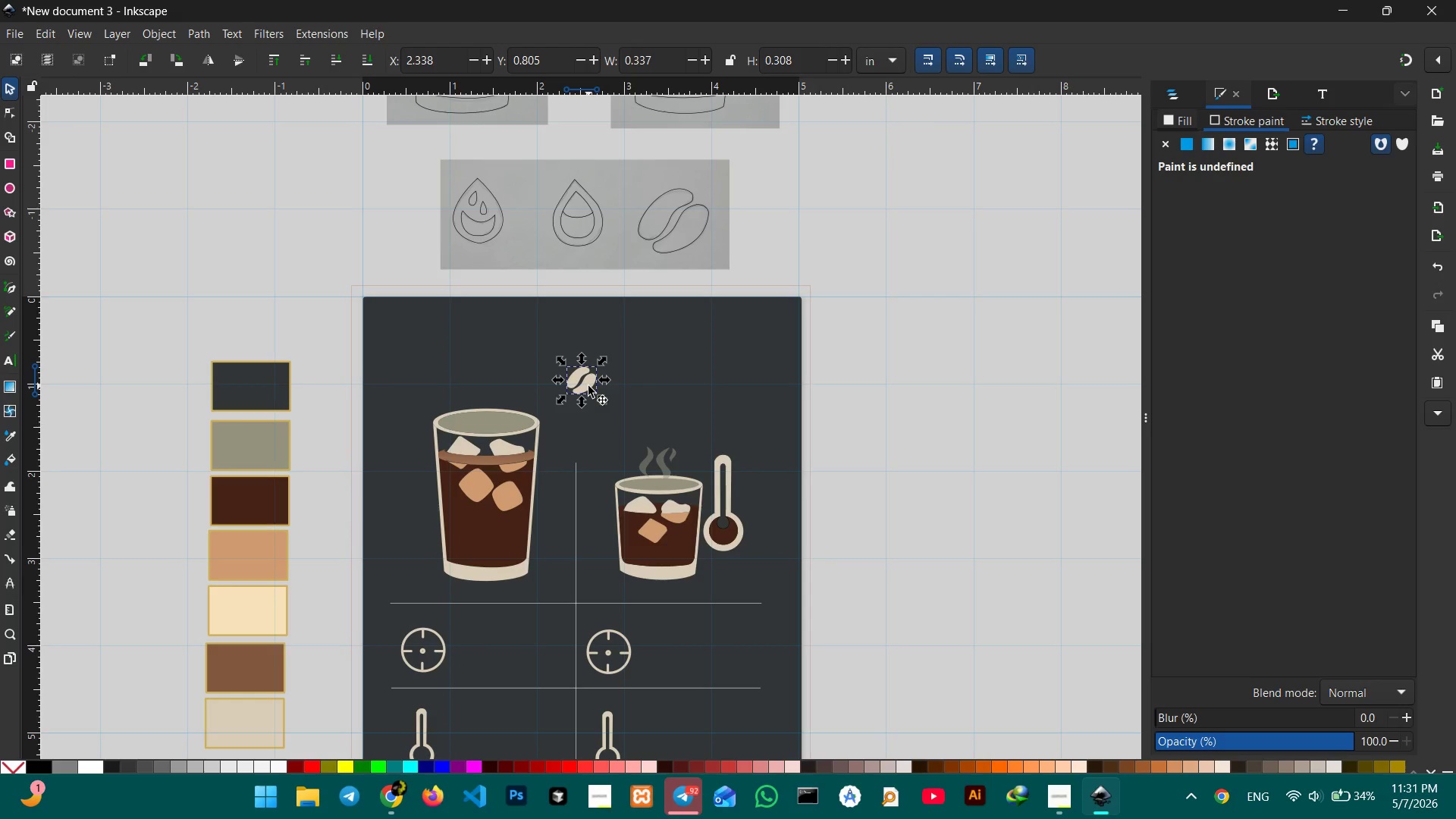 
left_click_drag(start_coordinate=[588, 386], to_coordinate=[583, 337])
 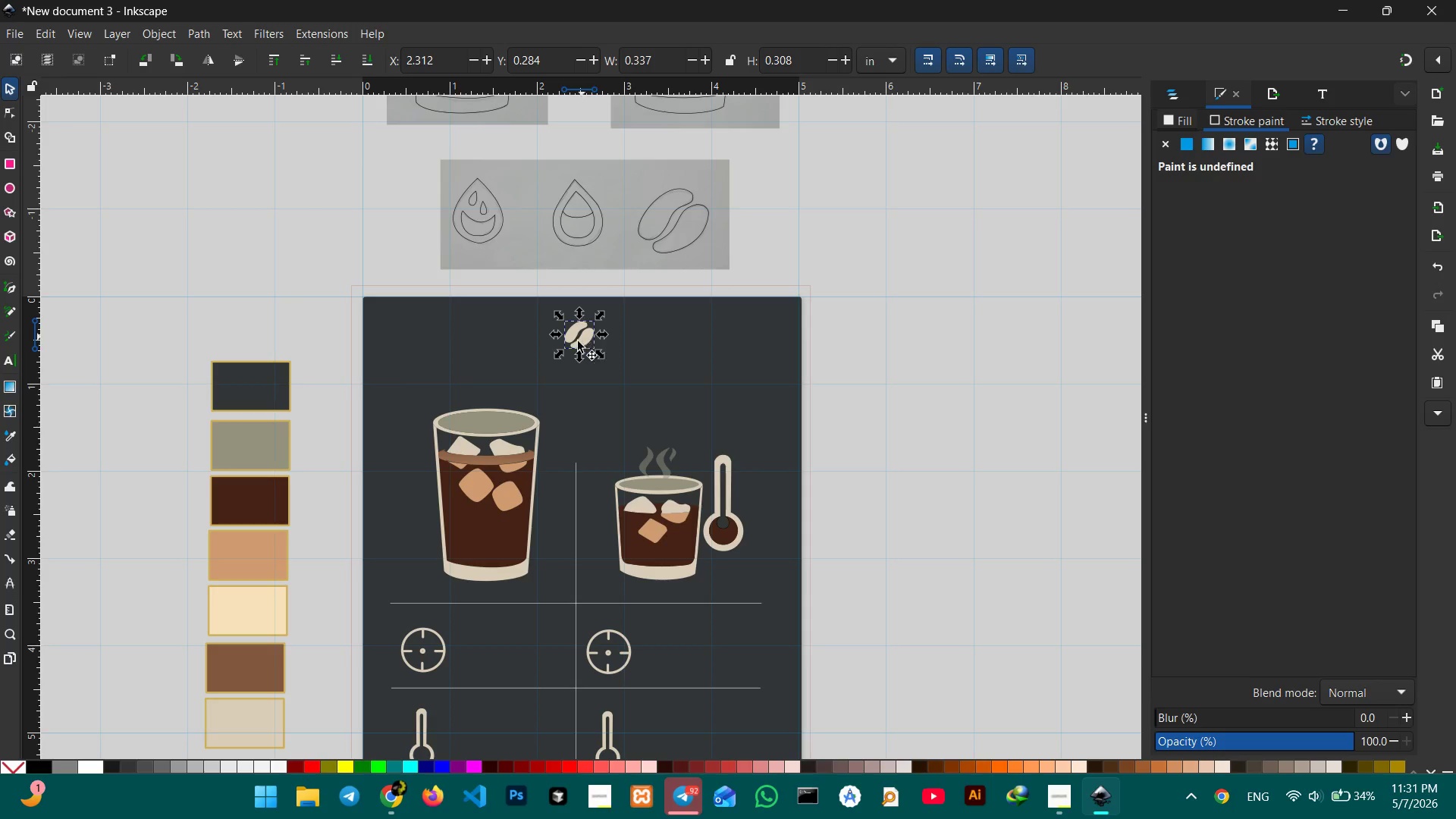 
wait(5.11)
 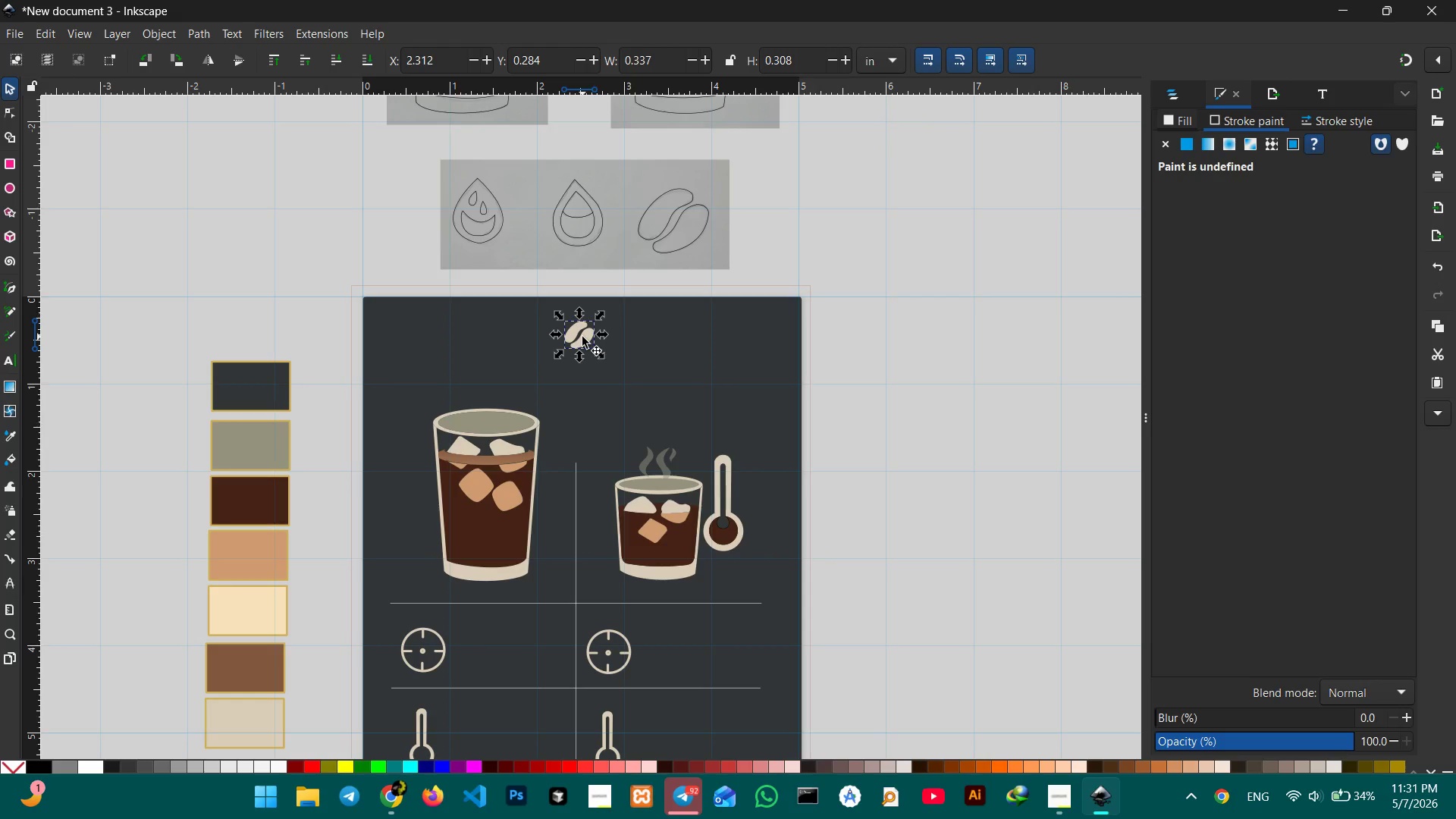 
left_click([460, 424])
 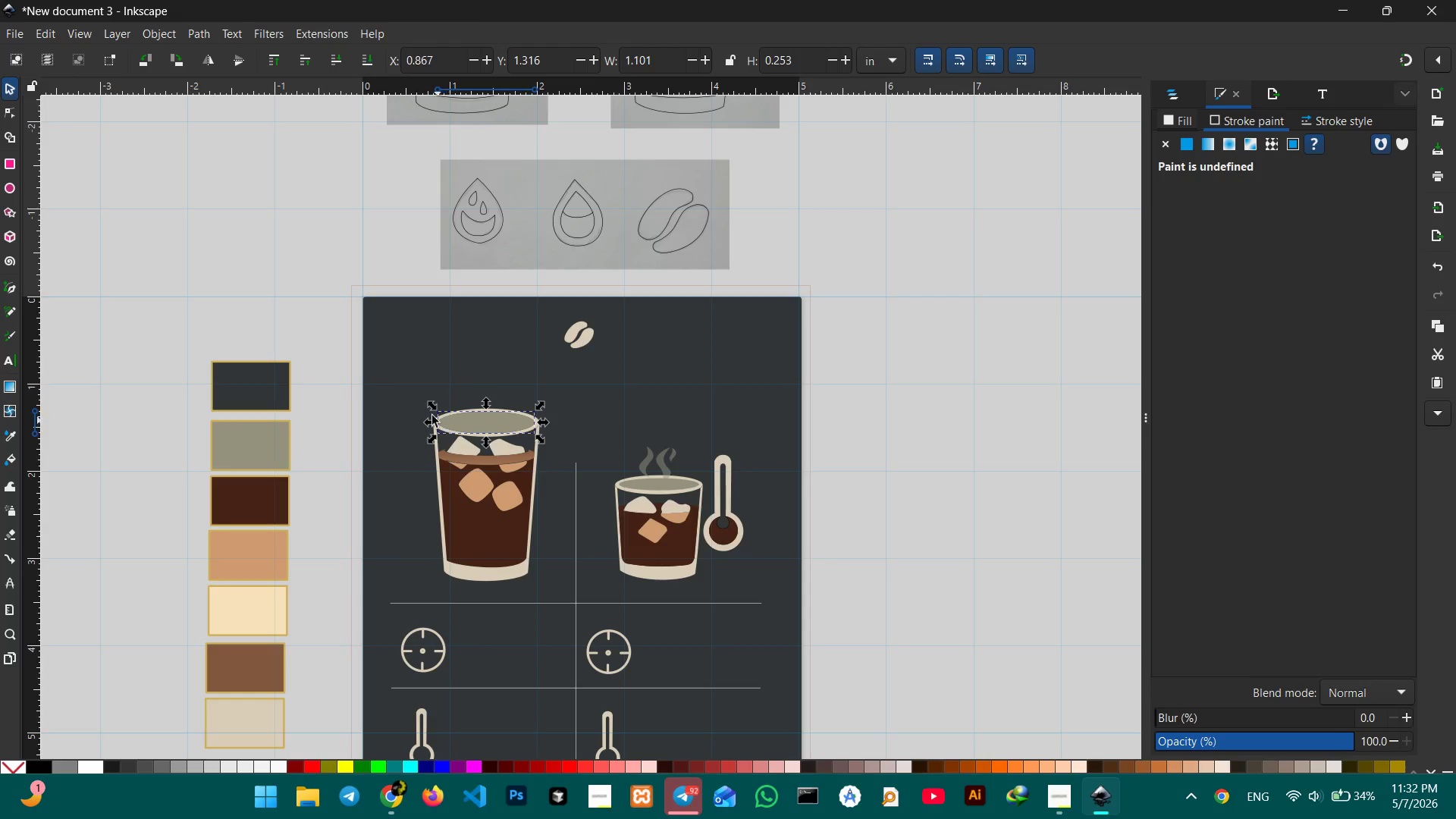 
left_click([420, 403])
 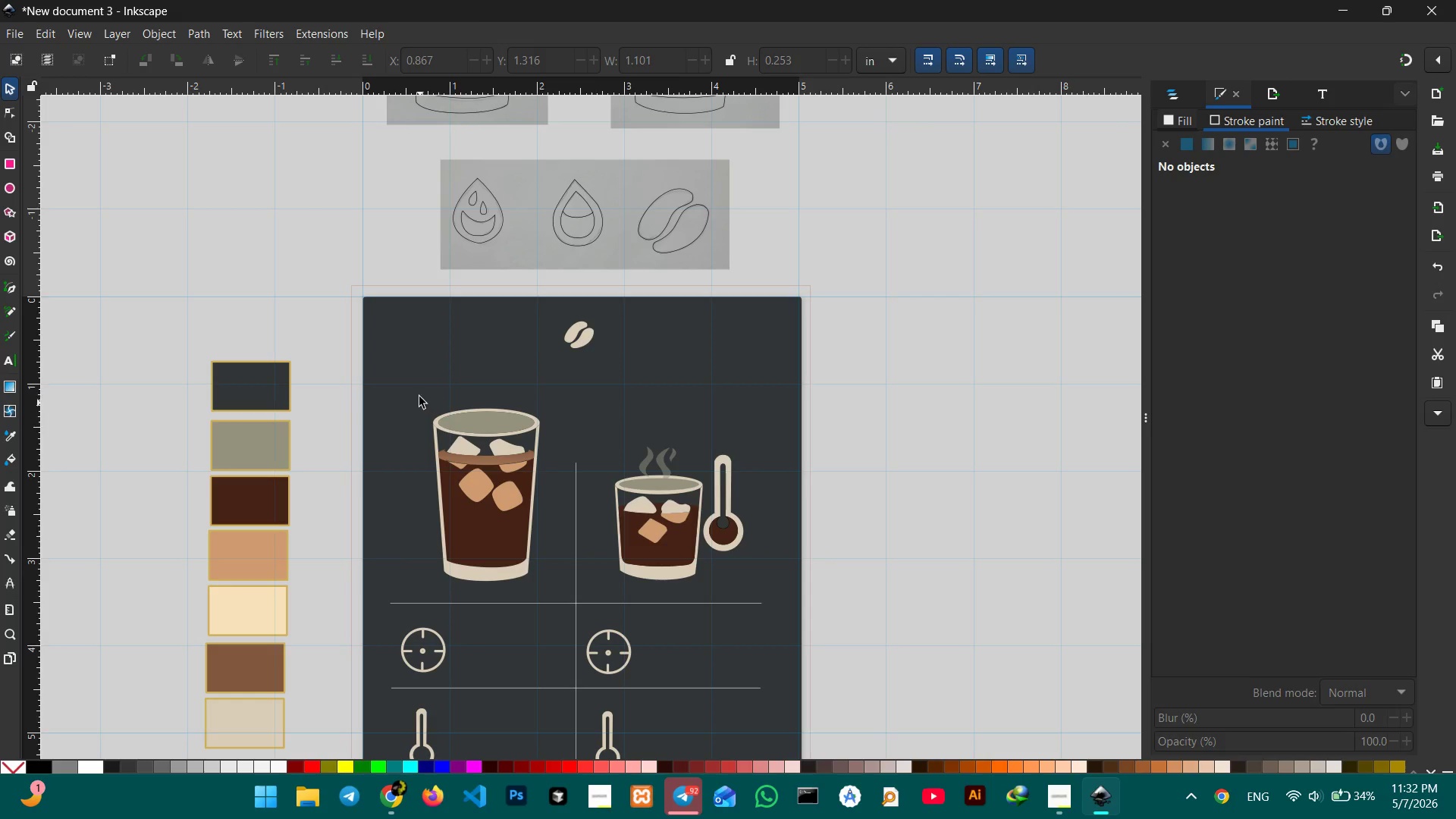 
left_click_drag(start_coordinate=[419, 397], to_coordinate=[551, 587])
 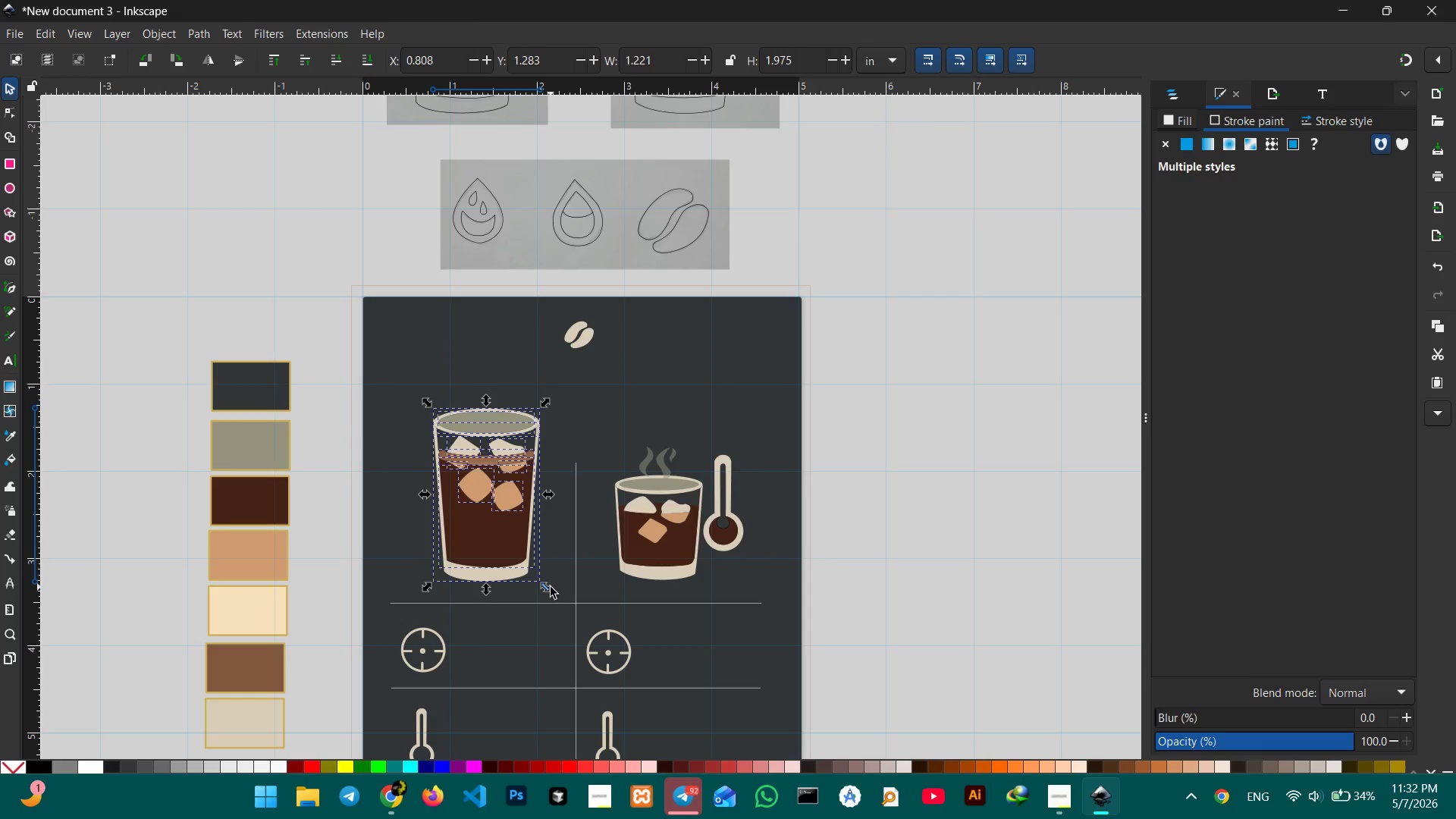 
key(Control+G)
 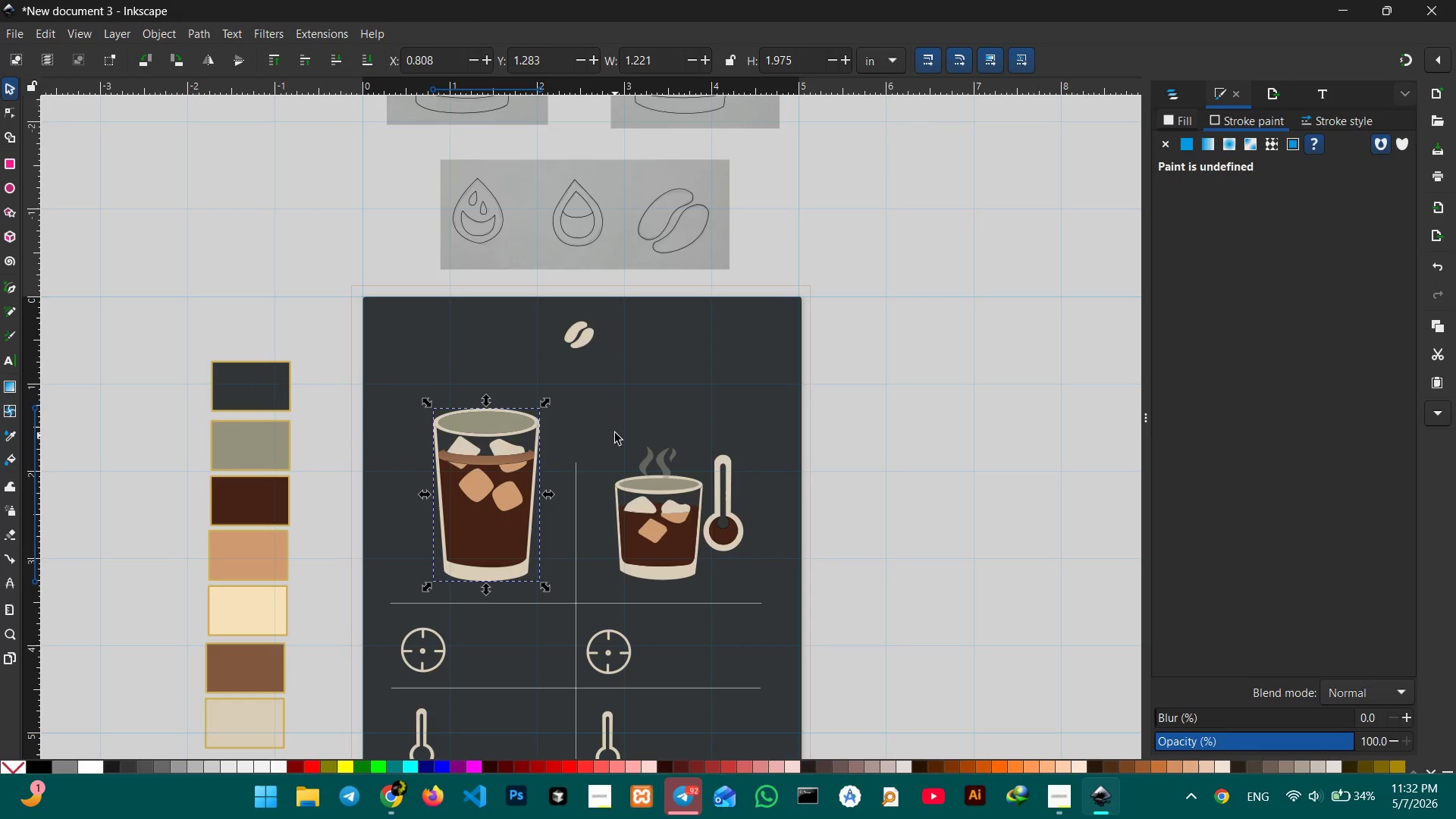 
left_click_drag(start_coordinate=[615, 430], to_coordinate=[756, 589])
 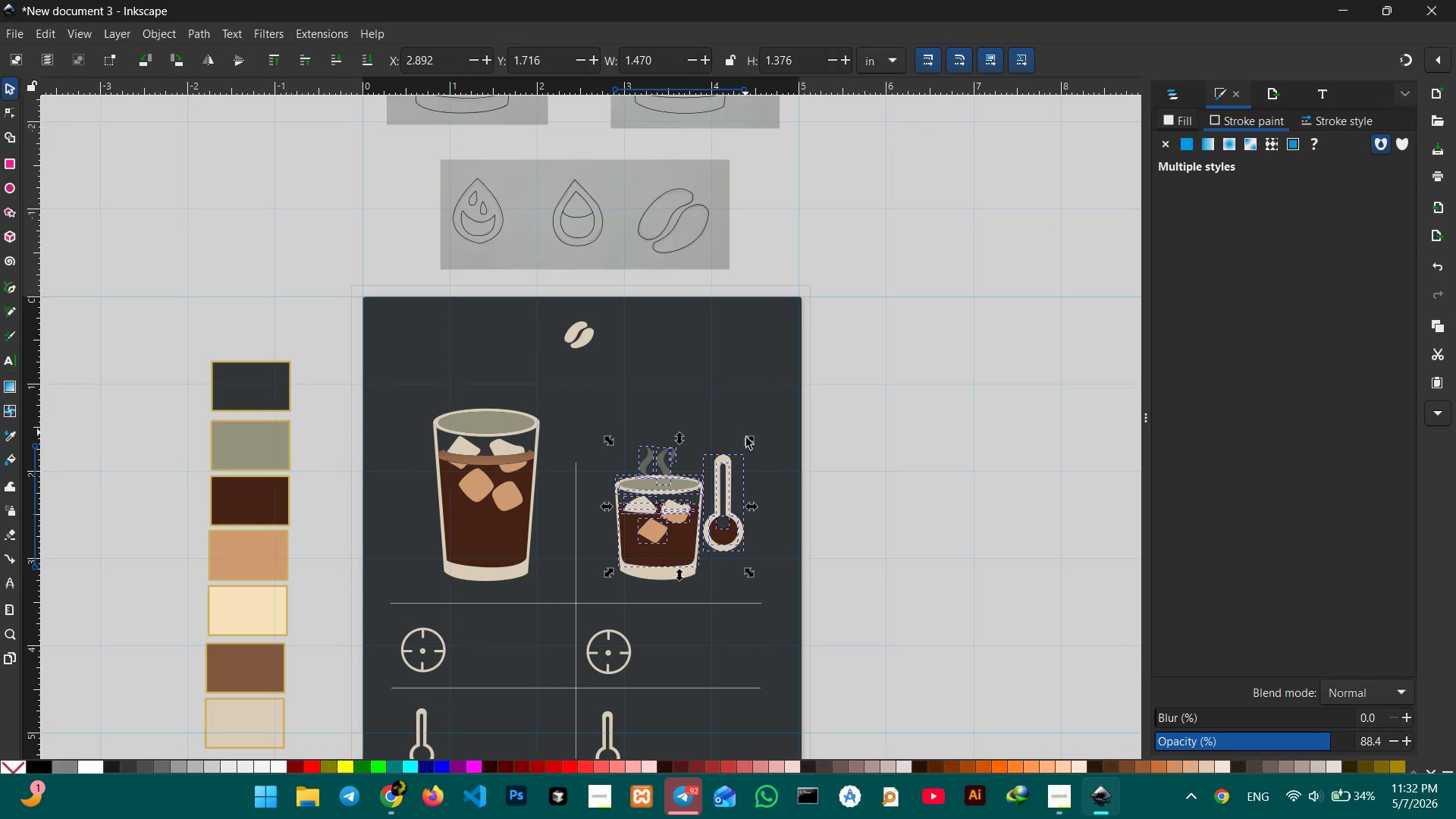 
key(Control+G)
 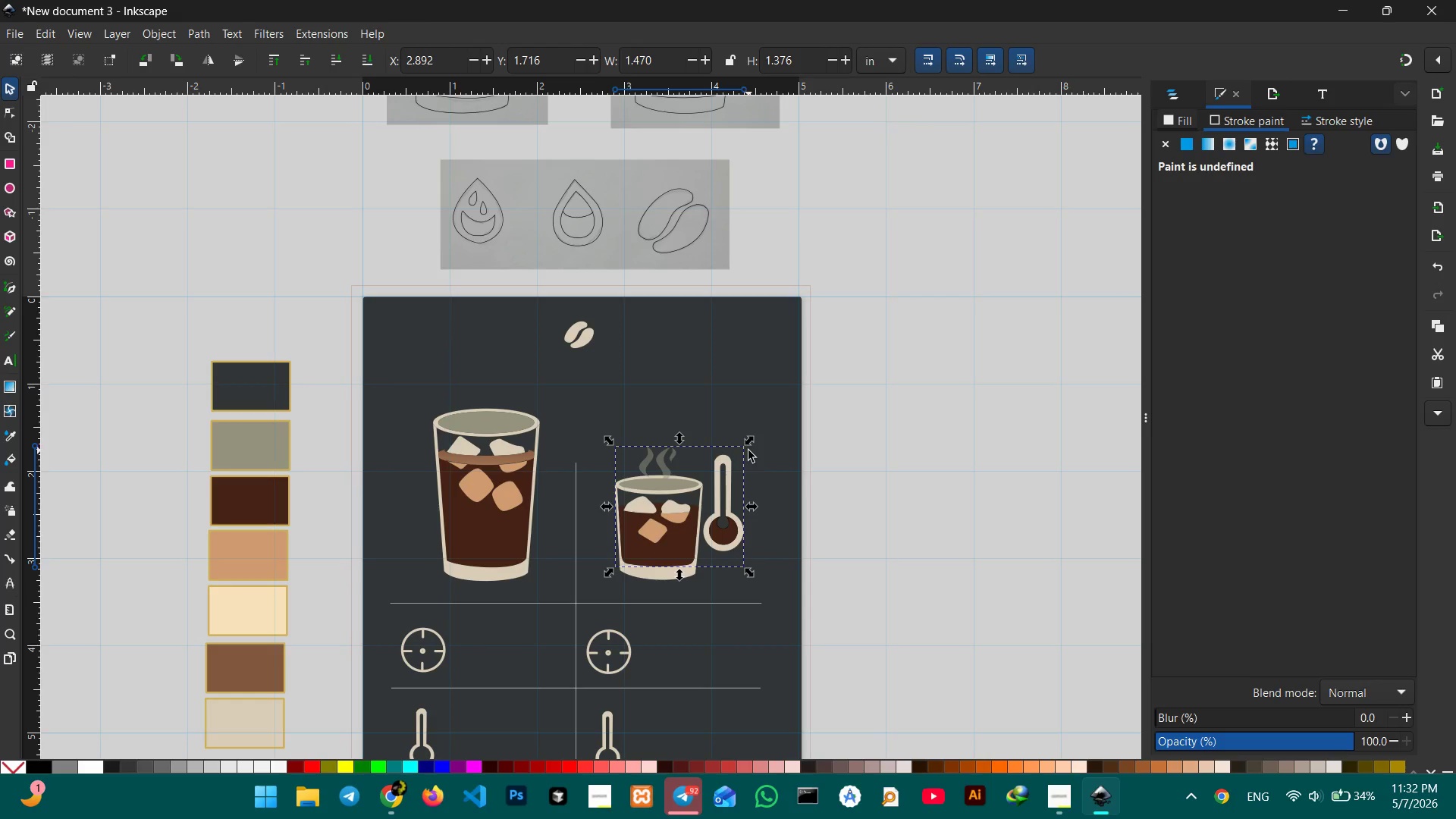 
left_click_drag(start_coordinate=[750, 444], to_coordinate=[738, 459])
 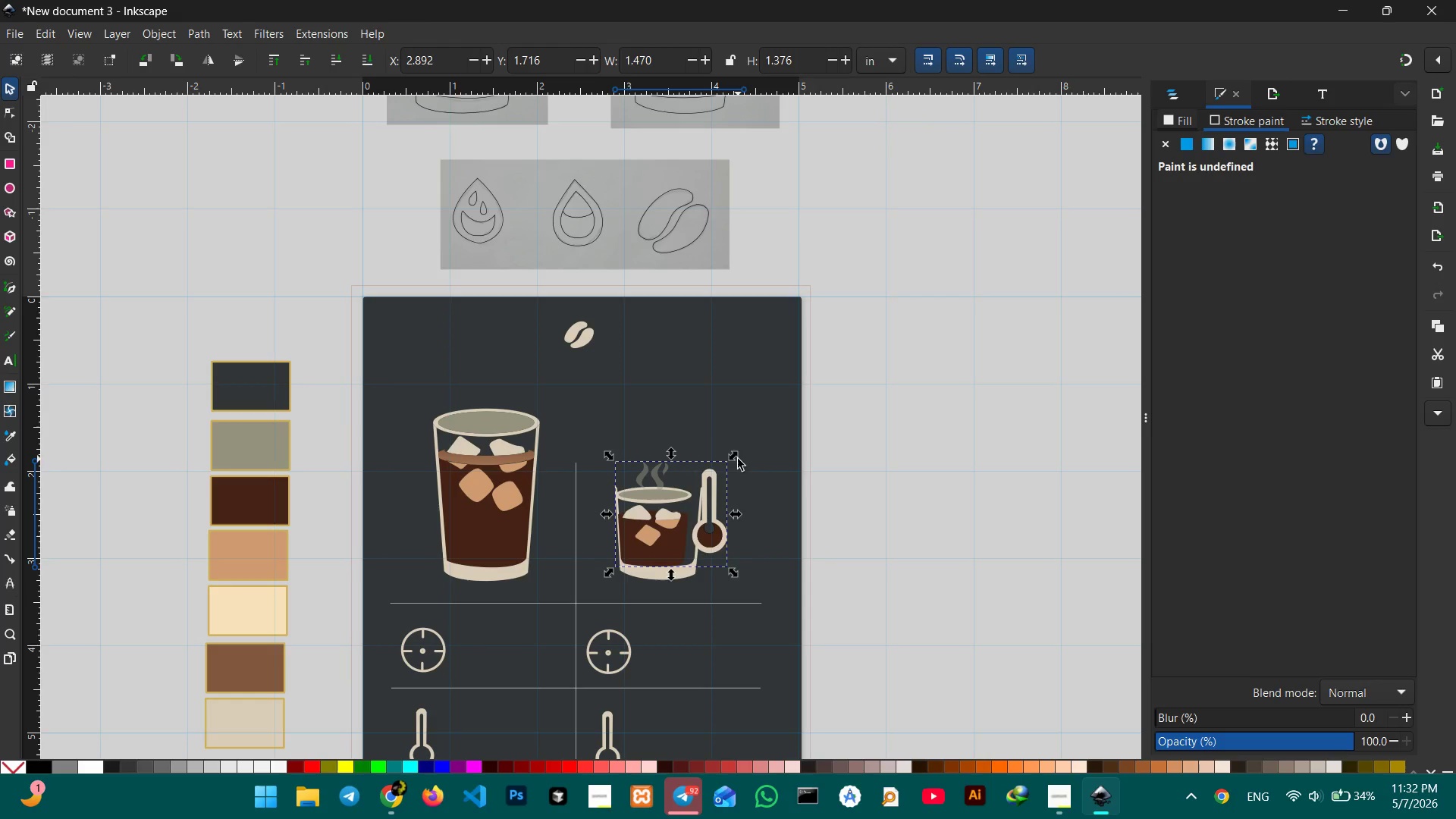 
key(Control+Z)
 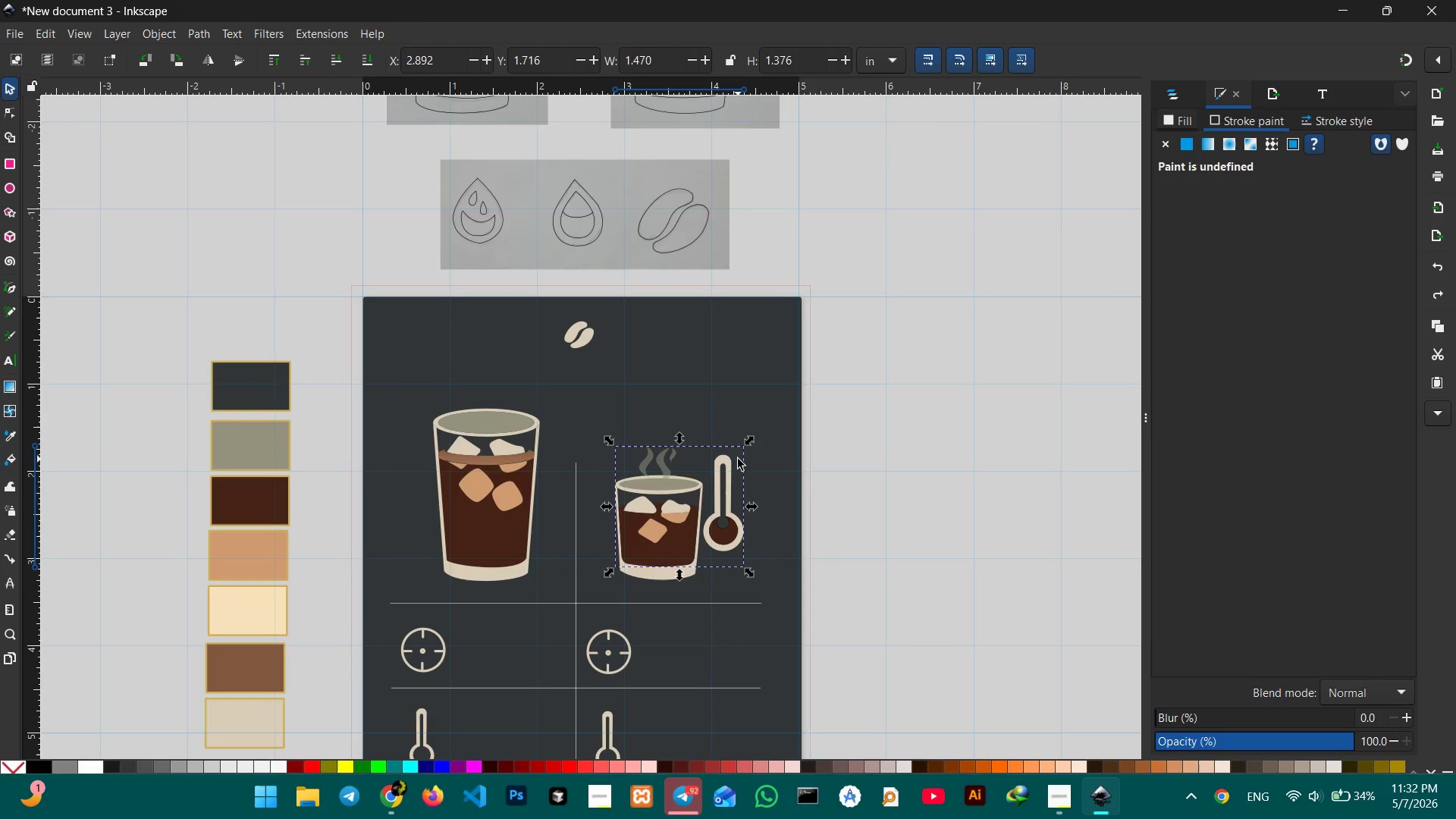 
key(Control+Z)
 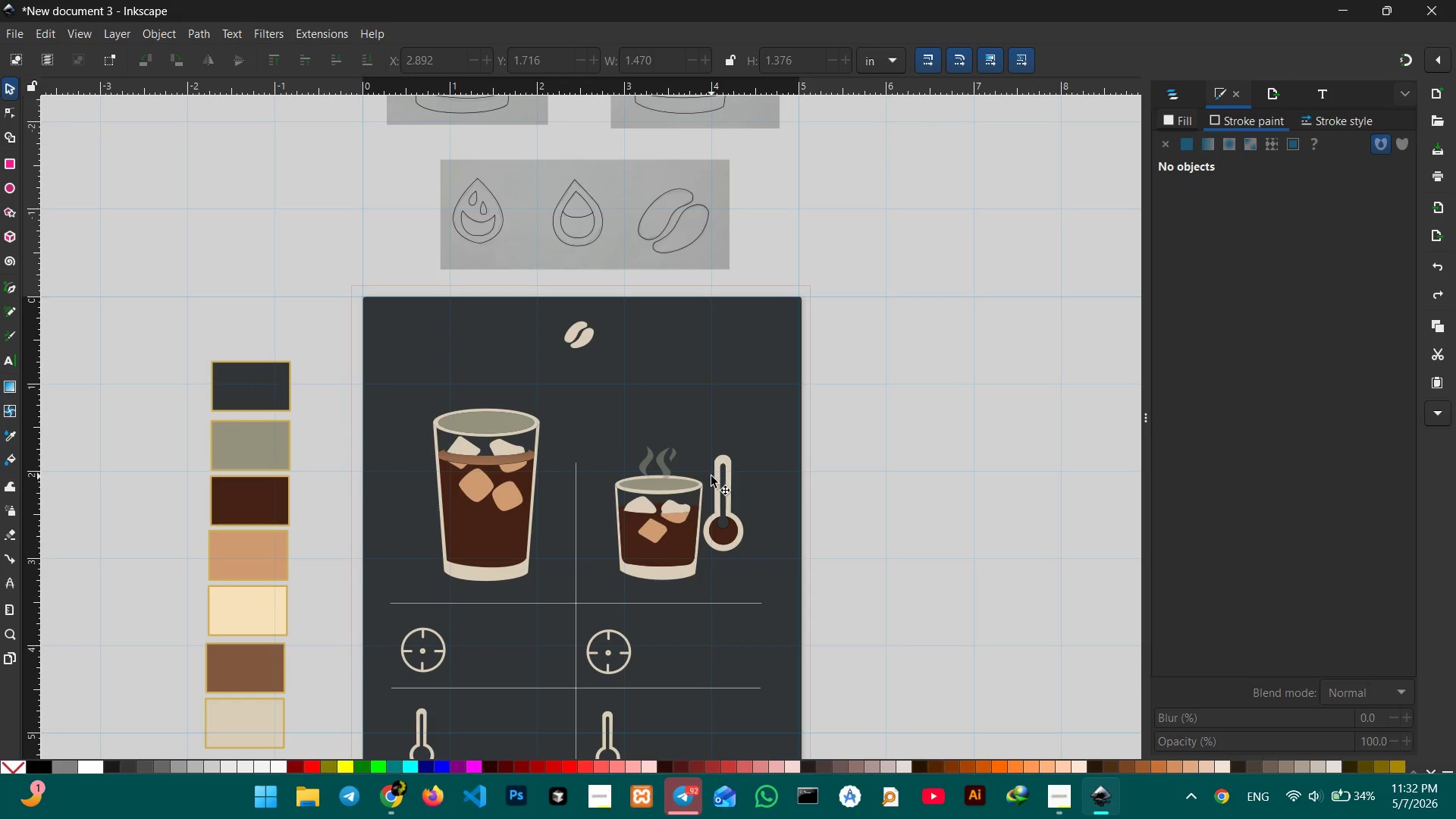 
left_click([657, 467])
 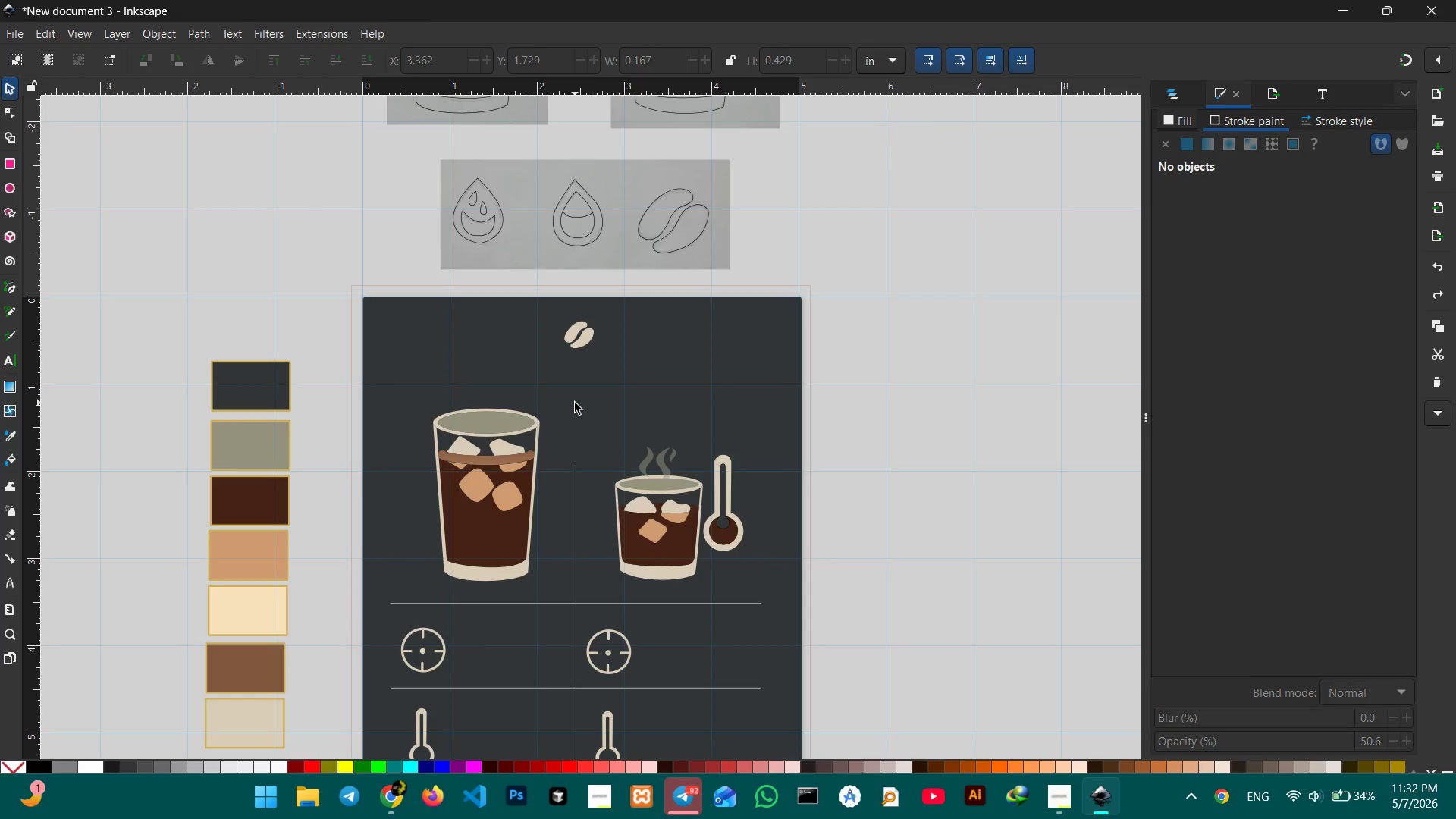 
left_click_drag(start_coordinate=[584, 394], to_coordinate=[773, 598])
 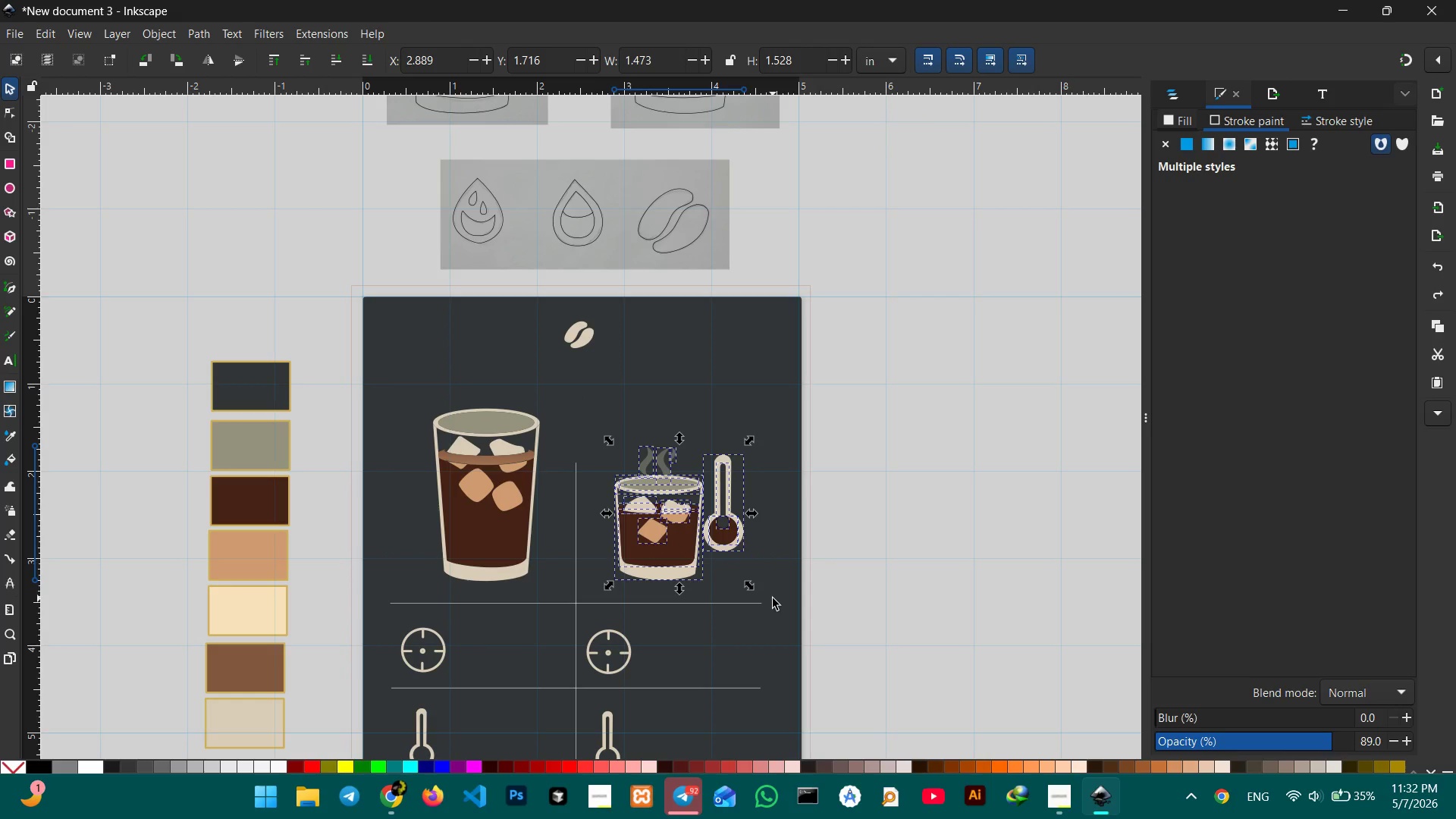 
key(Control+G)
 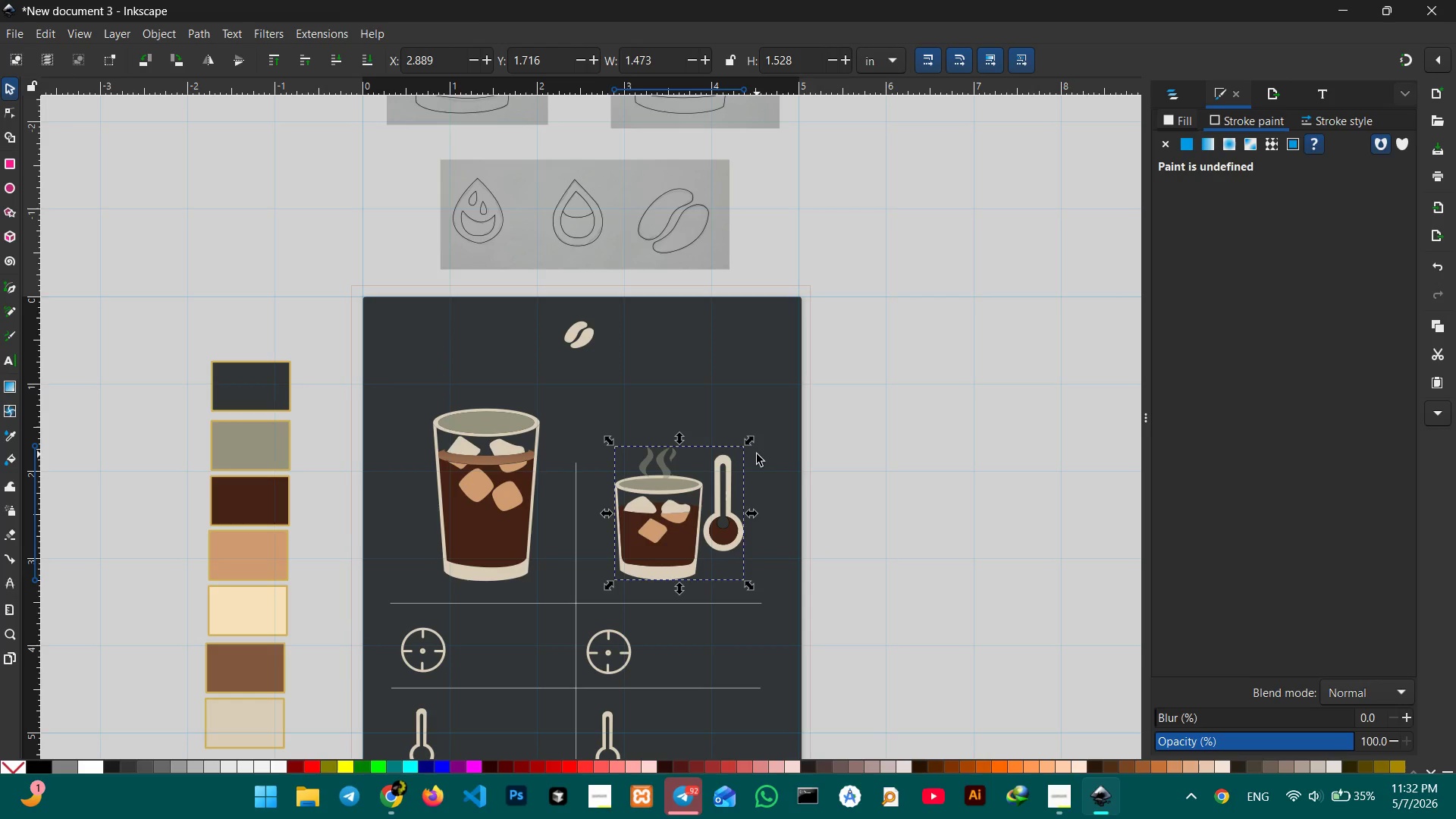 
hold_key(key=ControlLeft, duration=1.84)
left_click_drag(start_coordinate=[753, 441], to_coordinate=[739, 460])
 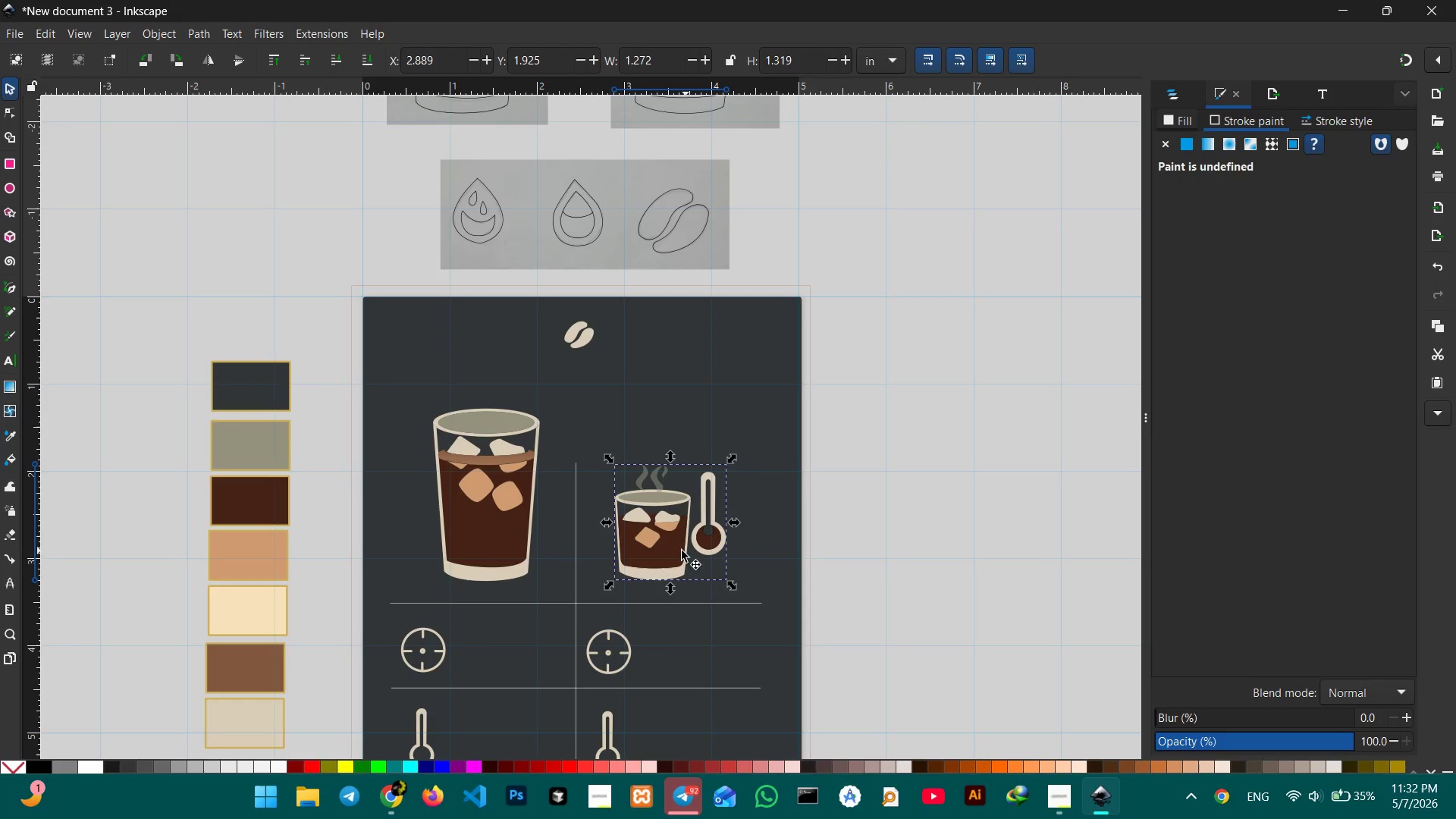 
left_click_drag(start_coordinate=[673, 551], to_coordinate=[680, 549])
 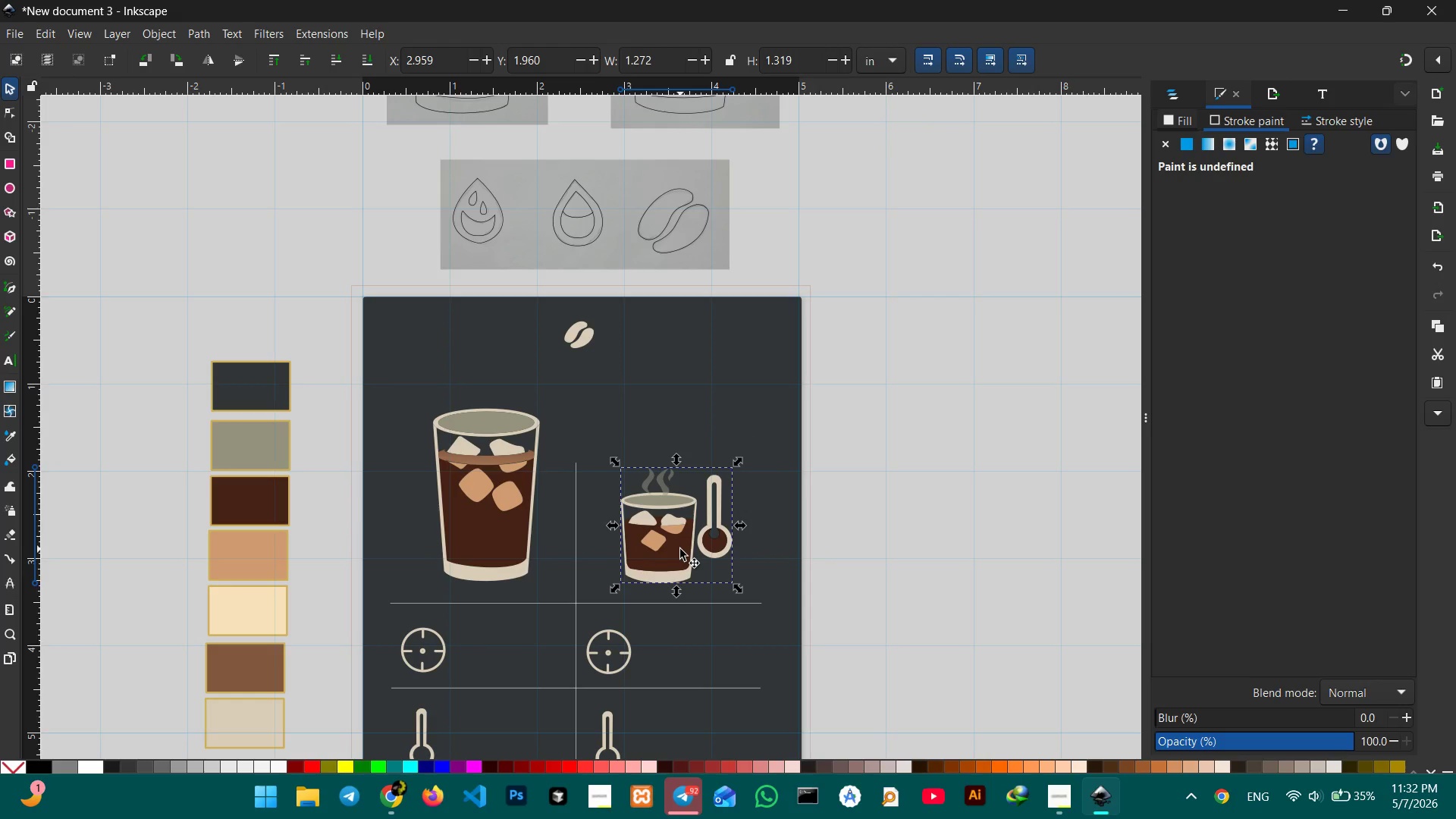 
key(Control+Z)
 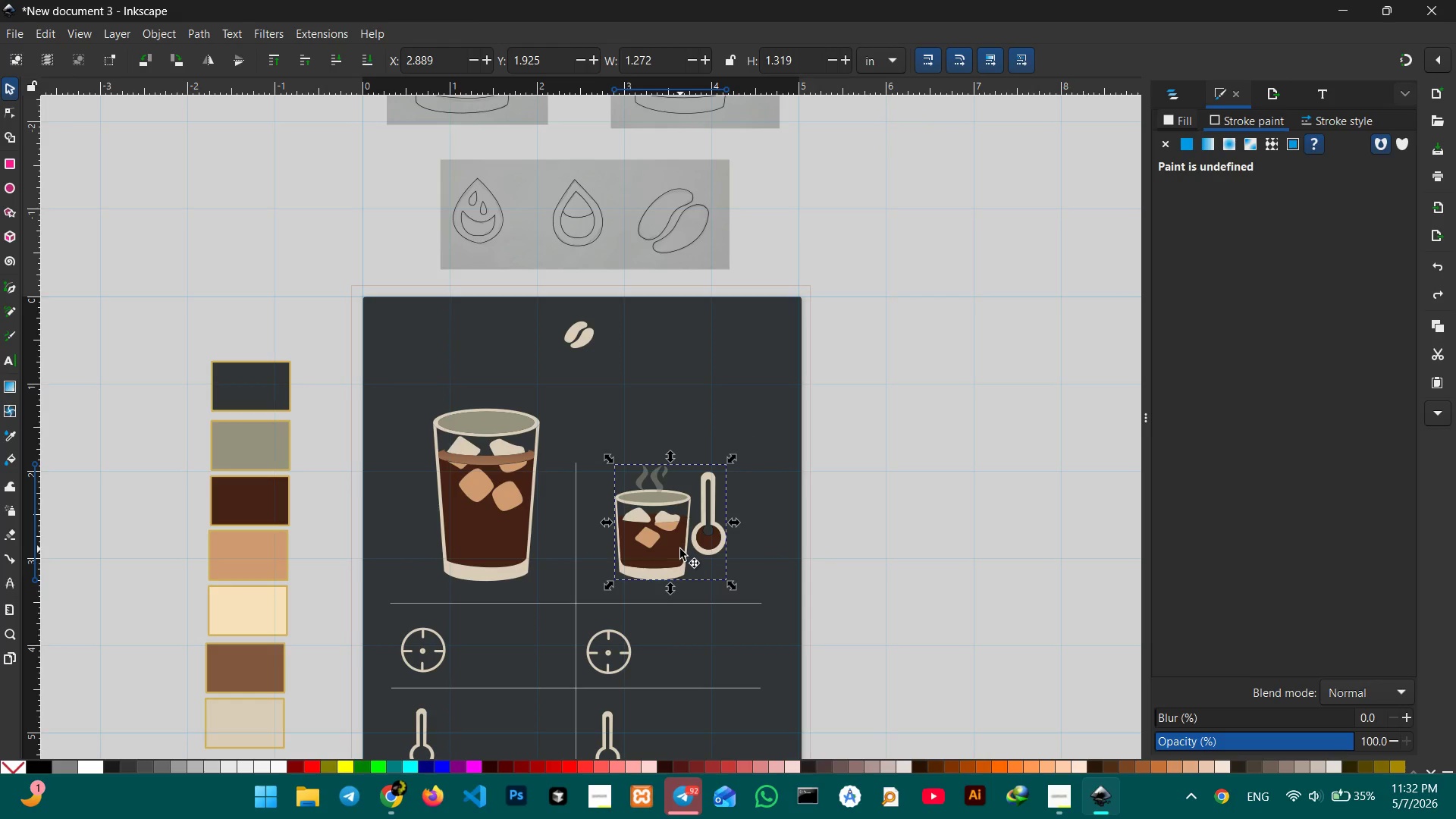 
key(Control+Z)
 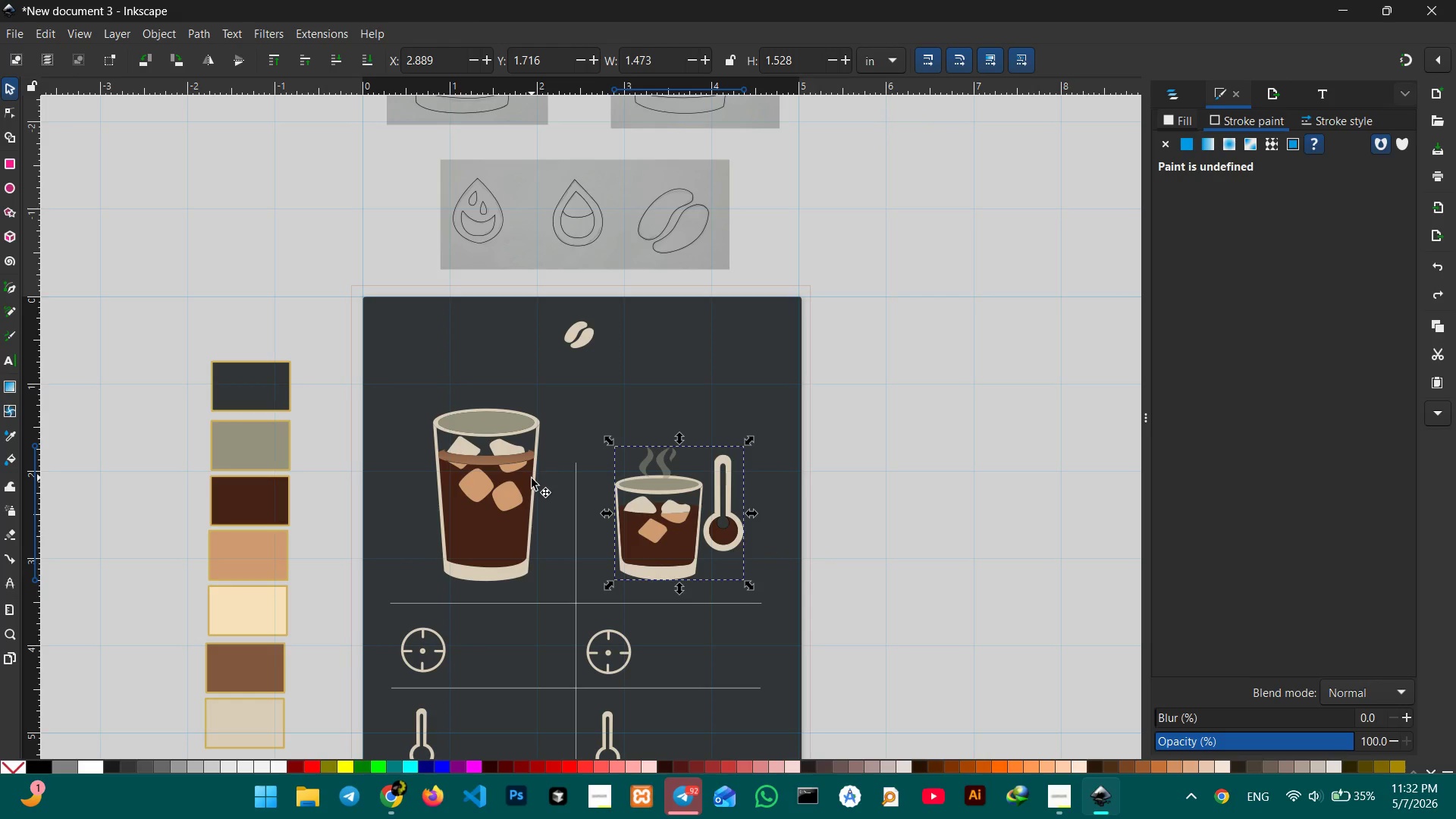 
left_click([504, 492])
 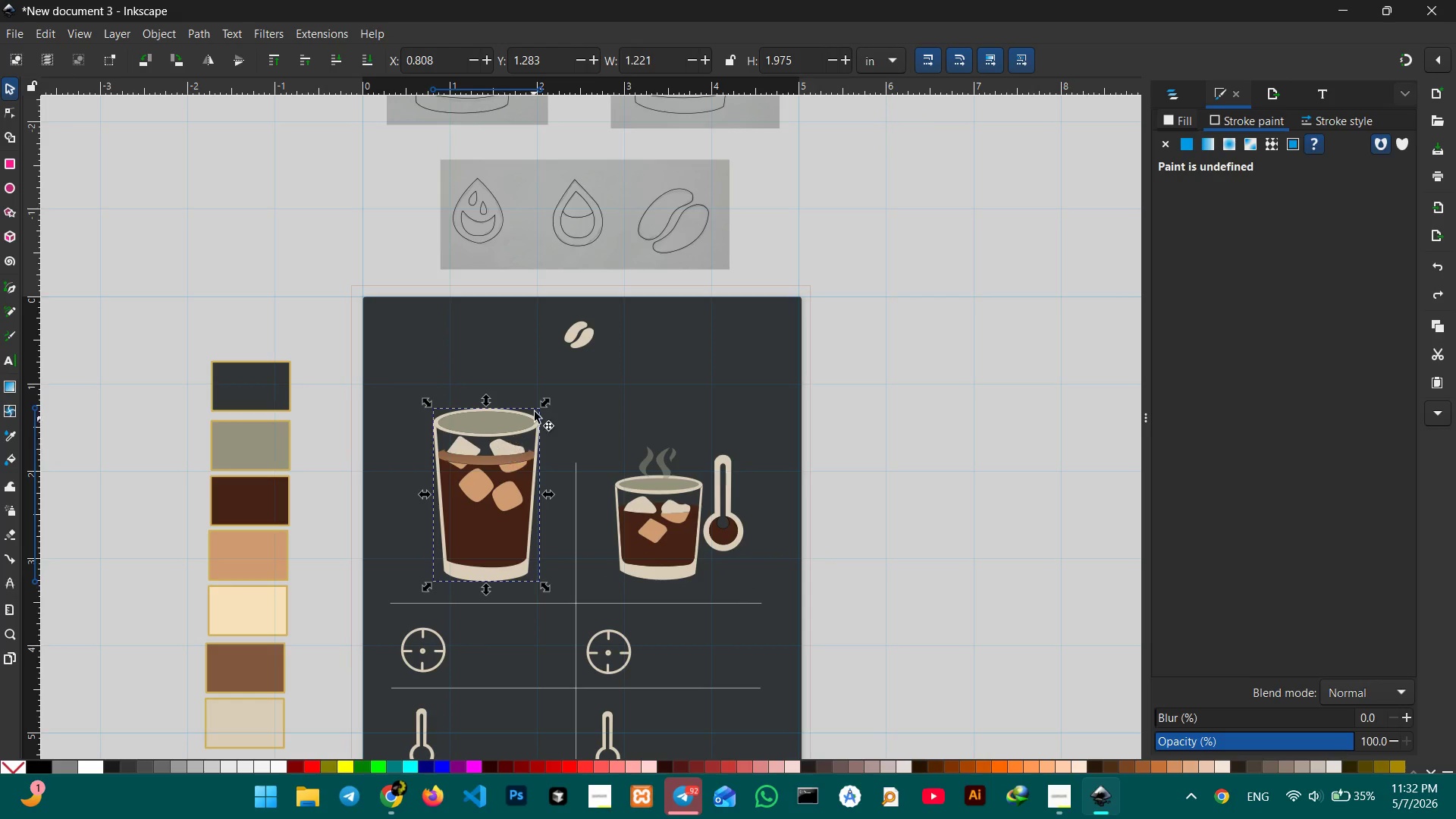 
hold_key(key=ControlLeft, duration=2.67)
left_click_drag(start_coordinate=[544, 400], to_coordinate=[529, 421])
 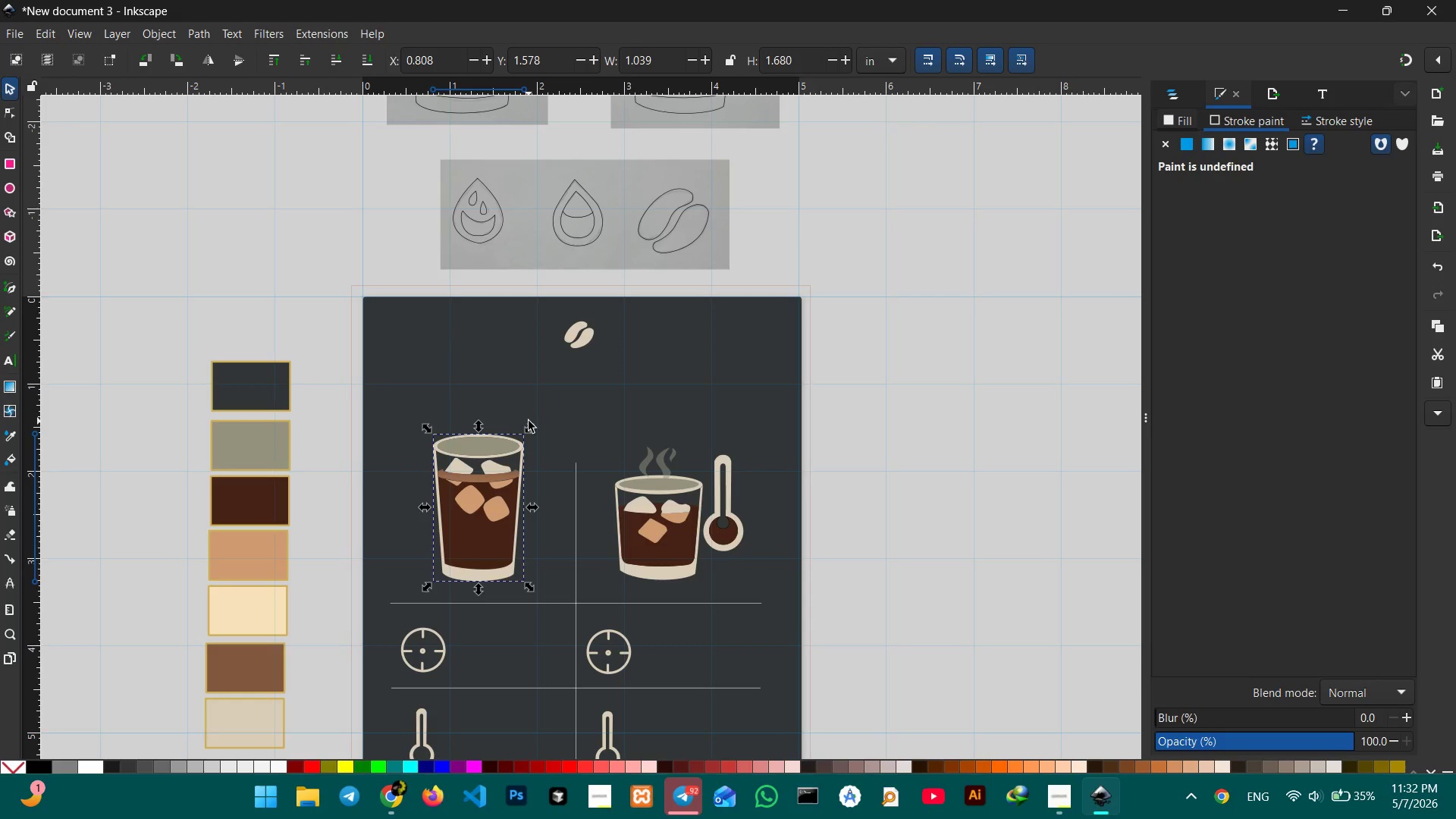 
hold_key(key=ControlLeft, duration=1.64)
 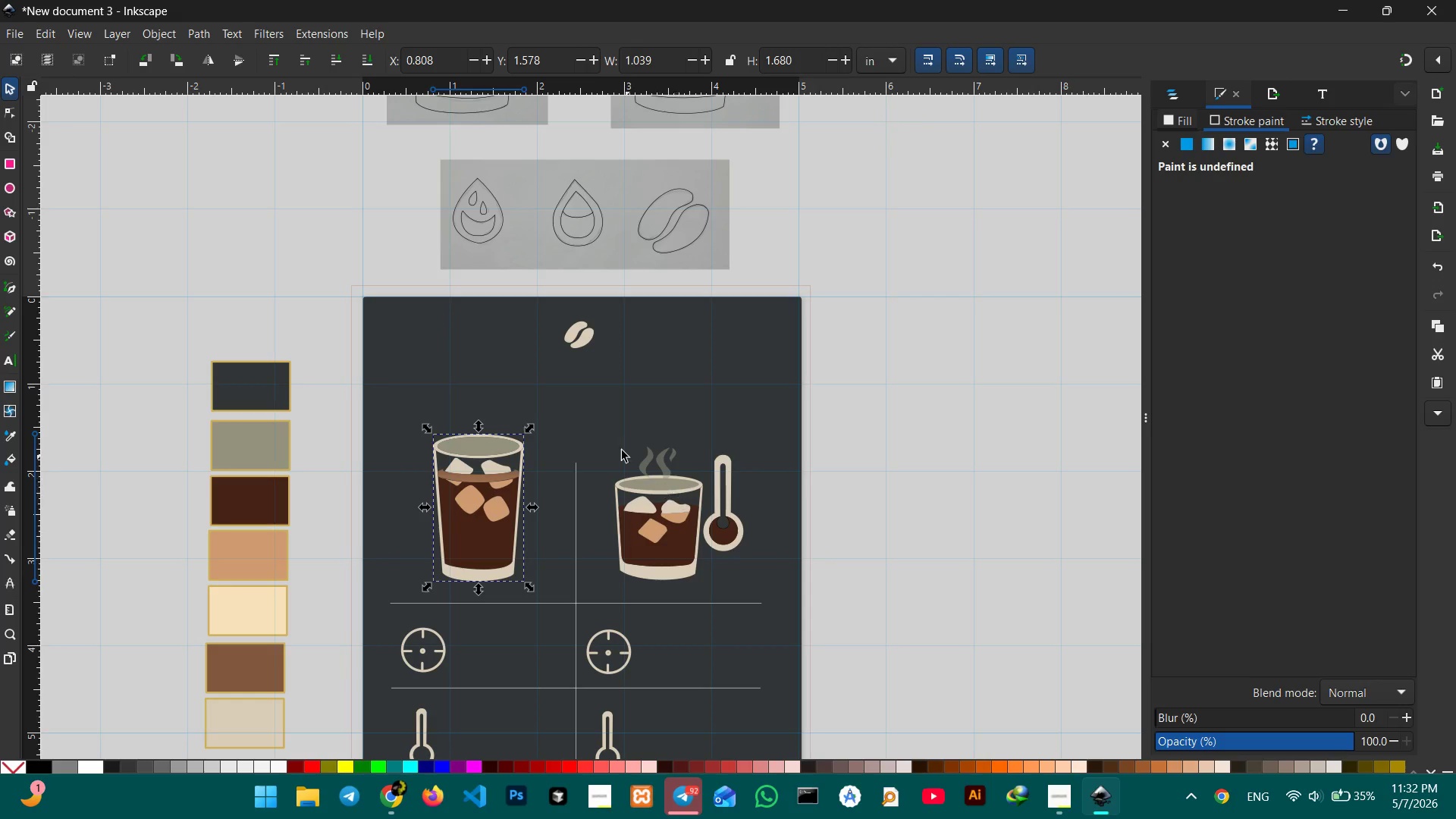 
left_click_drag(start_coordinate=[610, 434], to_coordinate=[740, 570])
 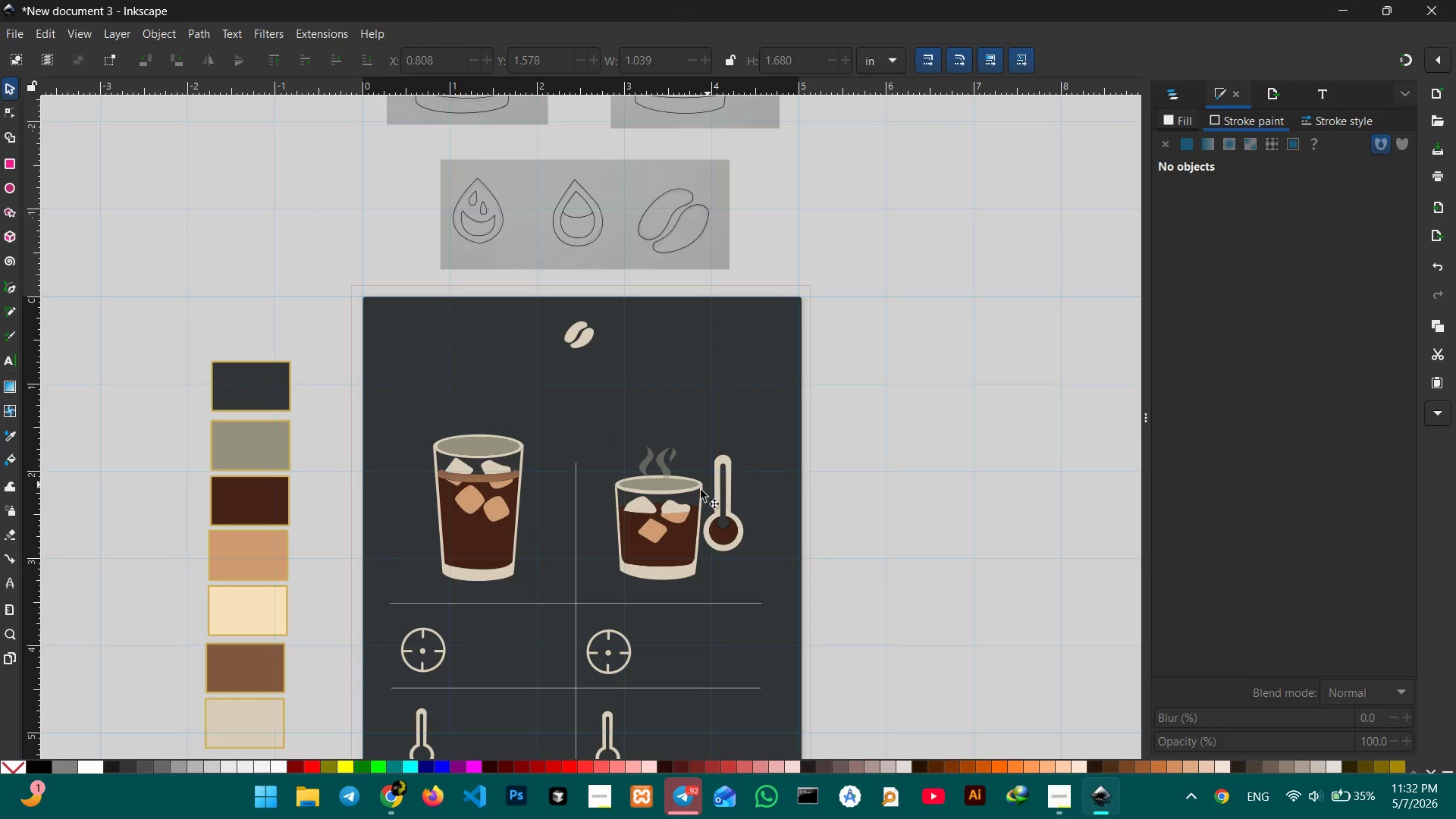 
left_click([688, 516])
 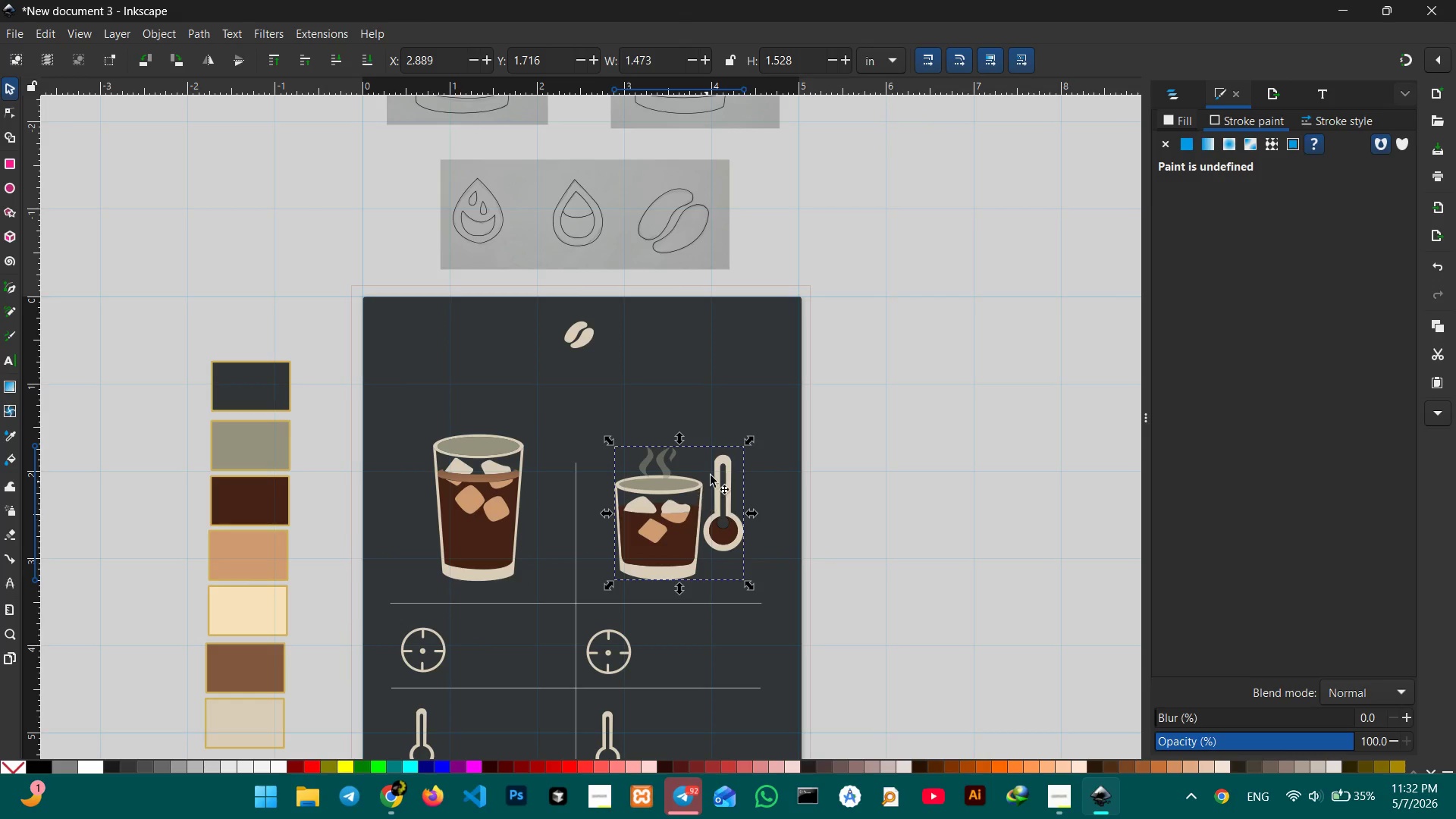 
hold_key(key=ControlLeft, duration=1.5)
left_click_drag(start_coordinate=[748, 442], to_coordinate=[738, 450])
 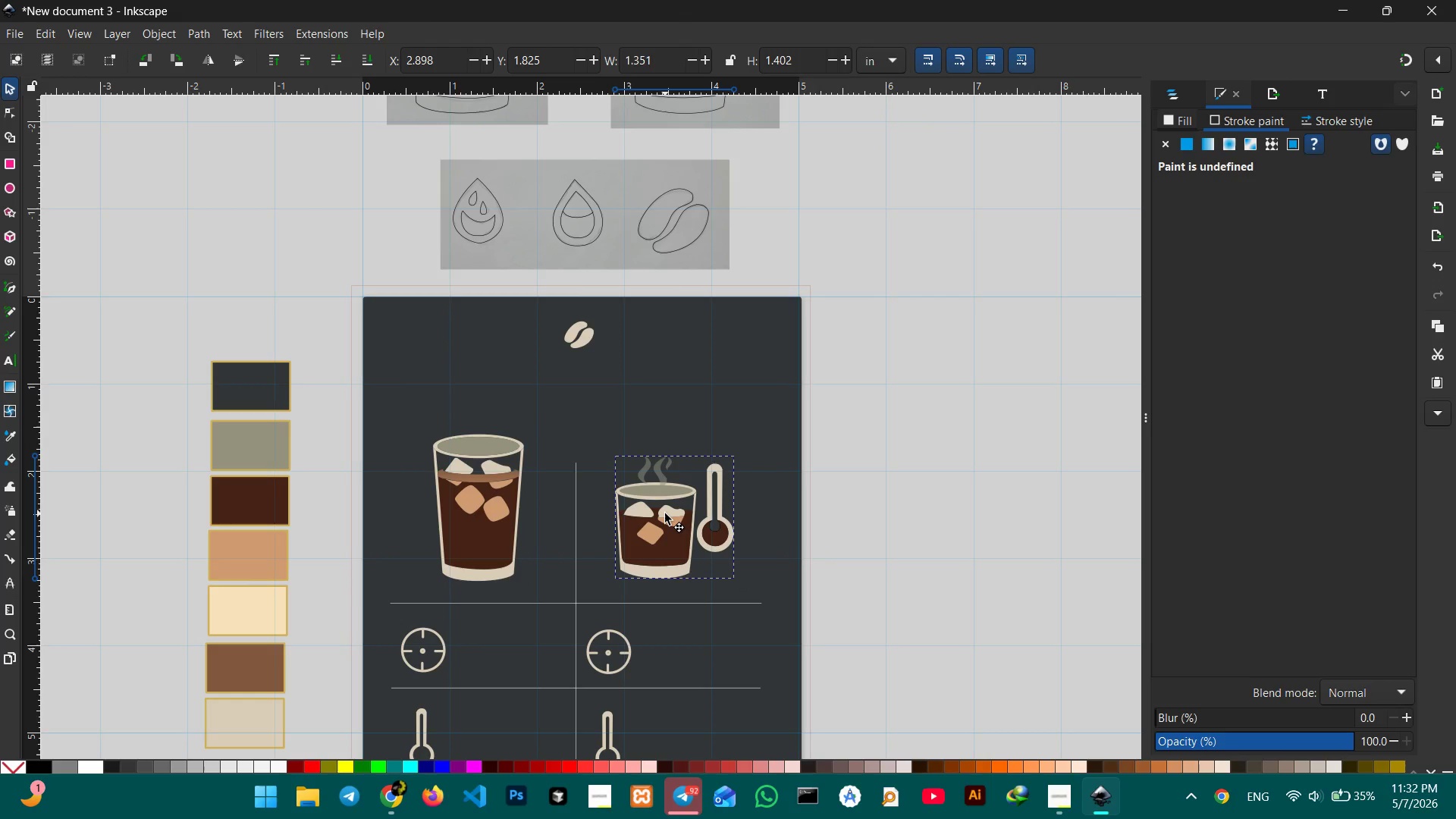 
wait(7.05)
 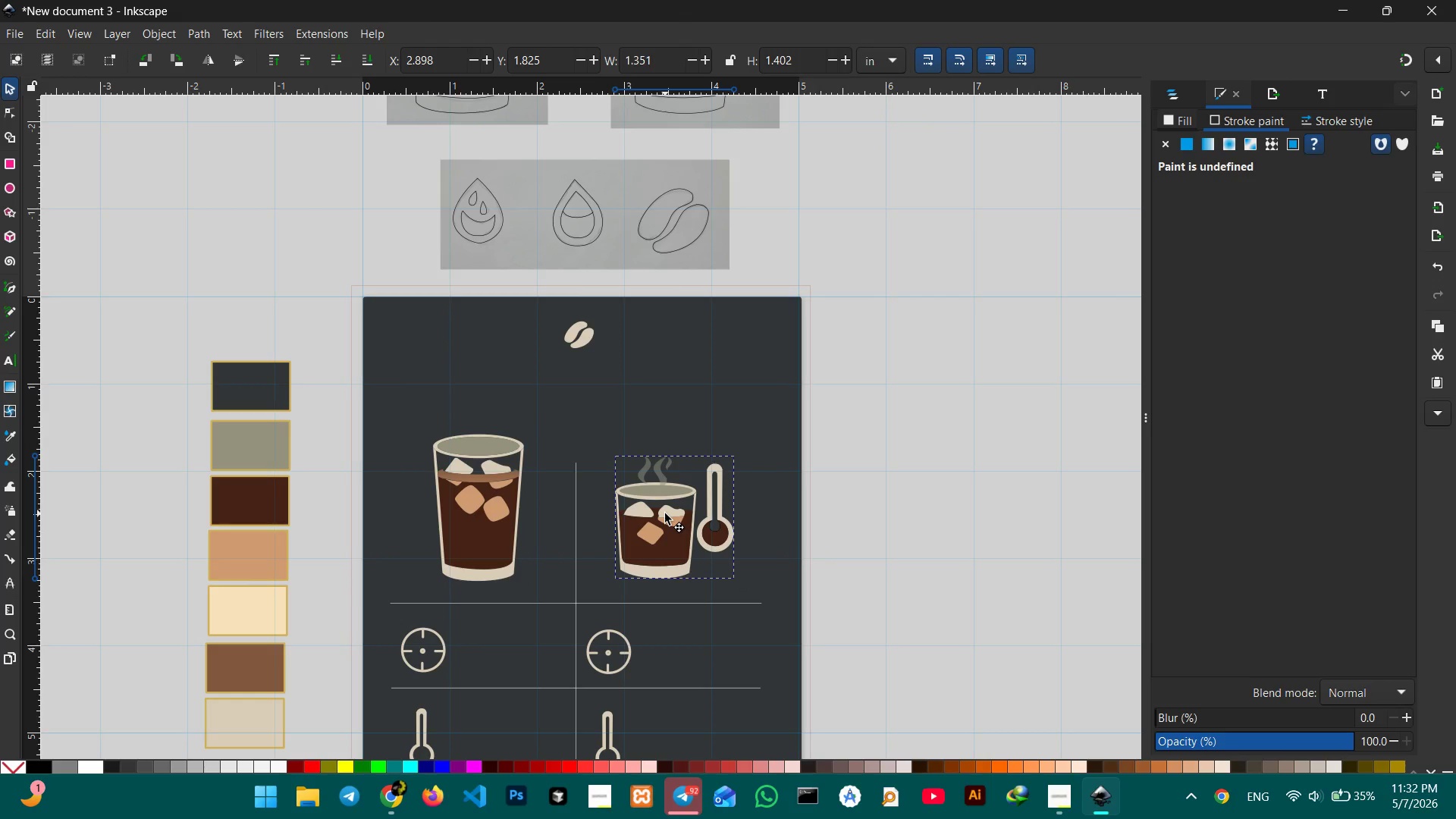 
left_click([564, 433])
 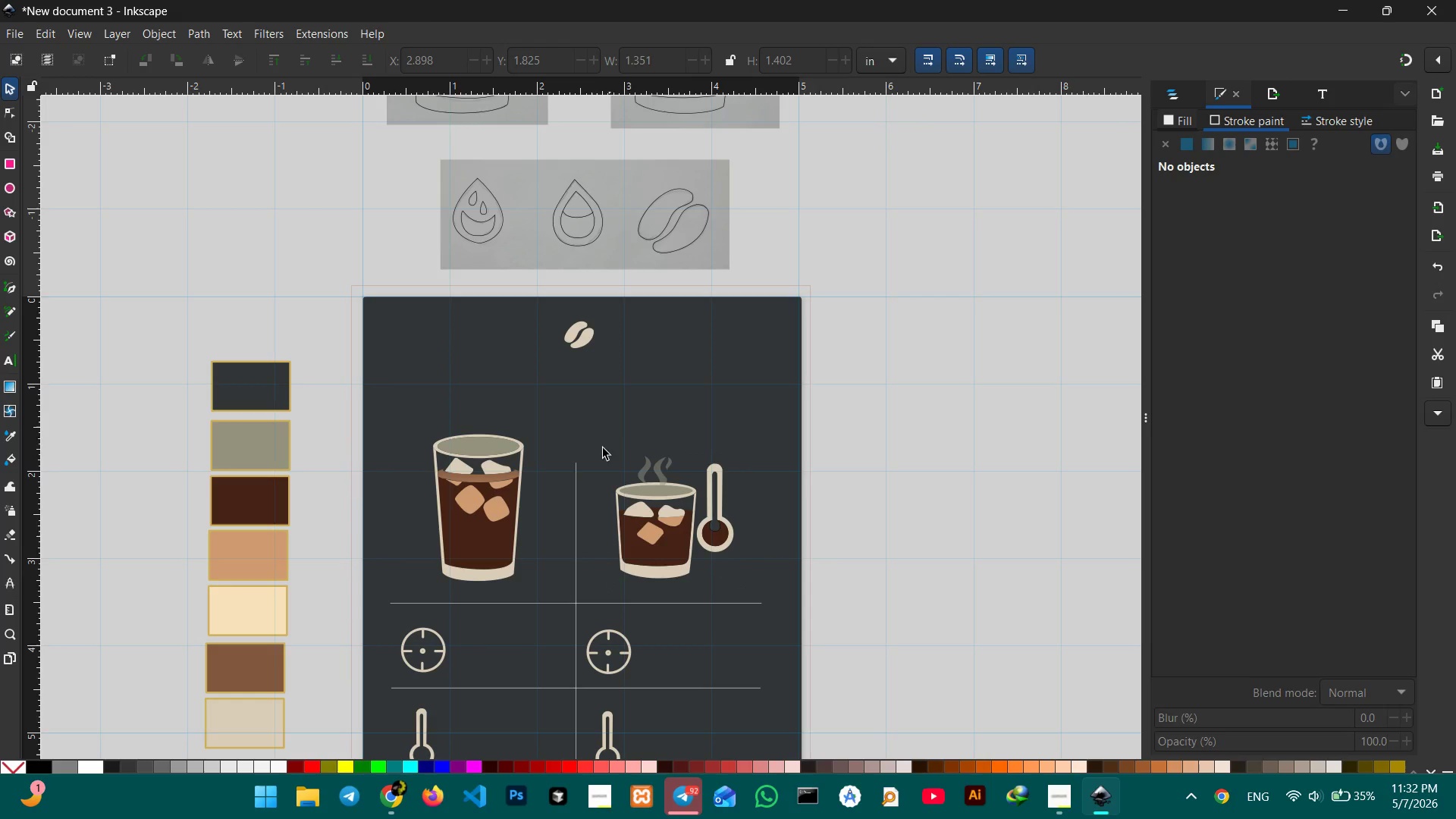 
hold_key(key=ControlLeft, duration=0.34)
scroll: coordinate [592, 434], scroll_direction: up, amount: 1.0
 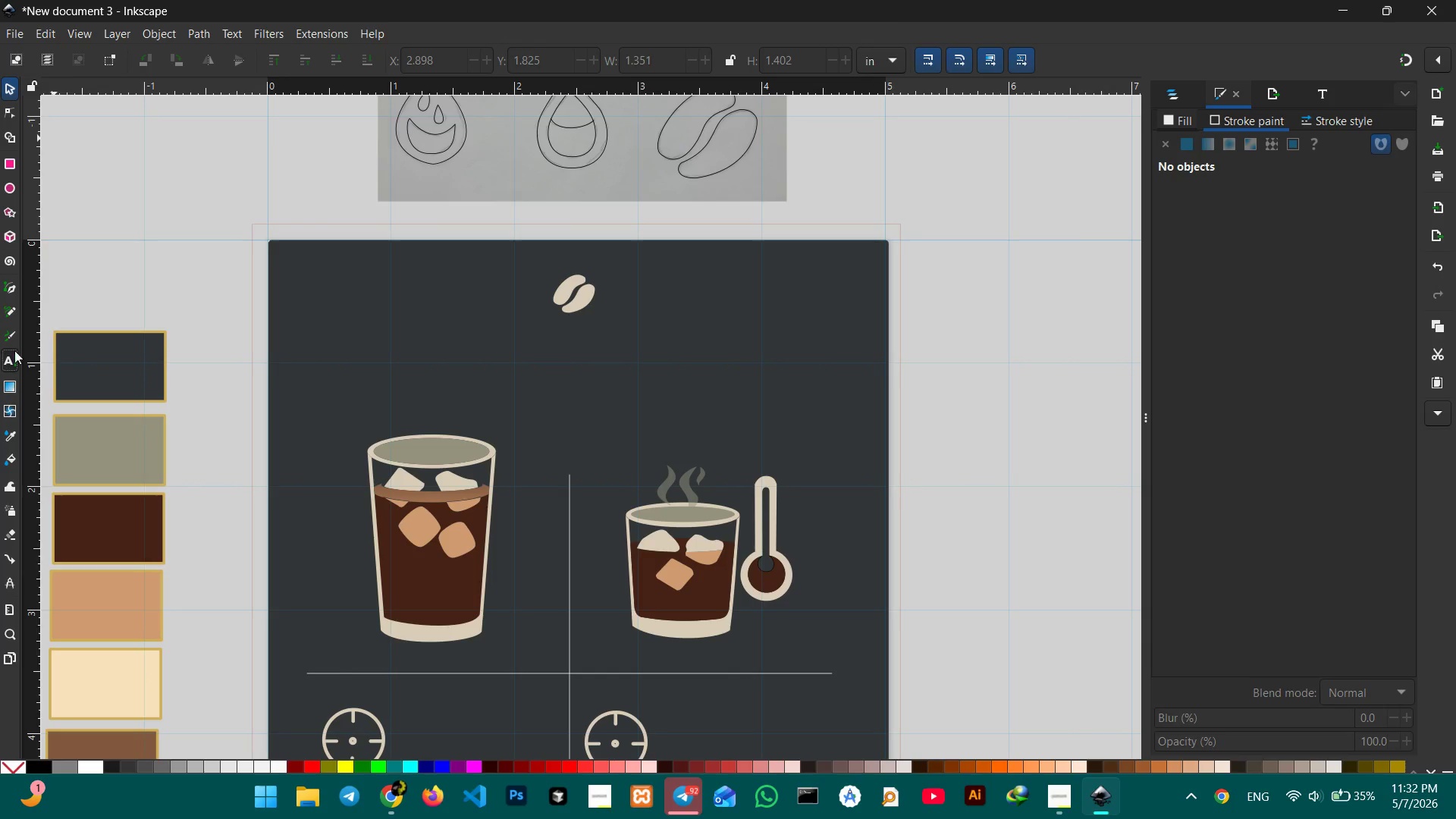 
left_click([515, 328])
 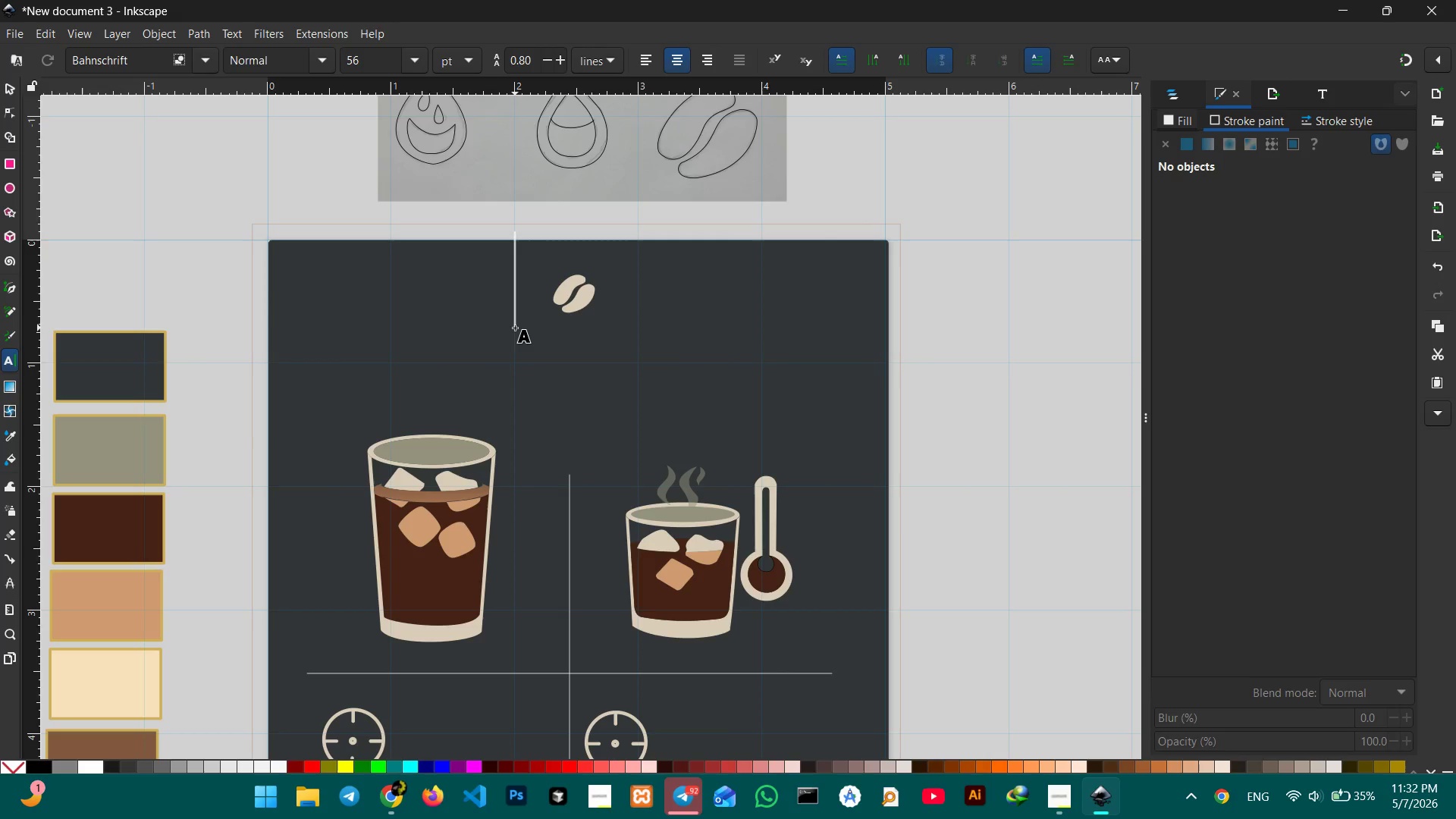 
type(Cold)
key(Backspace)
key(Backspace)
key(Backspace)
key(Backspace)
type(THE KIN)
 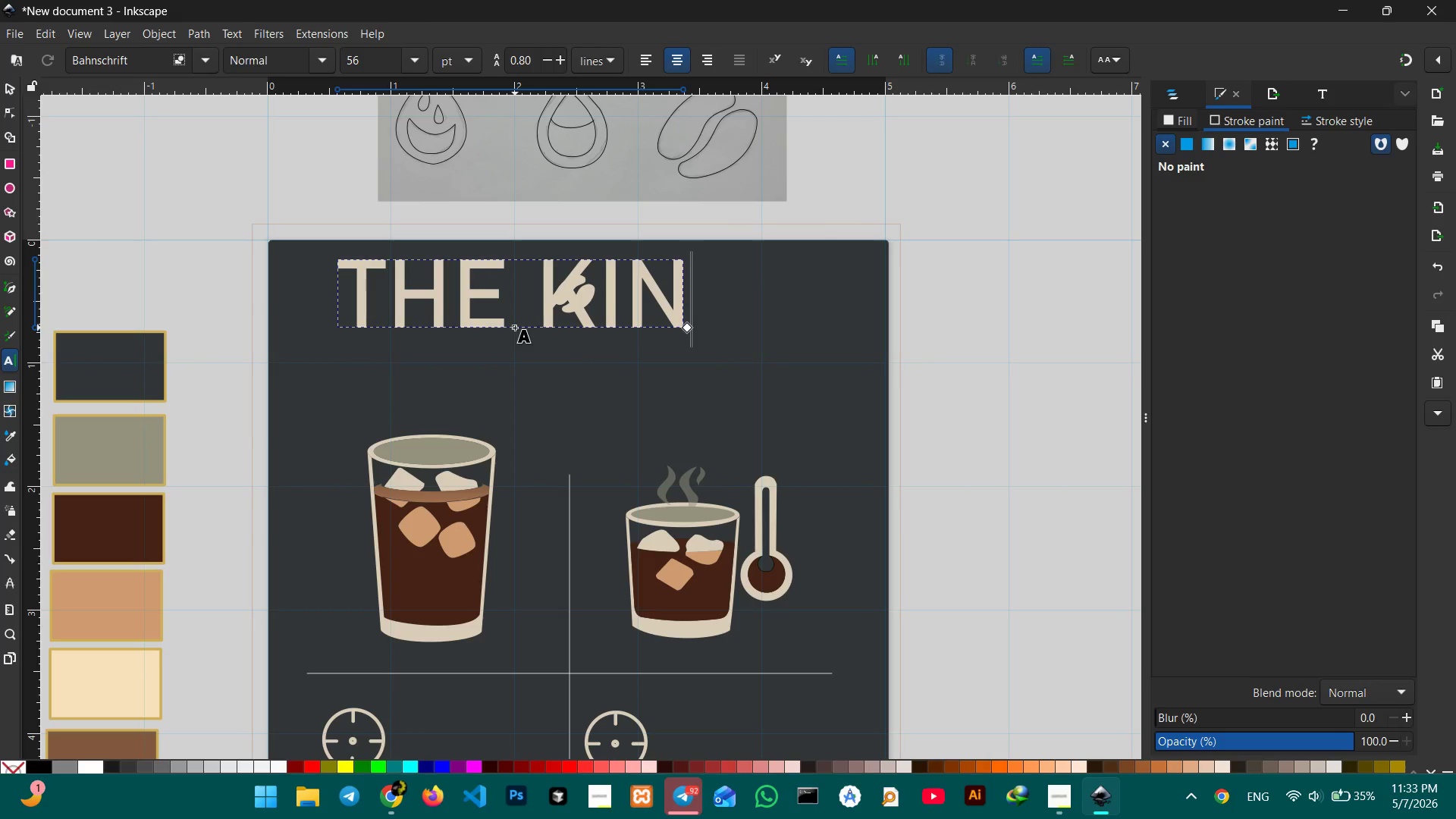 
type(ETIC BEAN)
 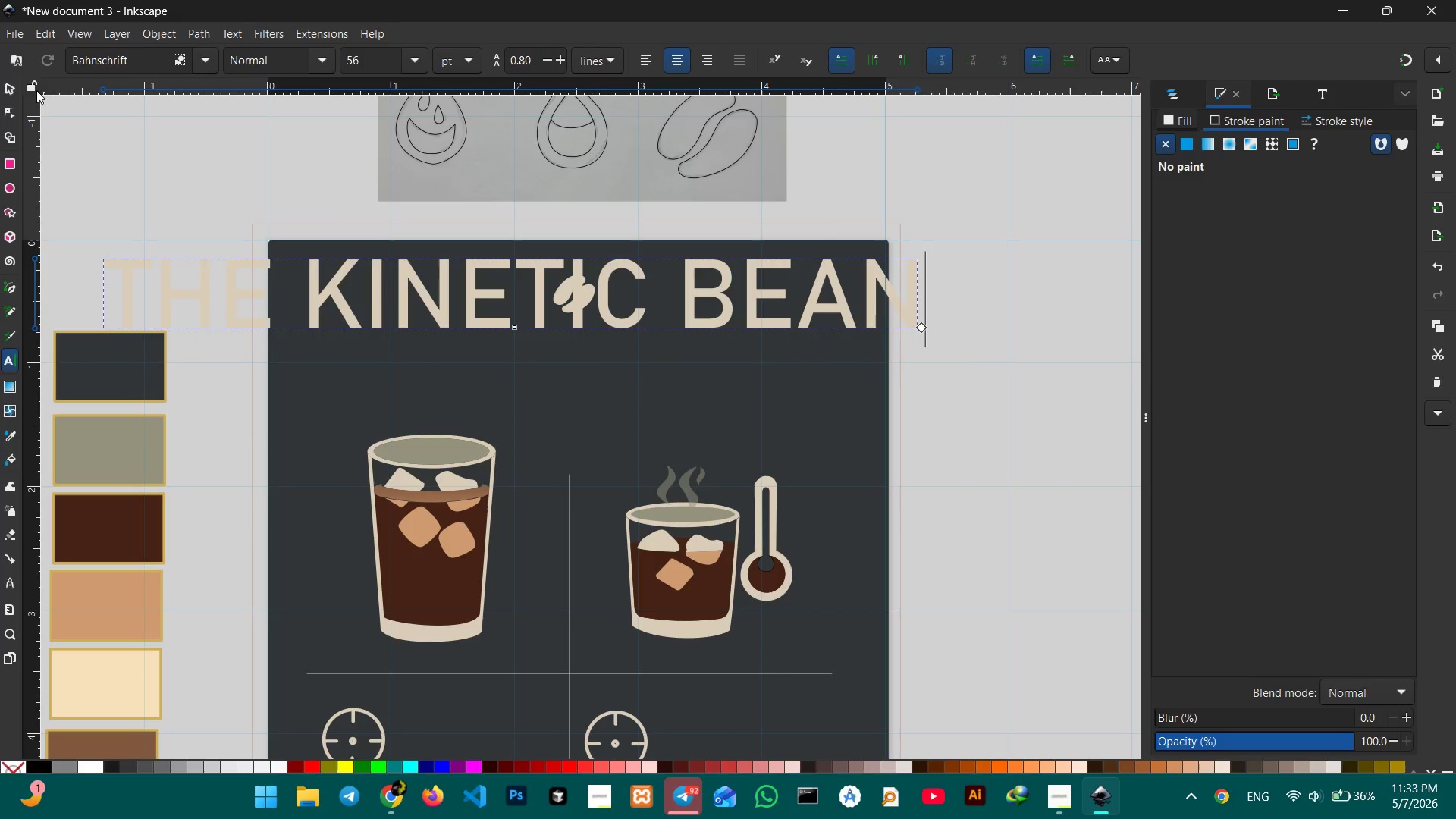 
left_click([4, 88])
 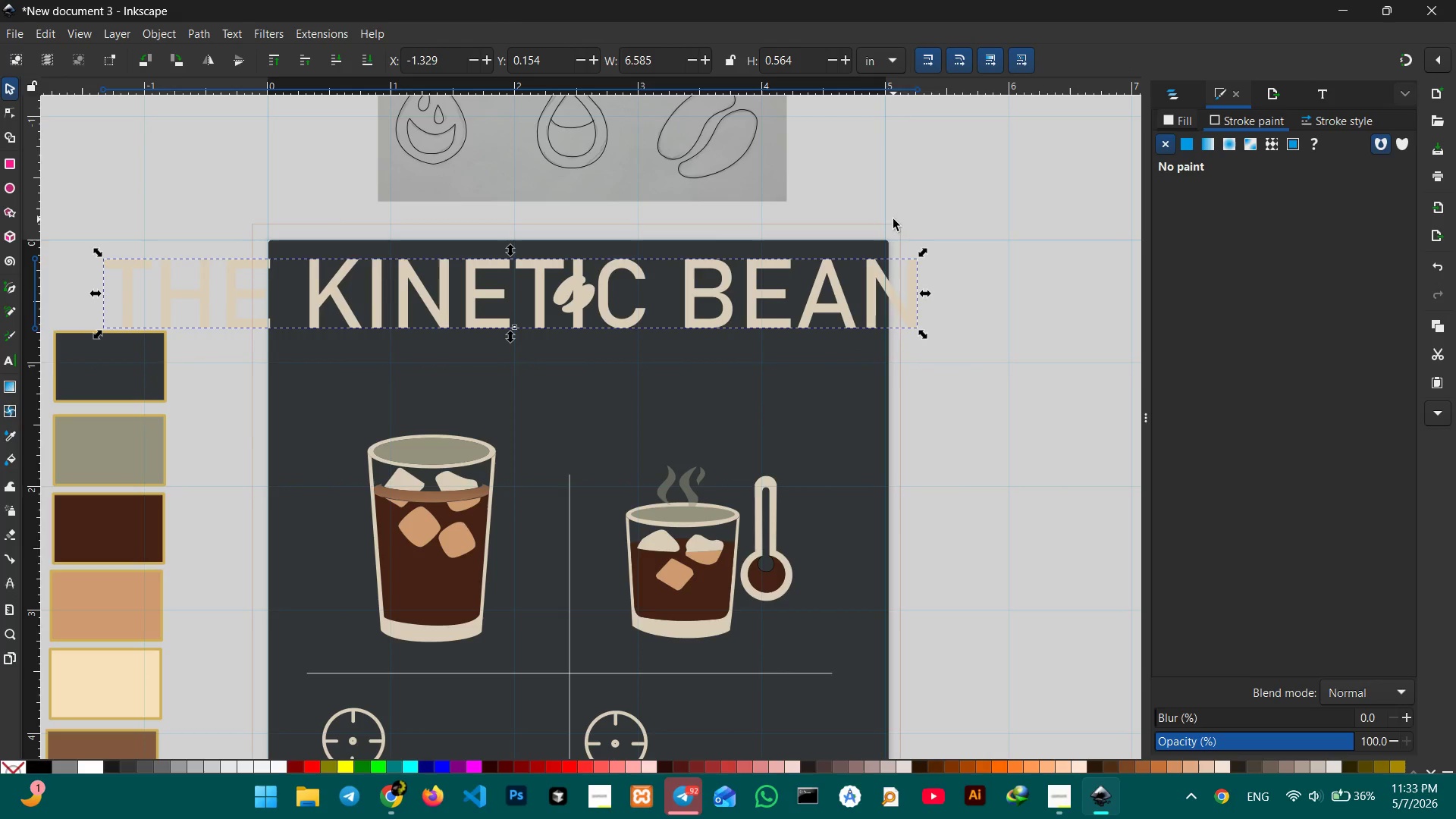 
left_click_drag(start_coordinate=[926, 253], to_coordinate=[723, 302])
 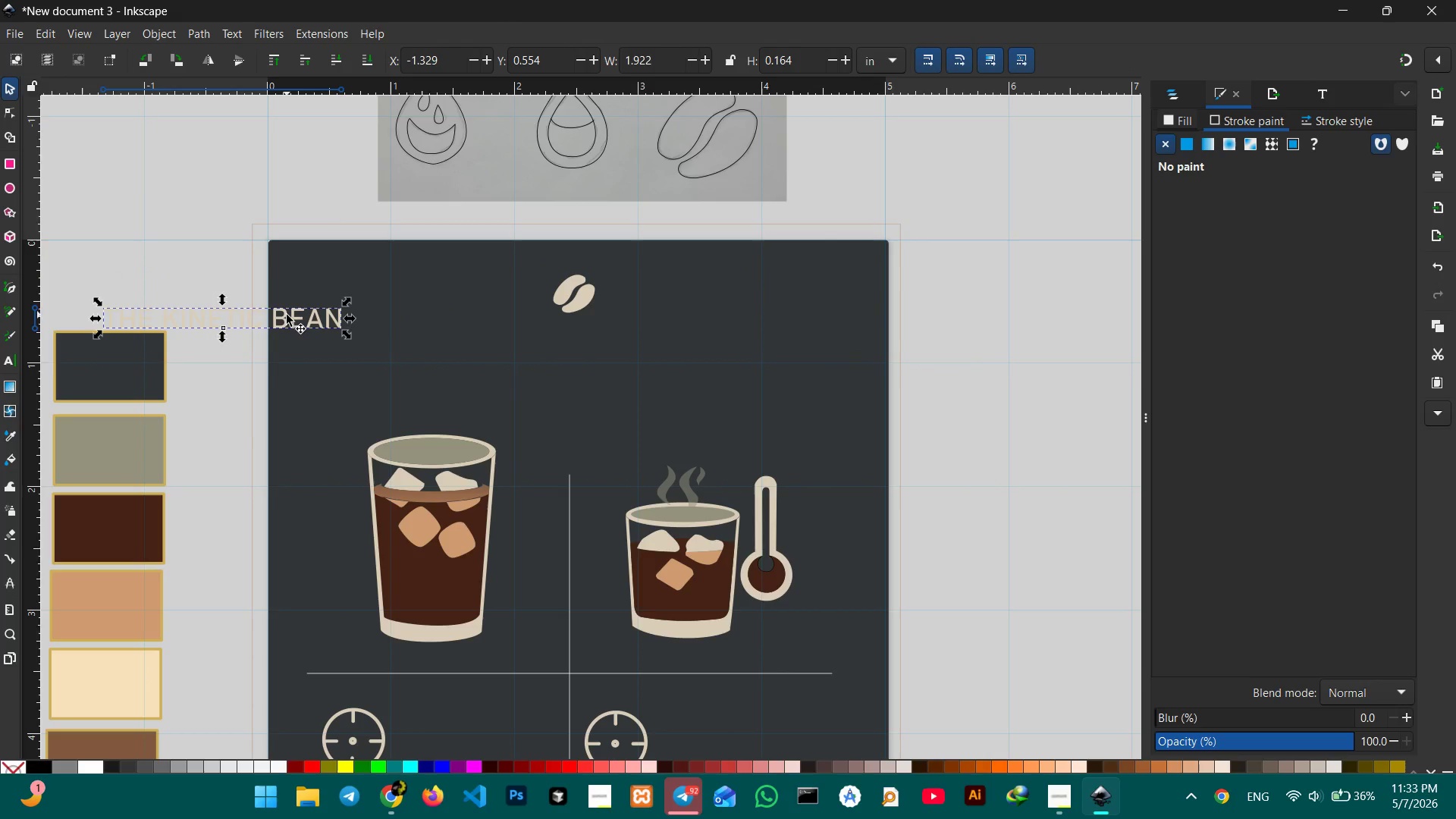 
hold_key(key=ControlLeft, duration=2.45)
 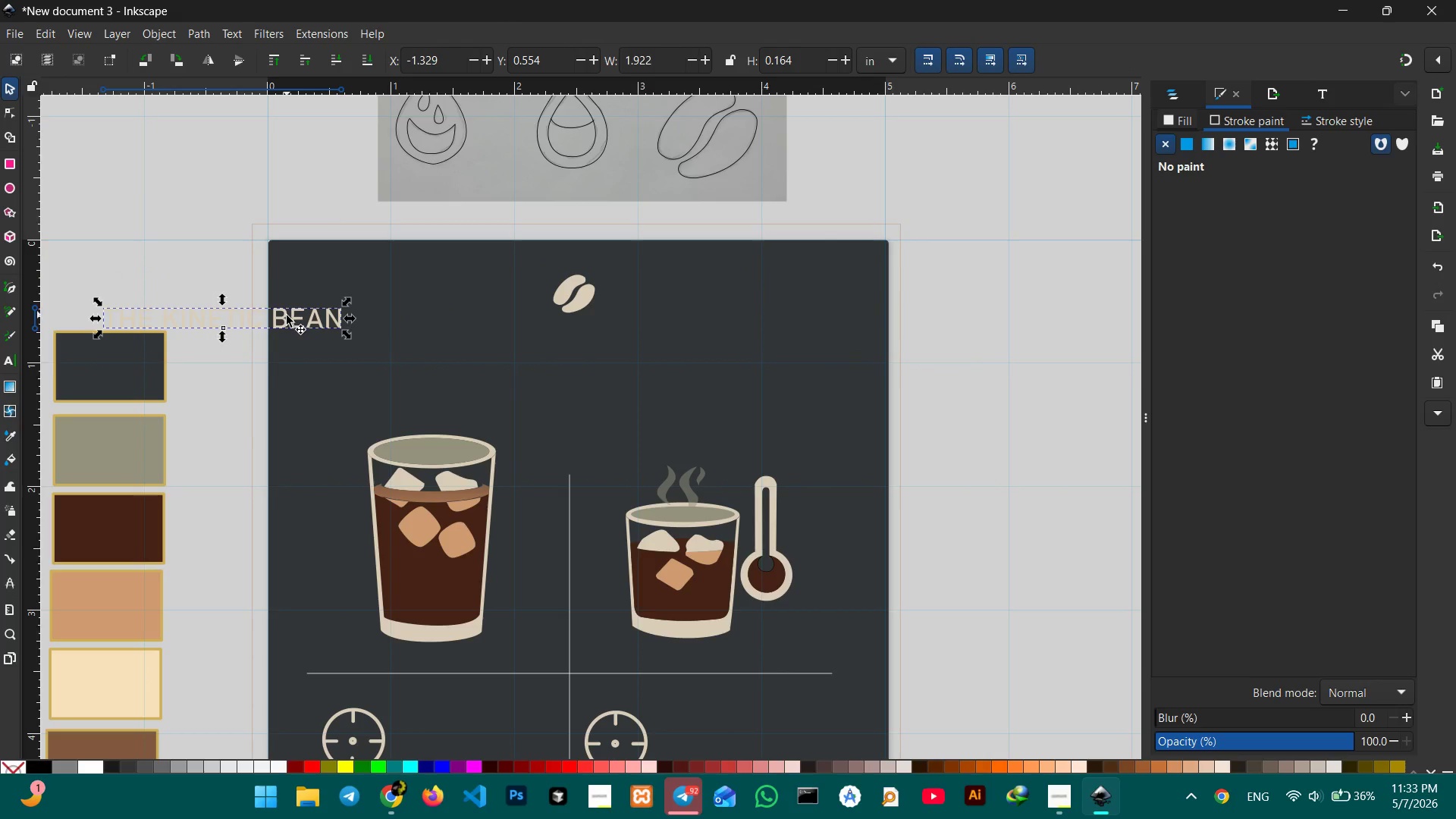 
left_click_drag(start_coordinate=[287, 320], to_coordinate=[651, 336])
 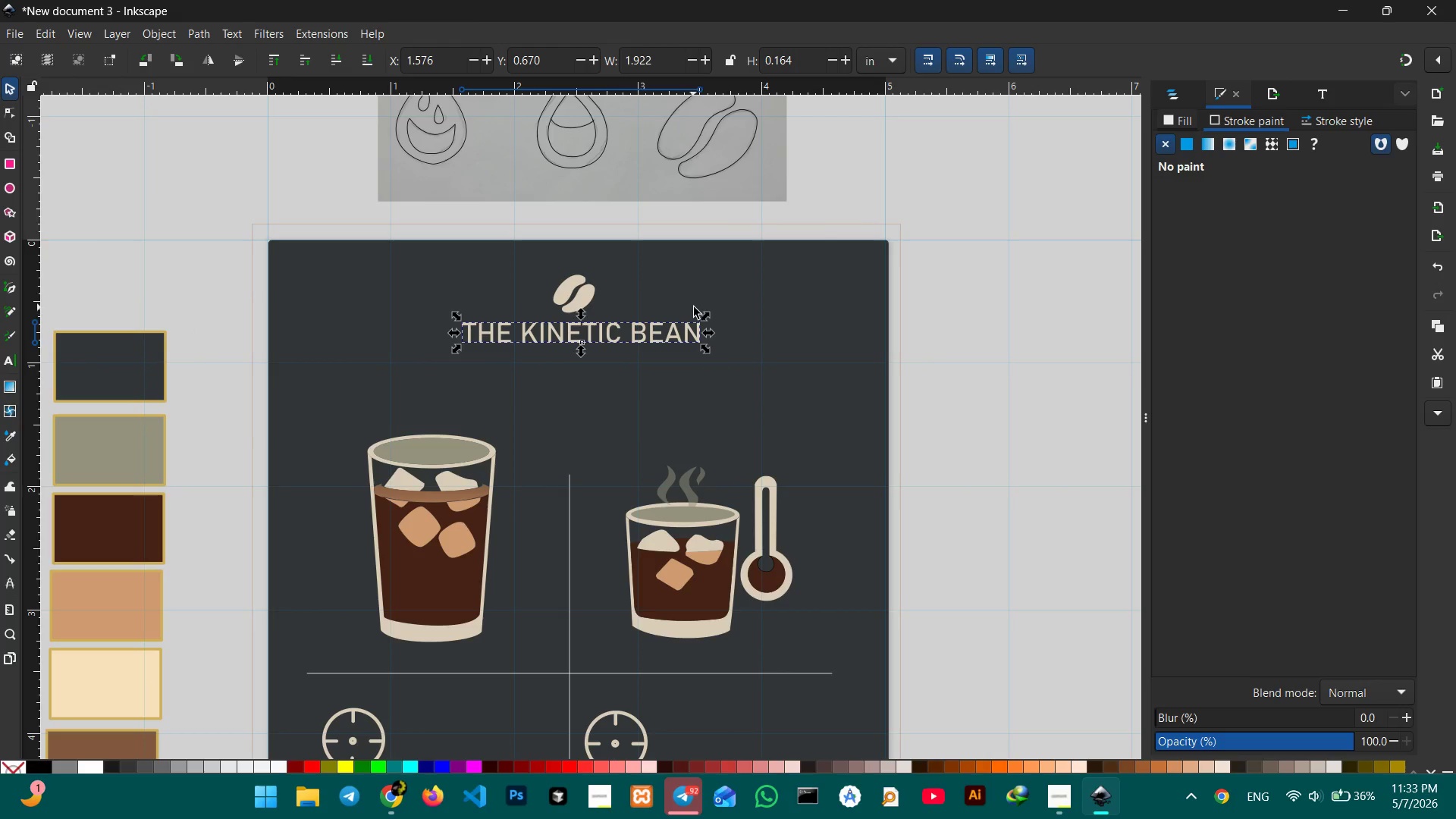 
hold_key(key=ControlLeft, duration=2.48)
left_click_drag(start_coordinate=[708, 315], to_coordinate=[702, 323])
 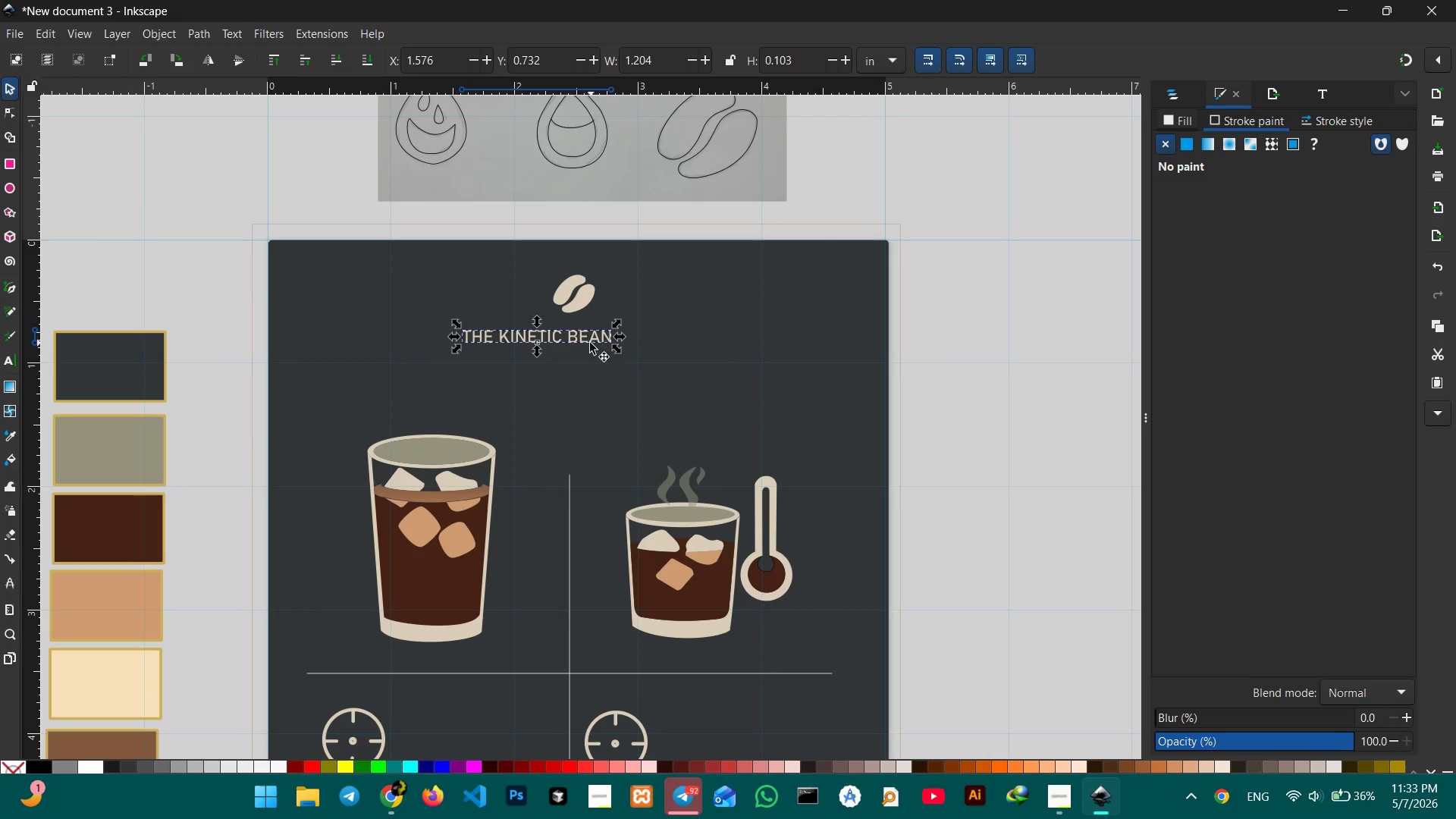 
left_click_drag(start_coordinate=[588, 343], to_coordinate=[626, 330])
 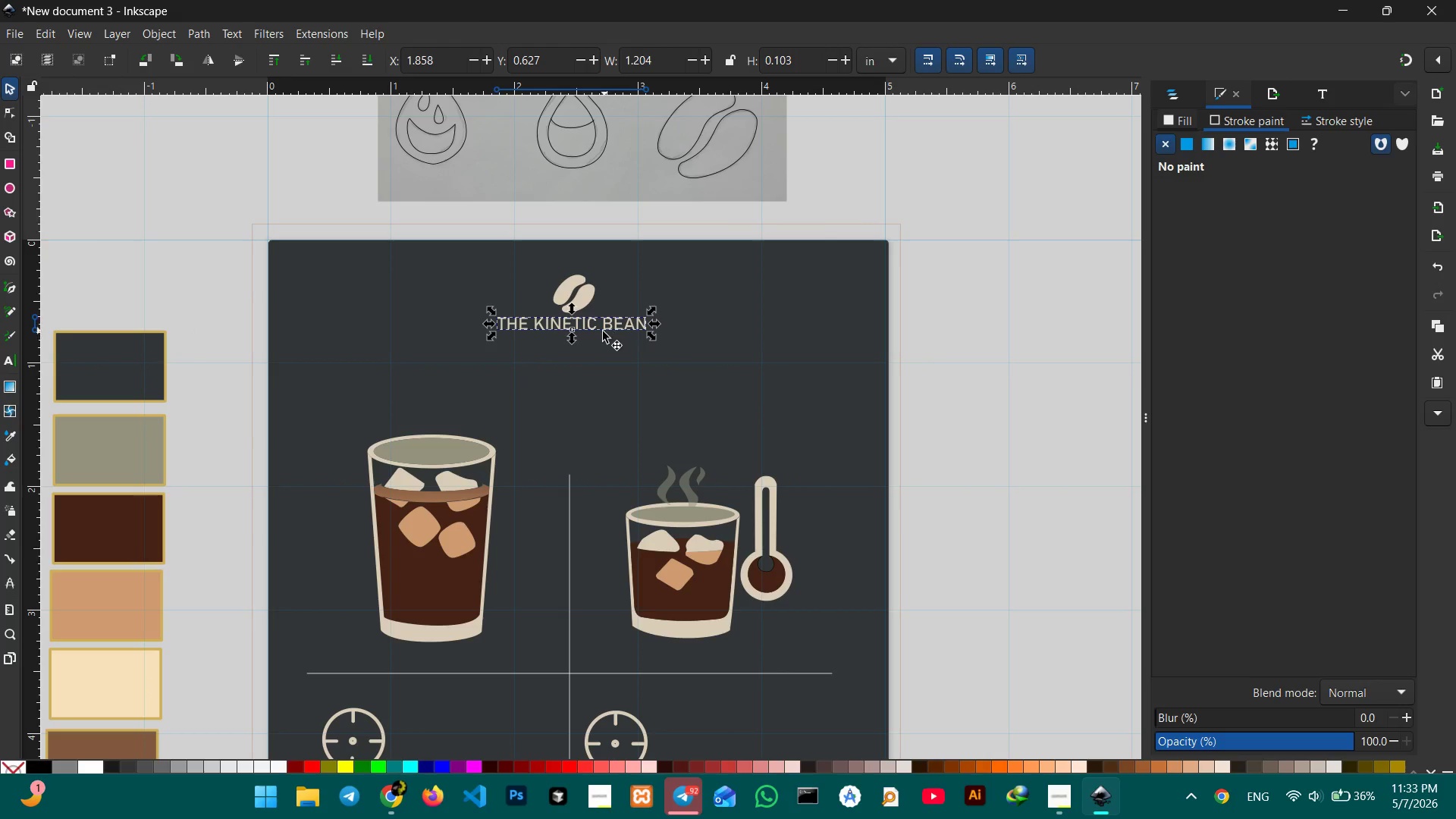 
hold_key(key=ControlLeft, duration=2.48)
 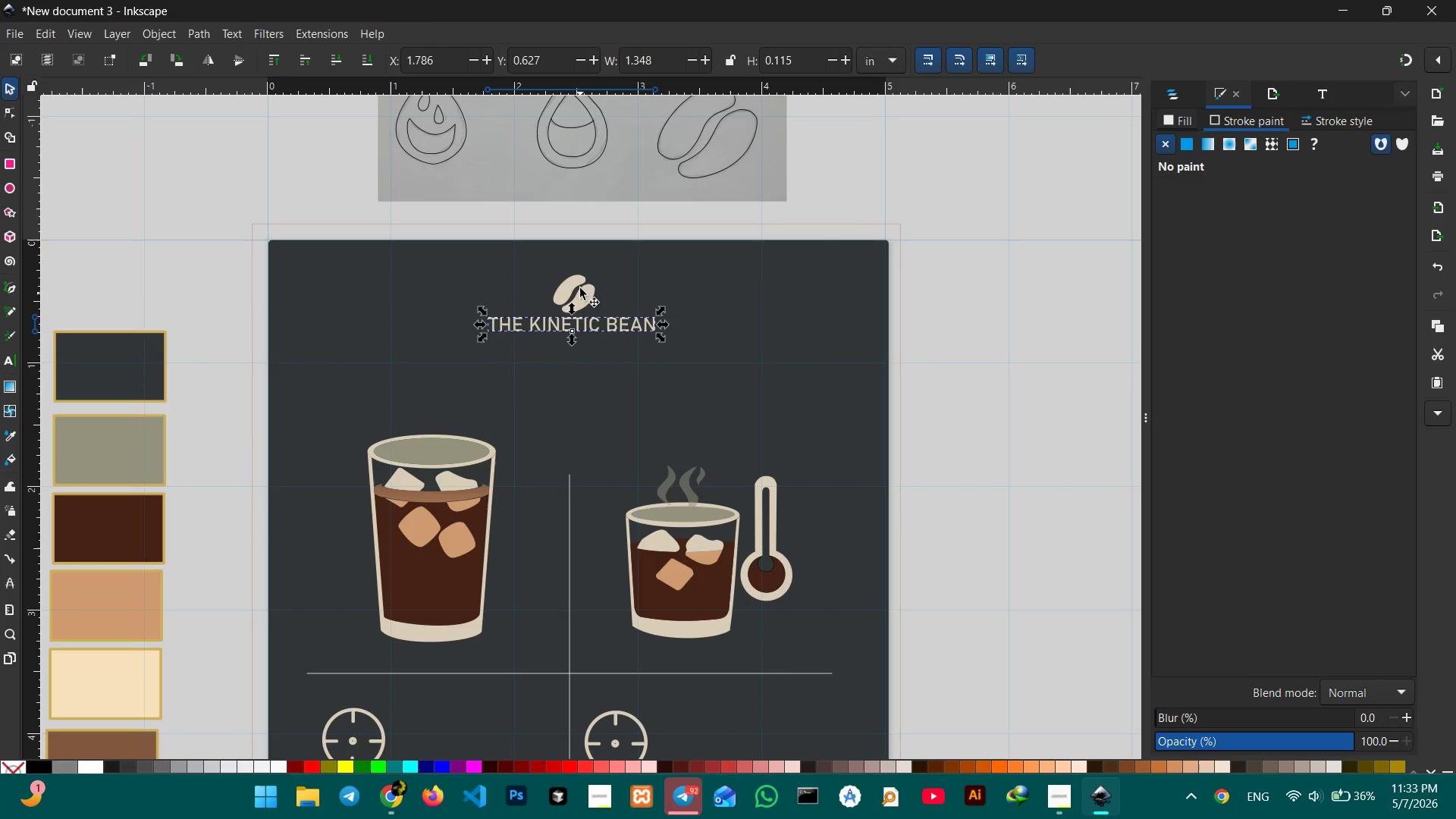 
left_click([580, 287])
 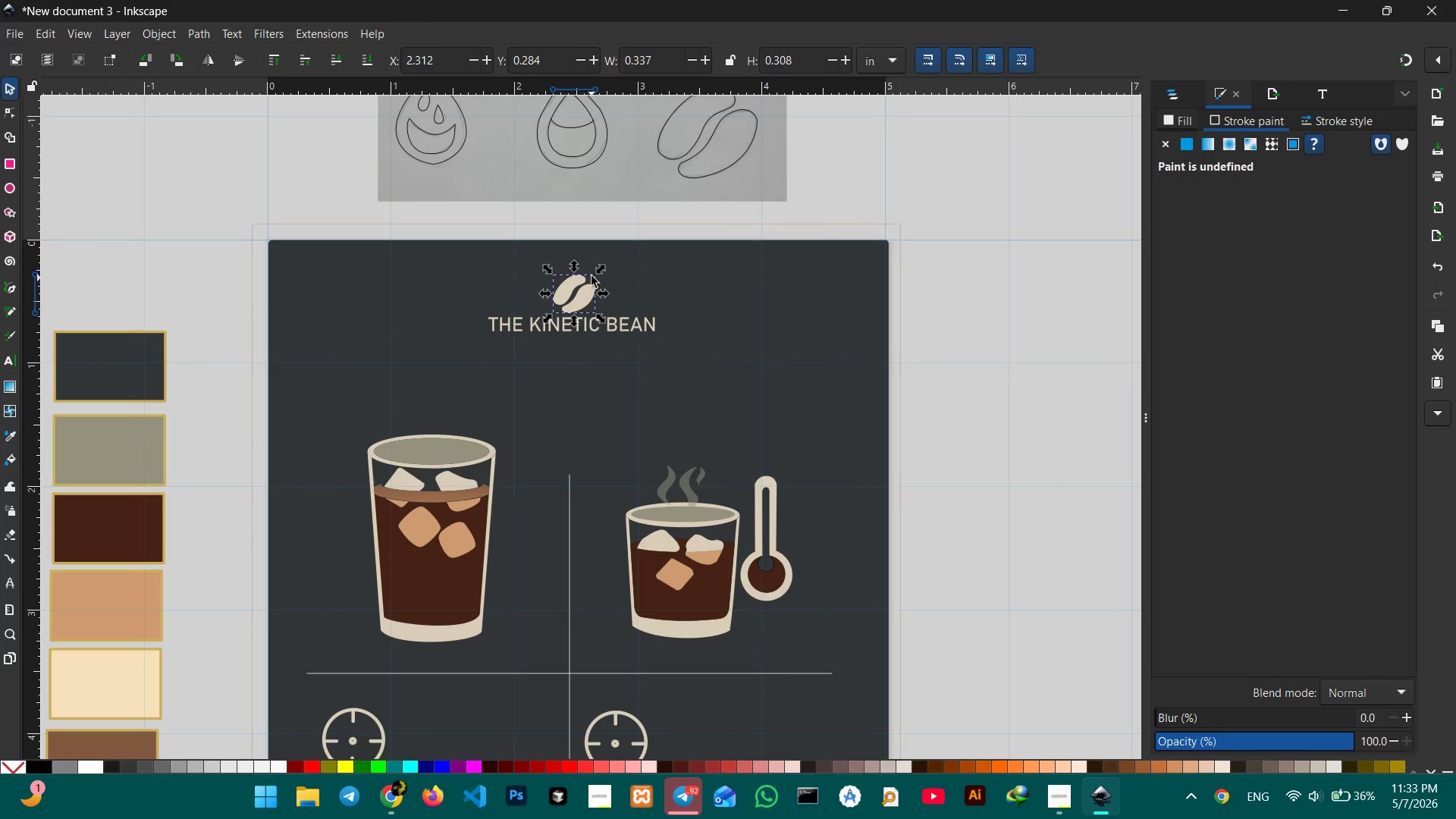 
hold_key(key=ControlLeft, duration=2.08)
left_click_drag(start_coordinate=[604, 270], to_coordinate=[596, 276])
 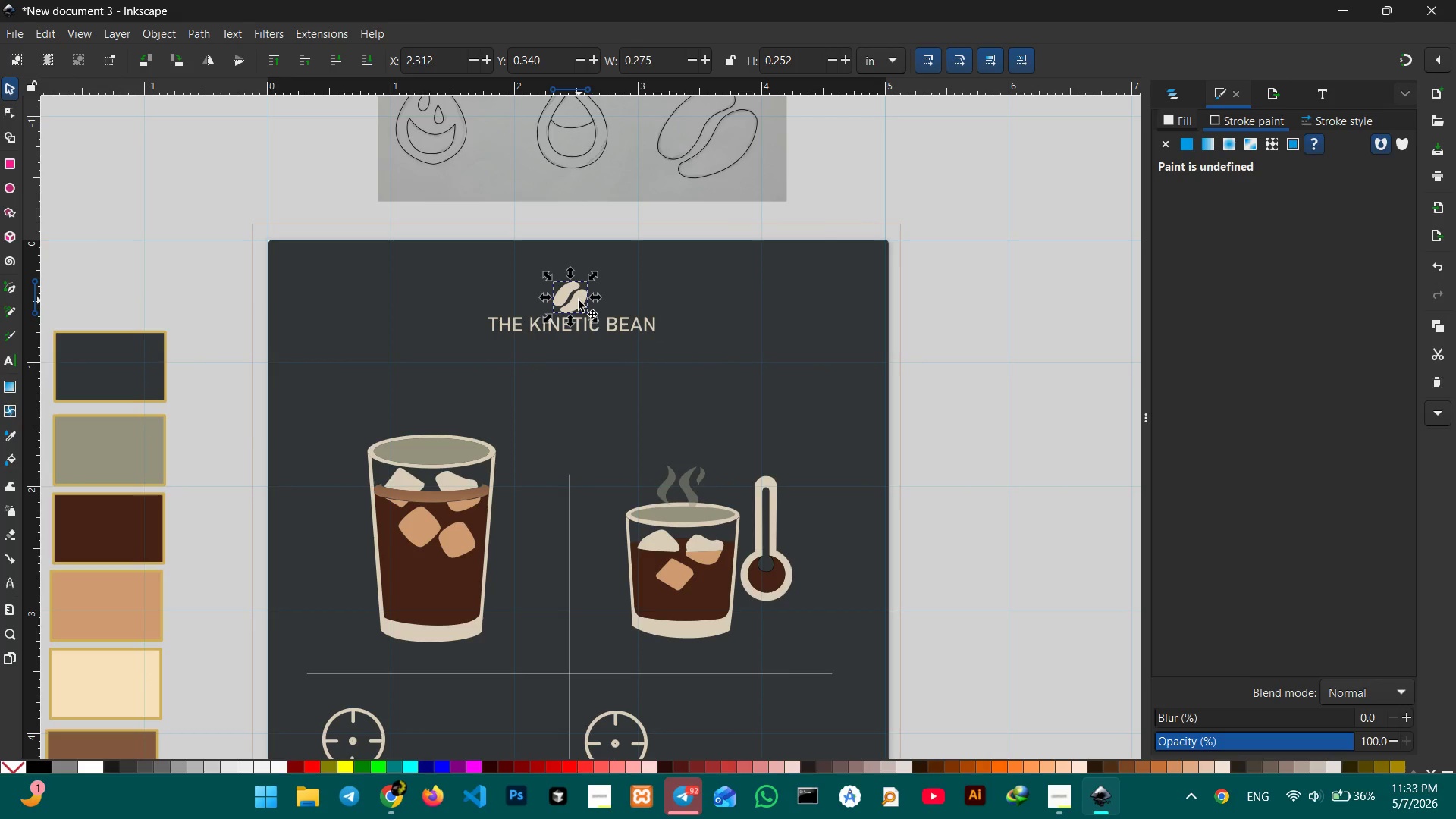 
left_click_drag(start_coordinate=[579, 300], to_coordinate=[582, 300])
 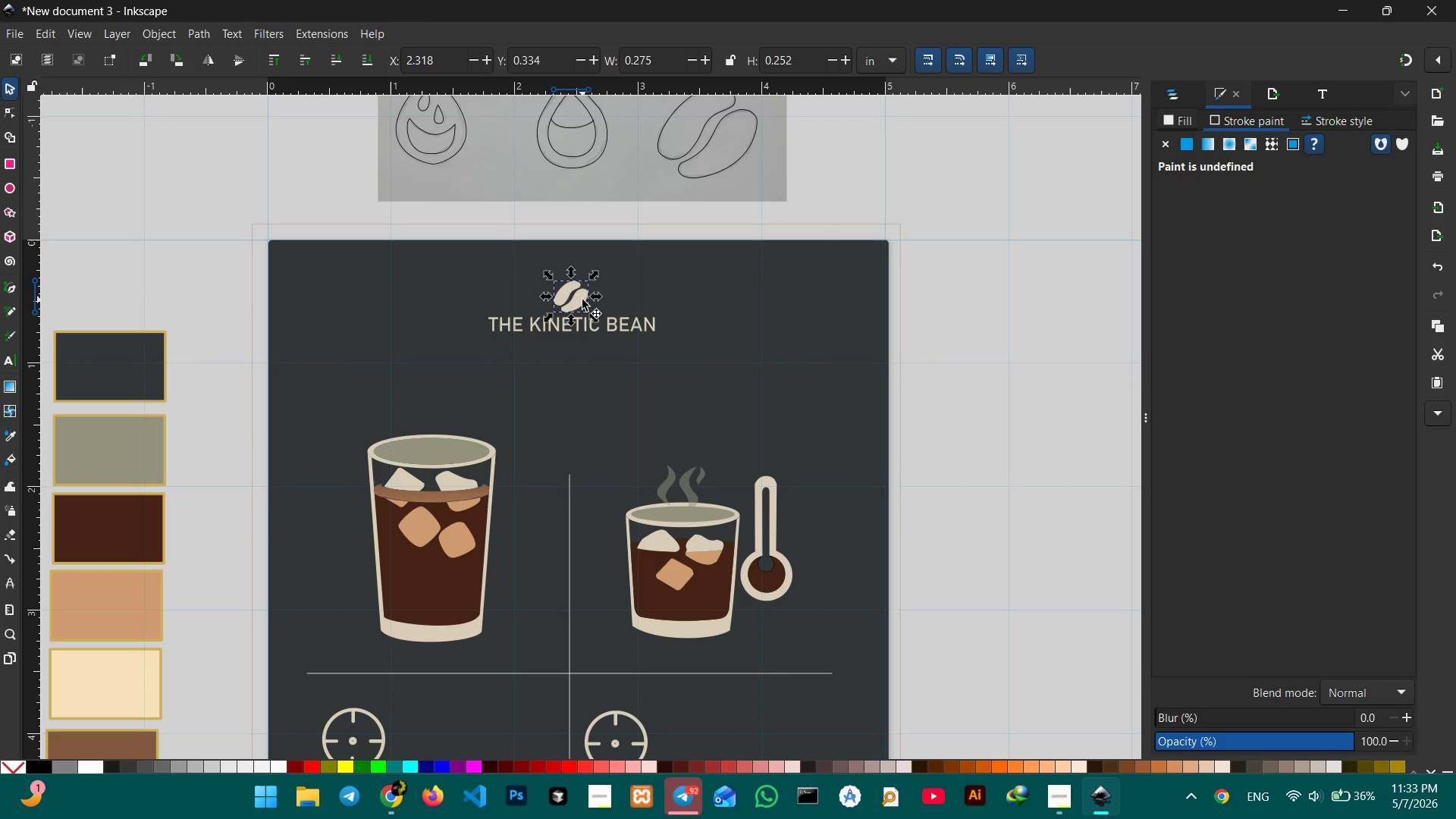 
wait(10.95)
 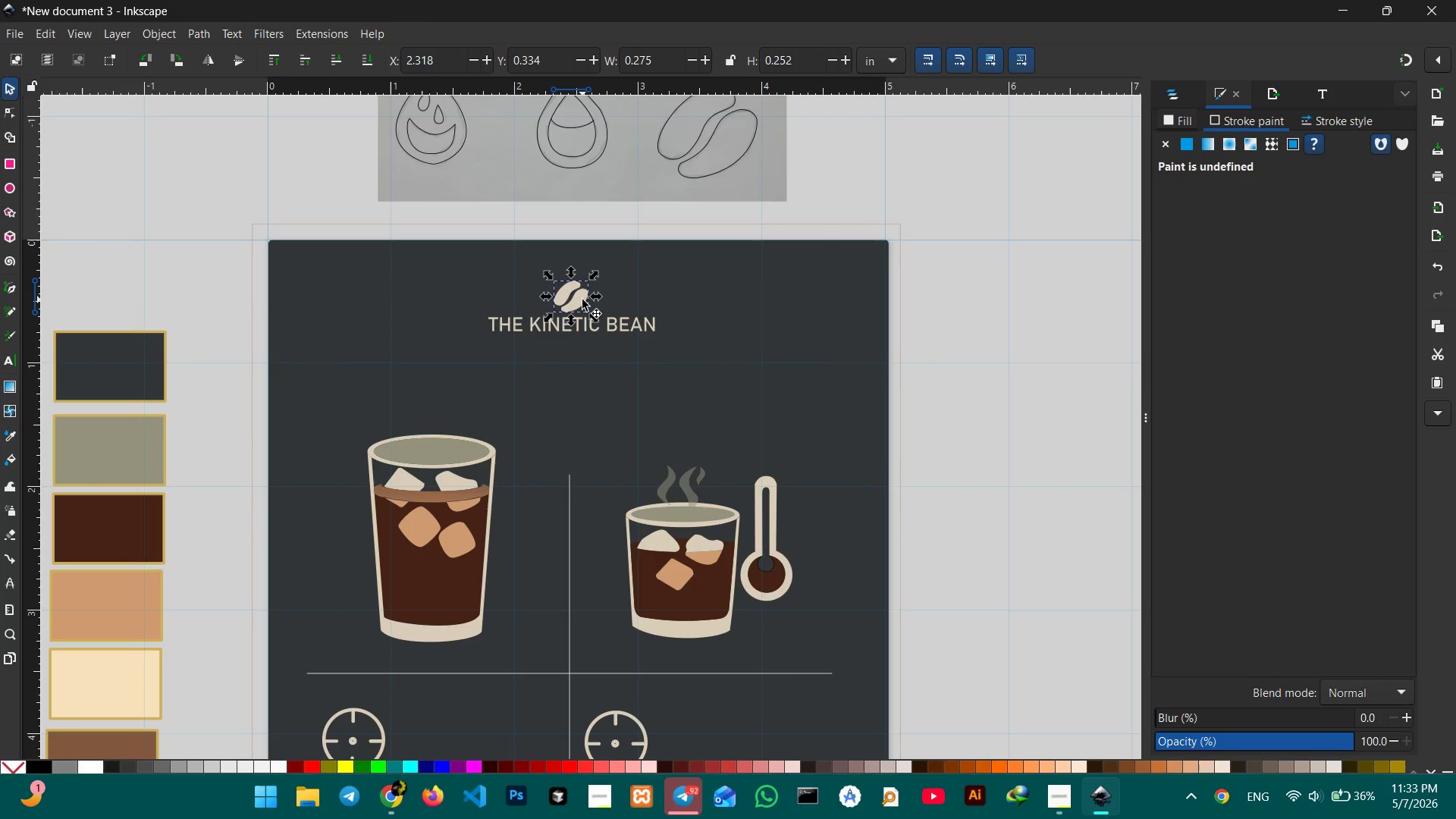 
left_click([597, 346])
 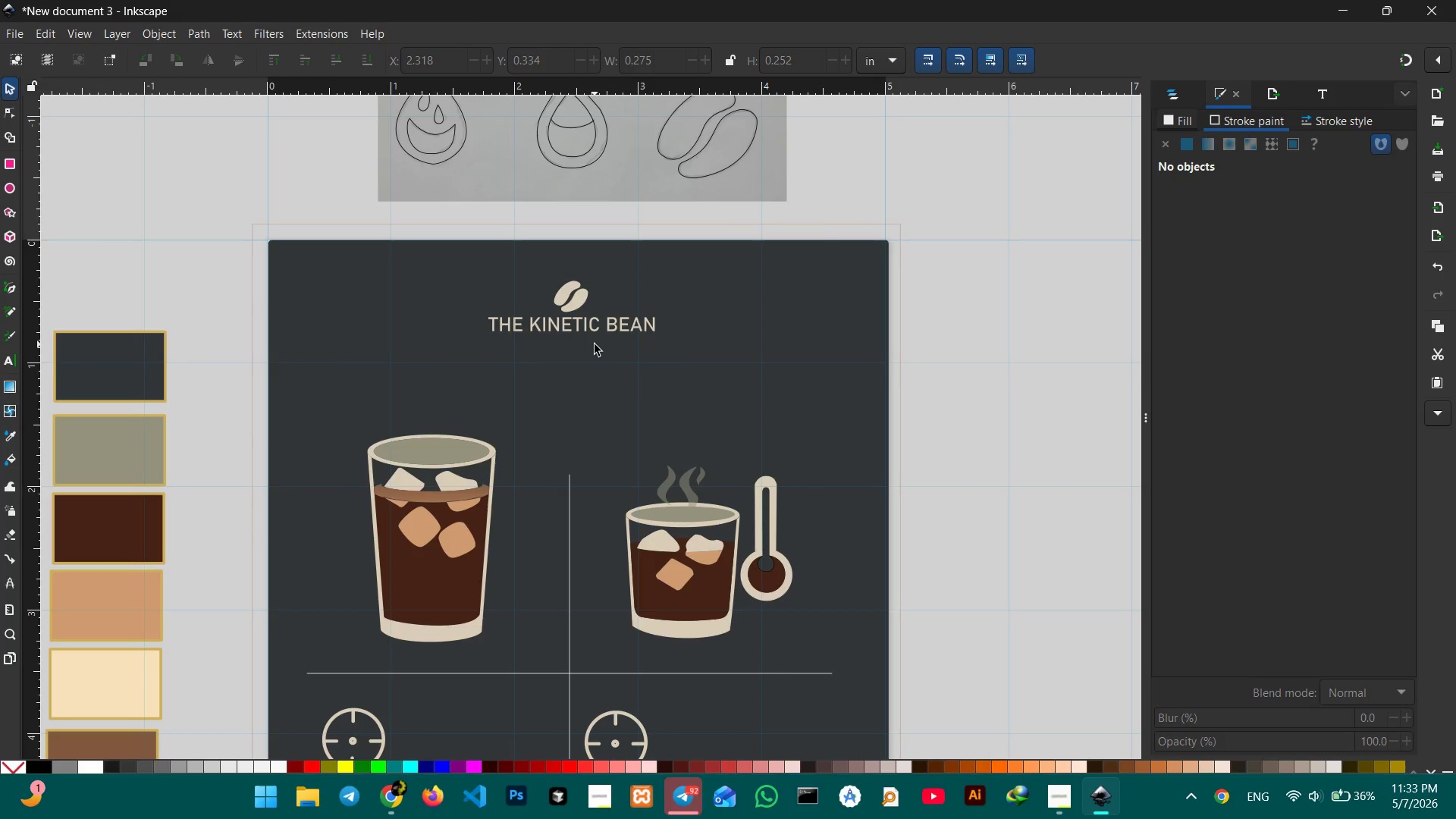 
wait(11.92)
 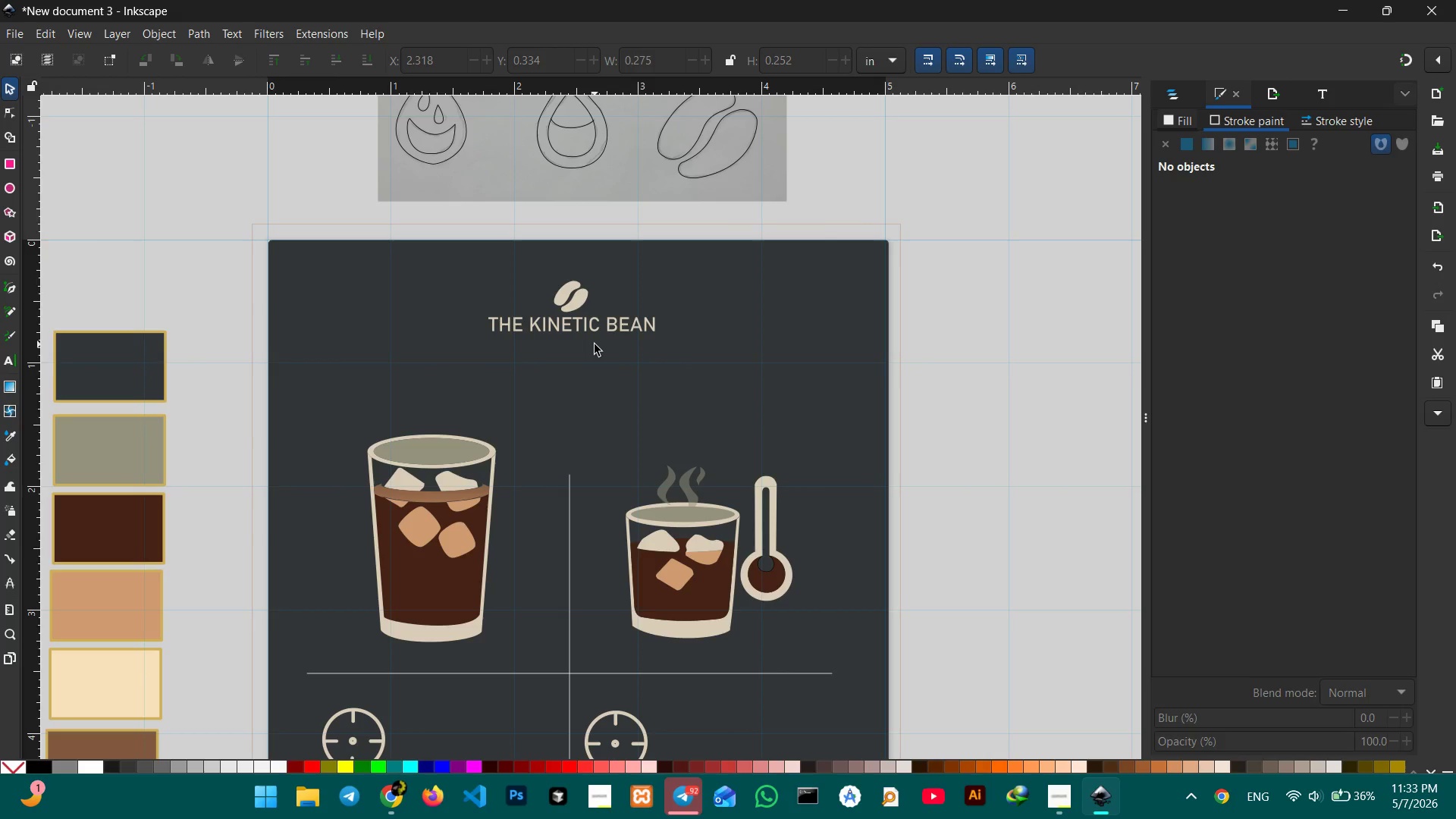 
left_click([11, 356])
 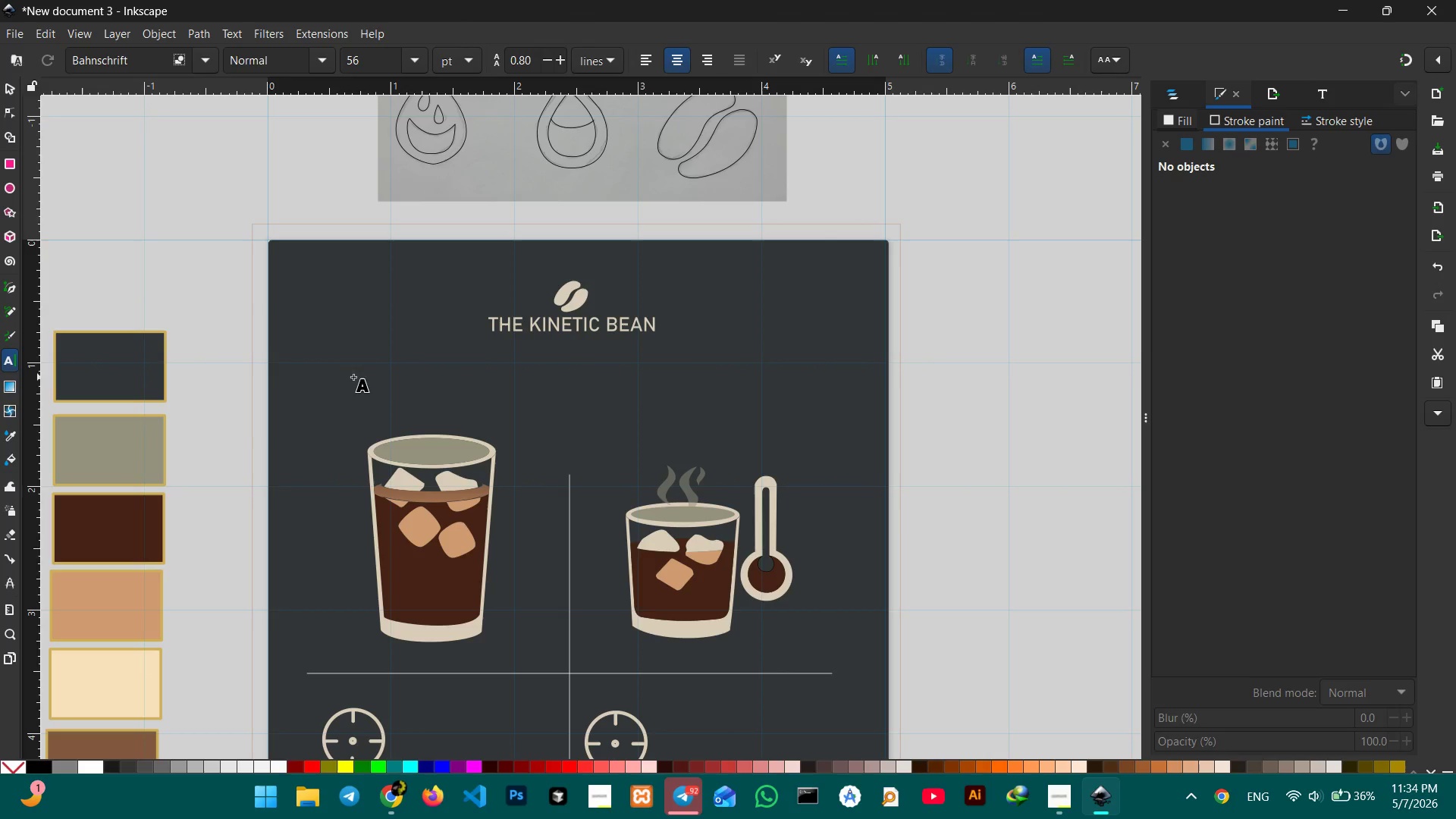 
left_click([335, 378])
 